 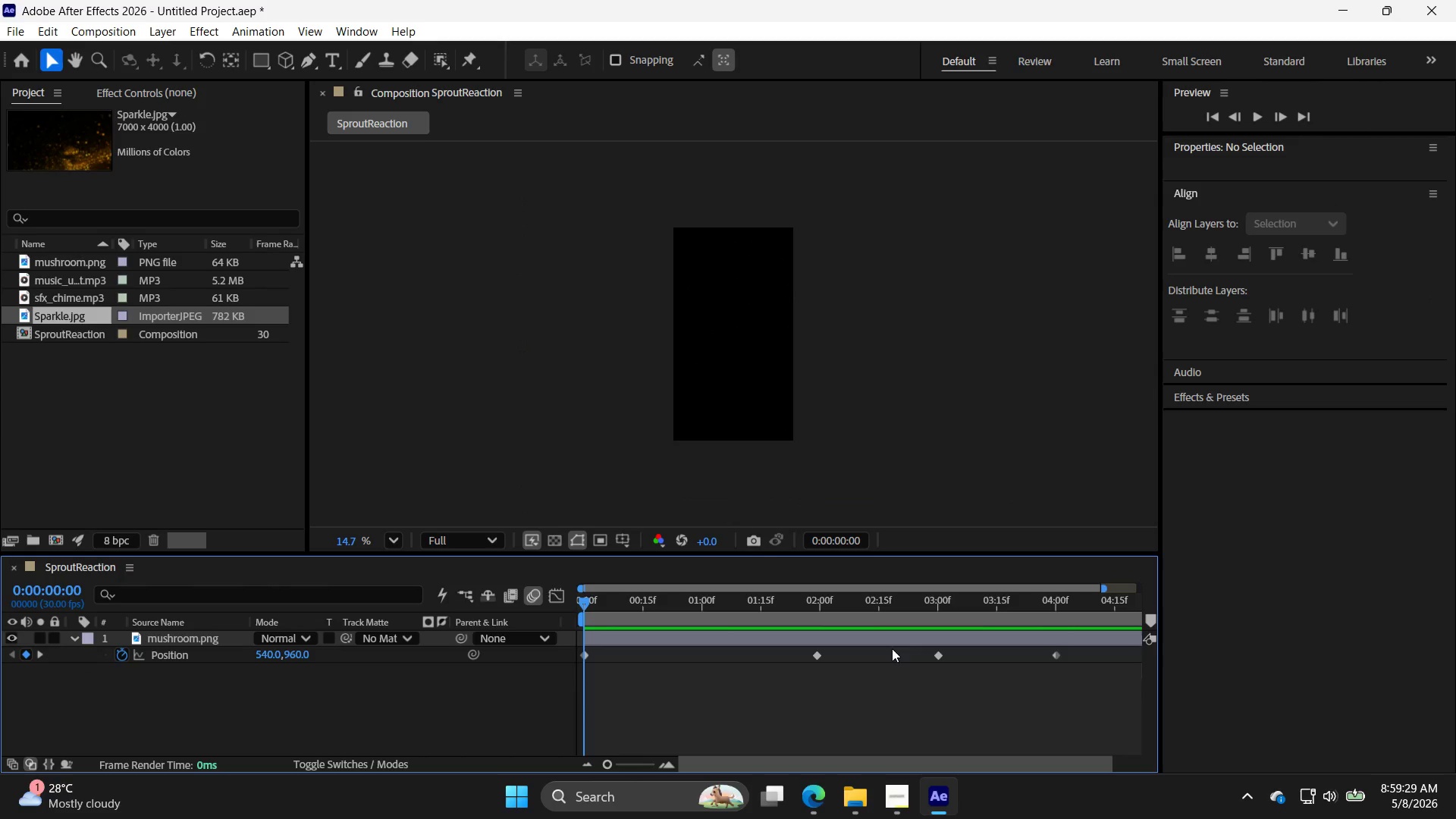 
left_click([824, 795])
 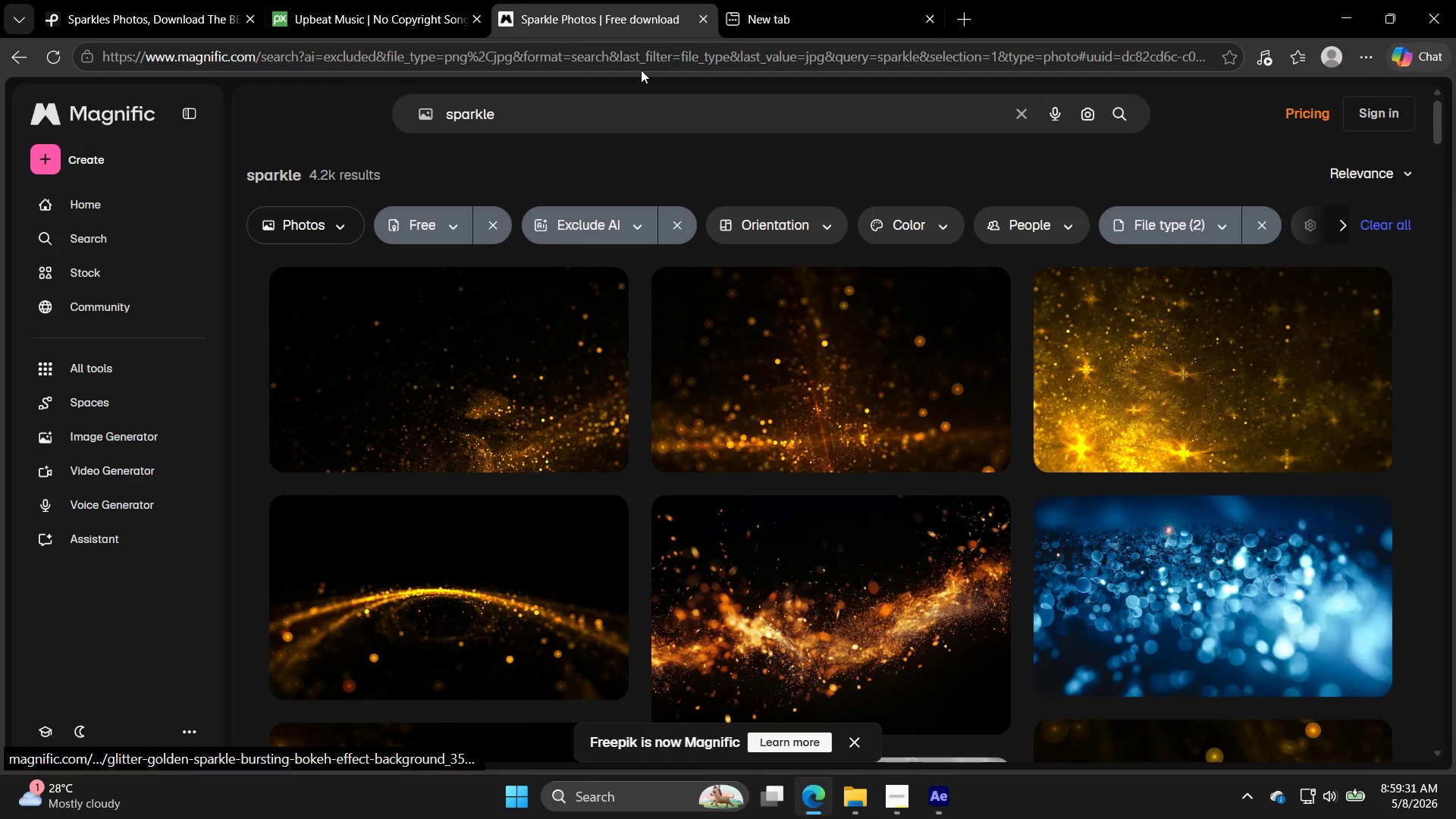 
left_click([758, 0])
 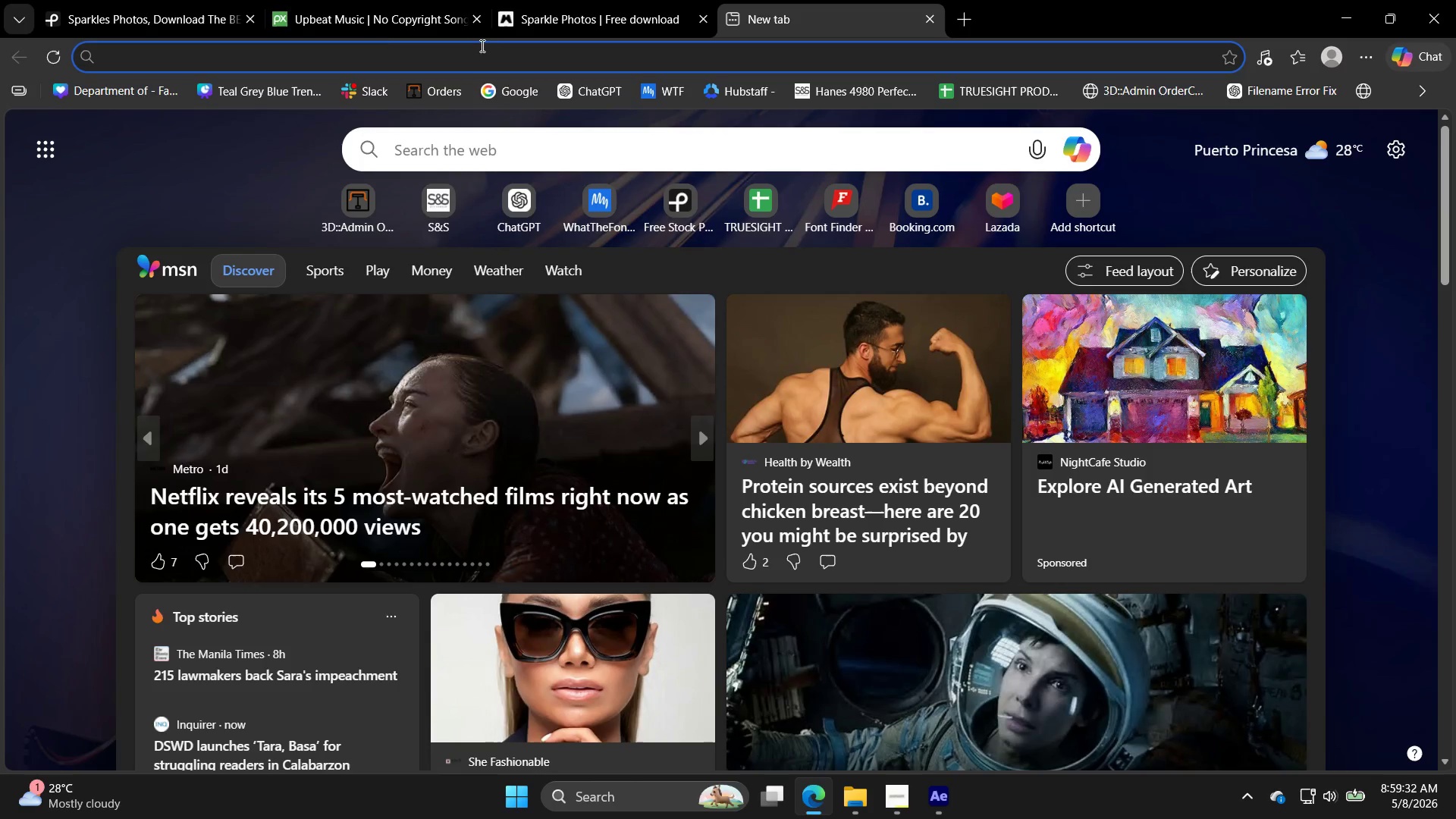 
left_click([181, 0])
 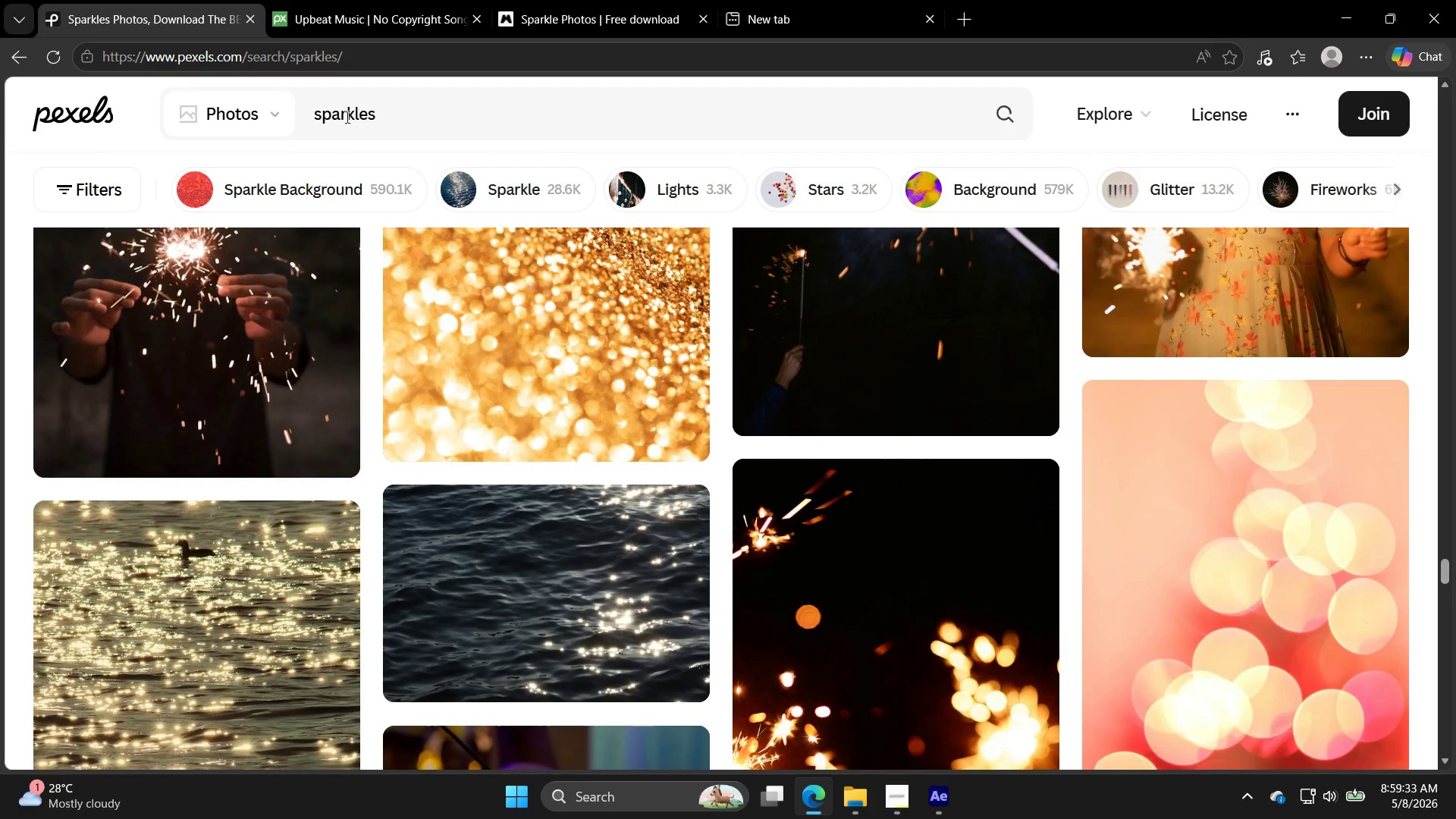 
double_click([383, 115])
 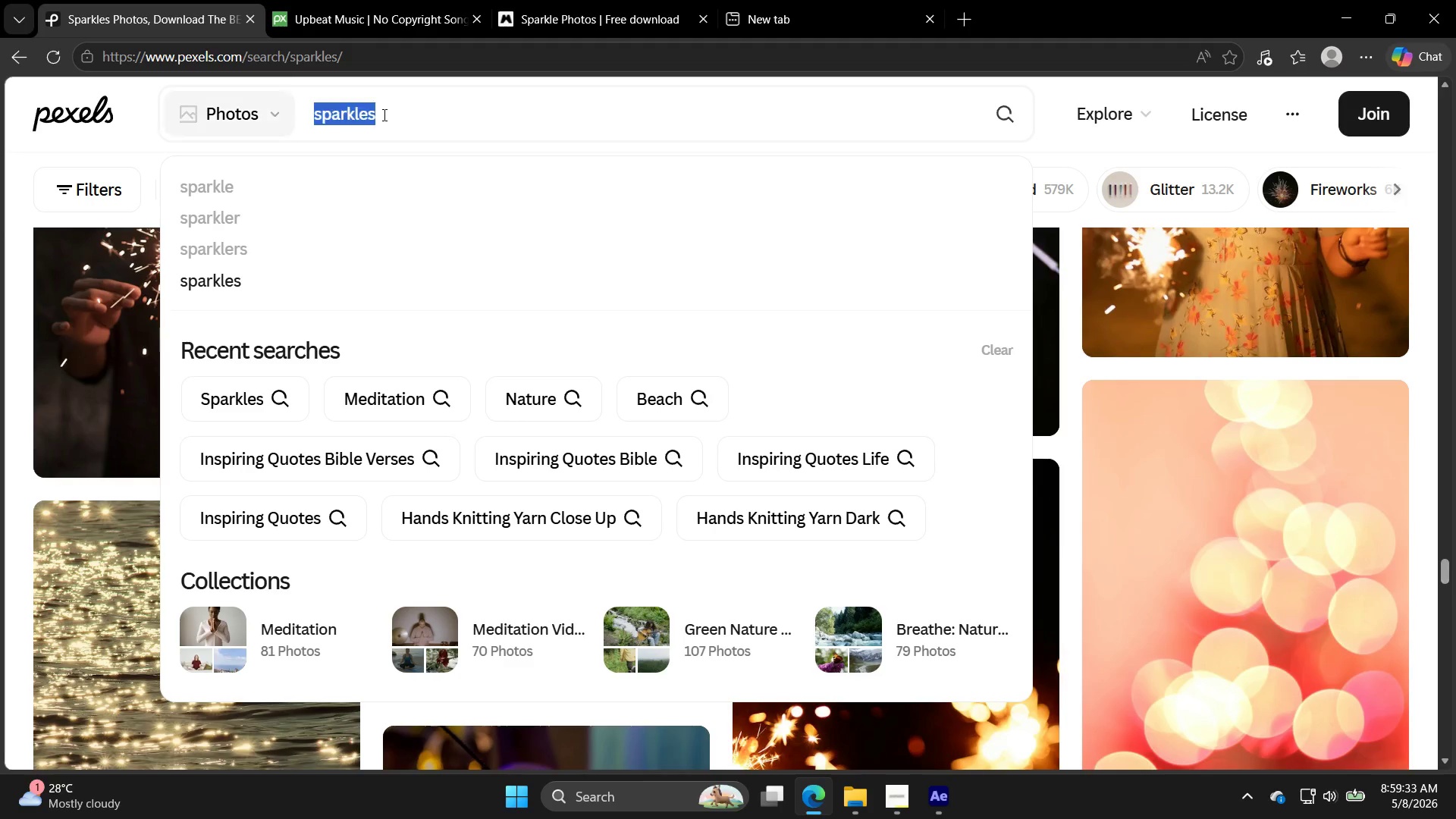 
triple_click([383, 115])
 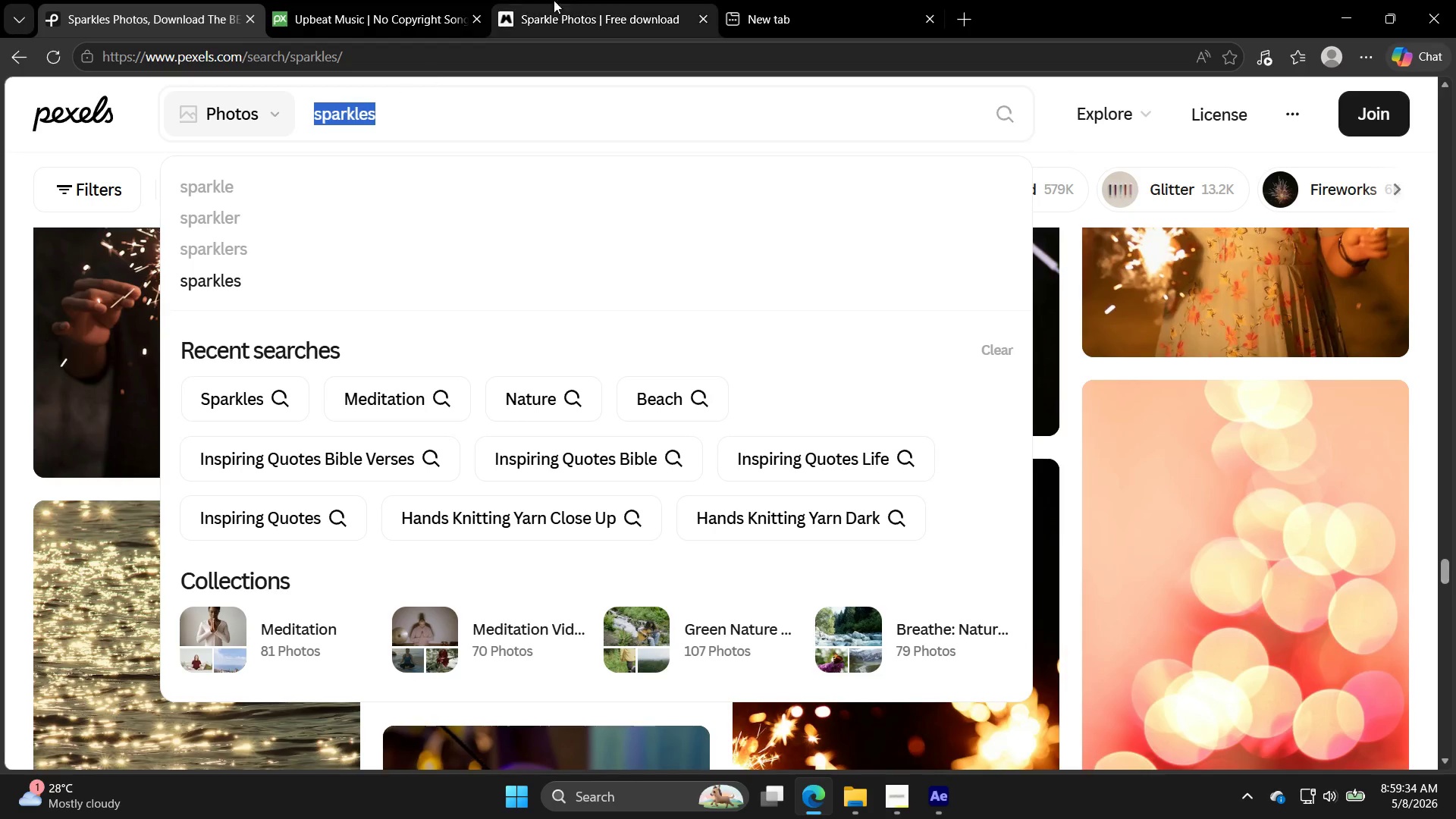 
left_click([625, 0])
 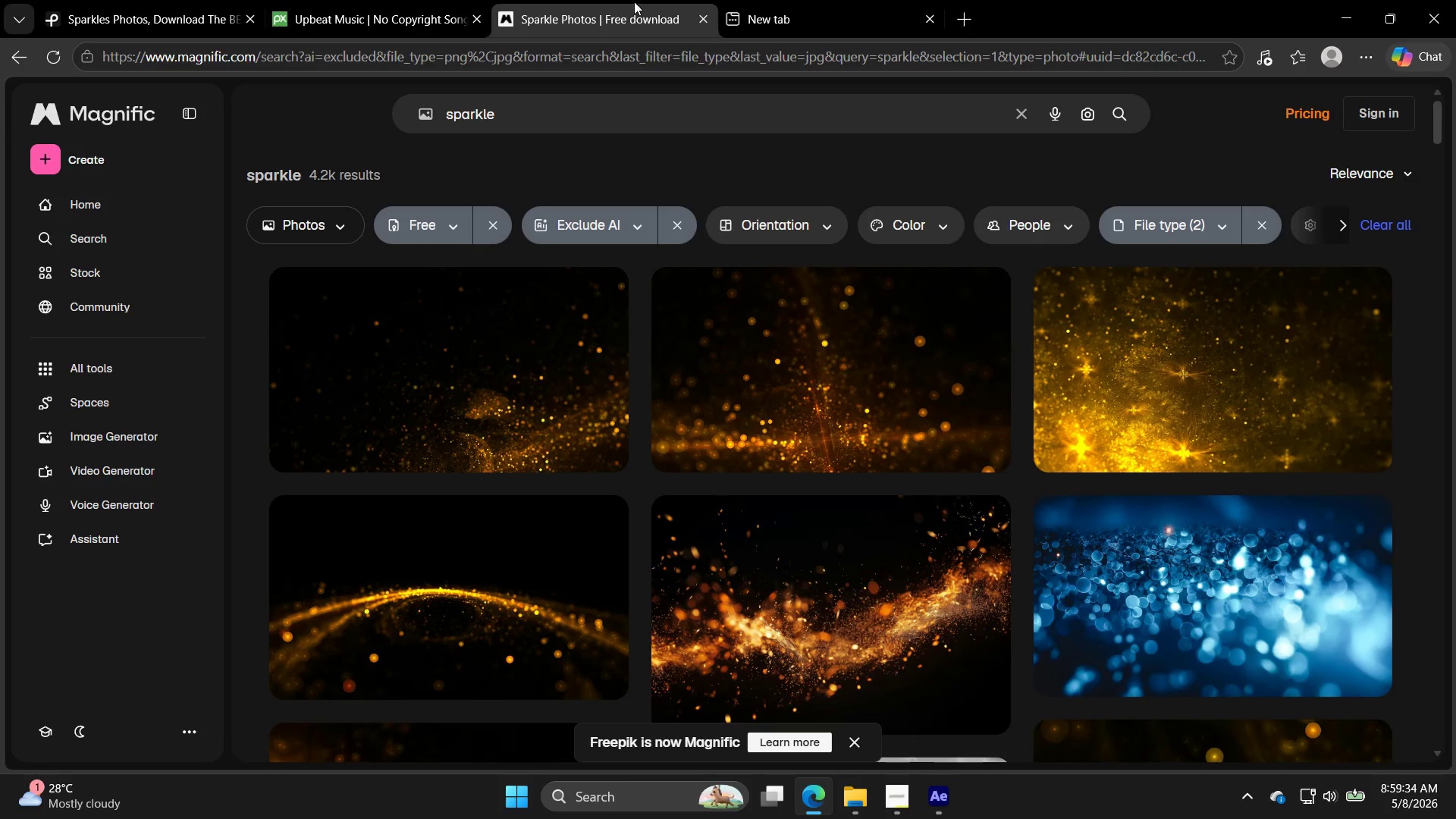 
left_click_drag(start_coordinate=[455, 0], to_coordinate=[463, 0])
 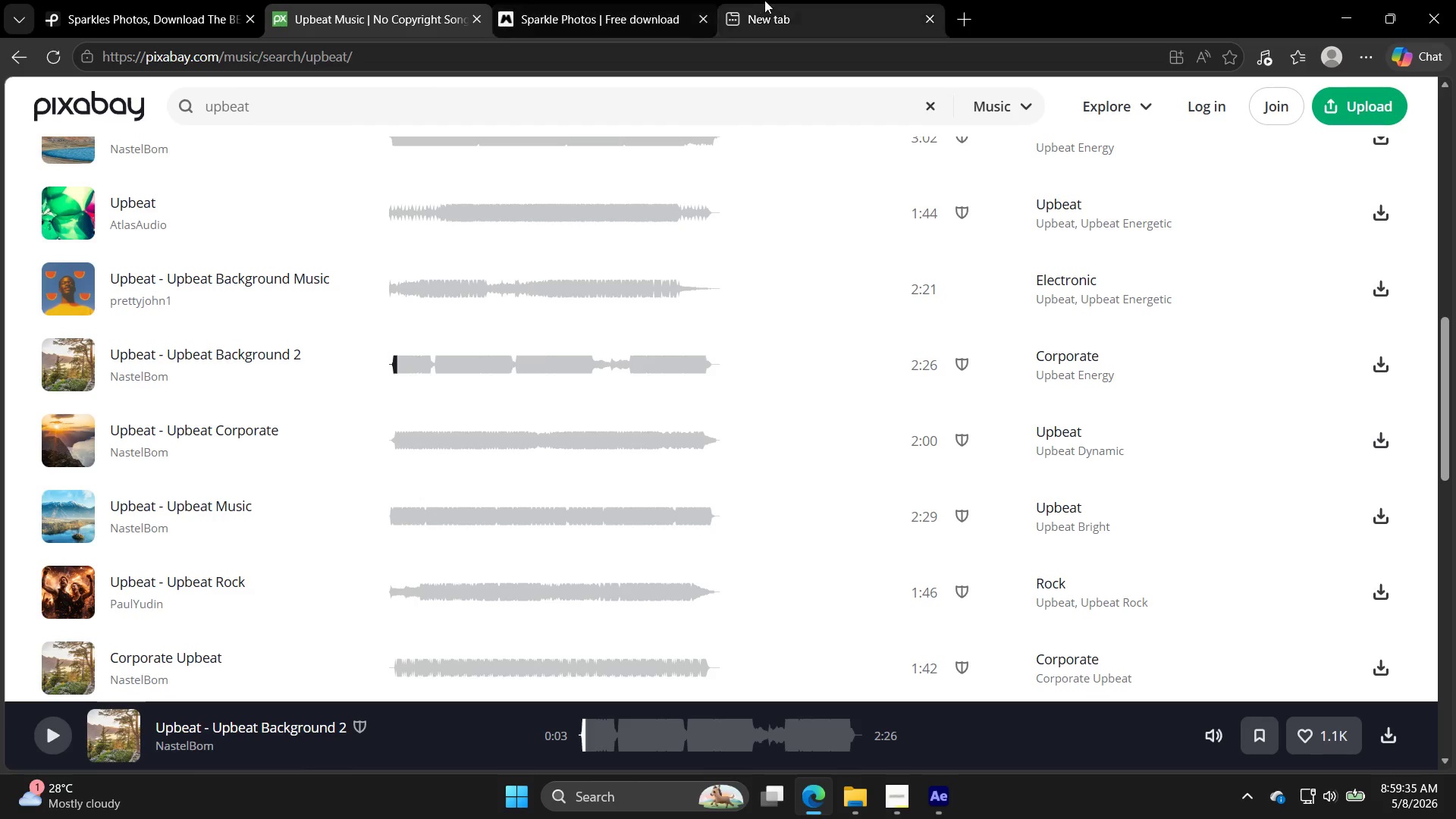 
triple_click([769, 0])
 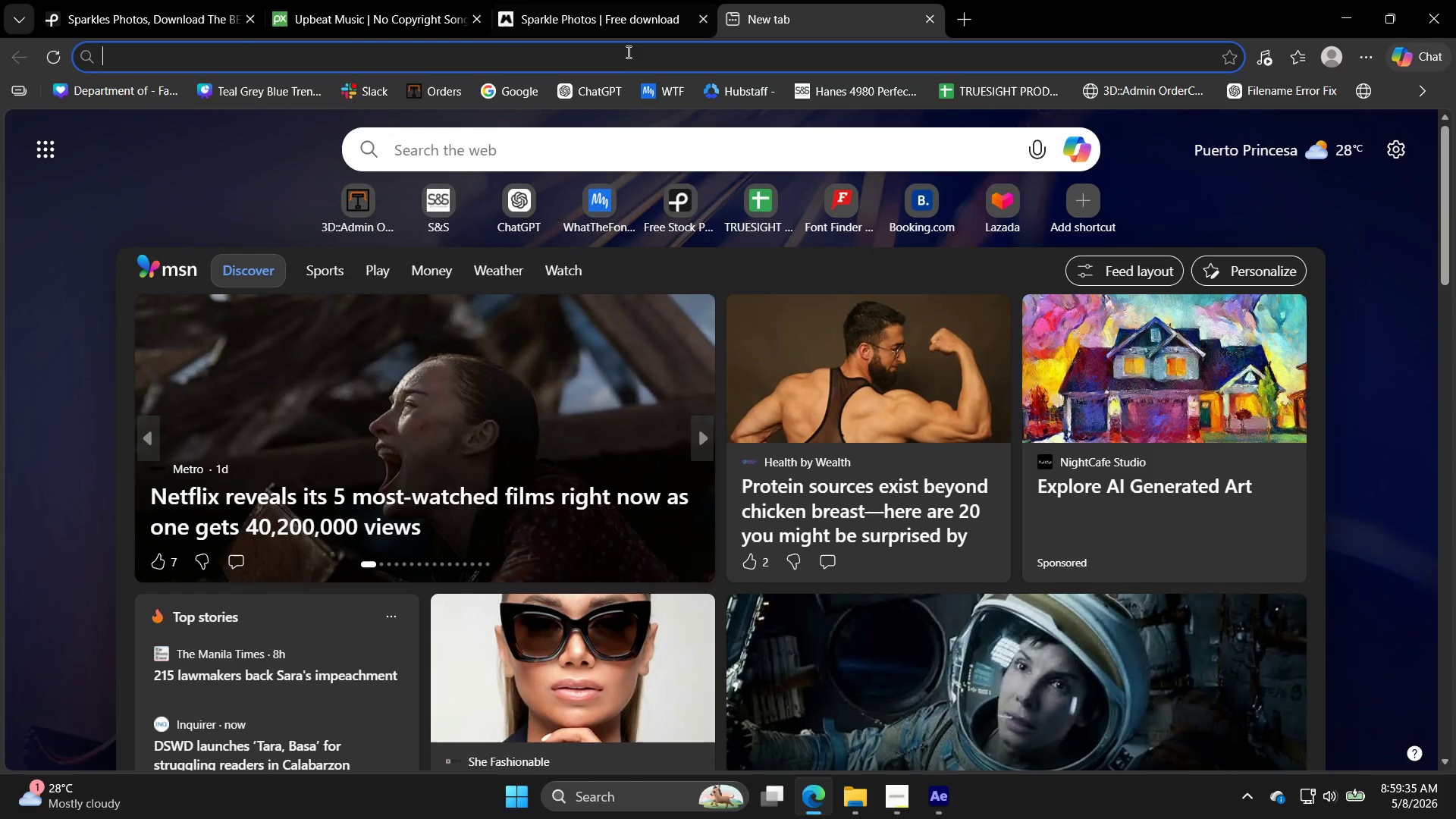 
left_click([621, 58])
 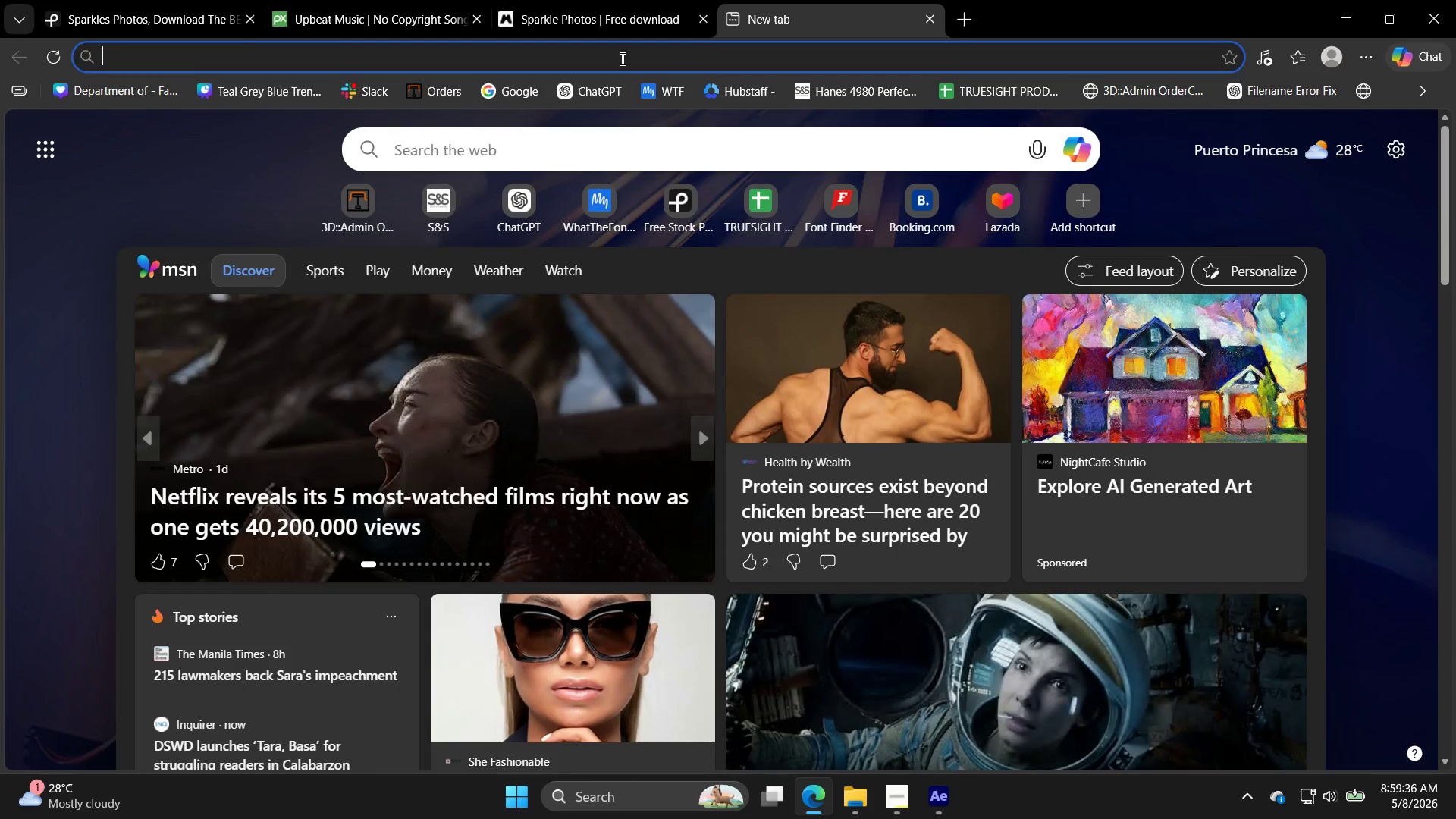 
key(G)
 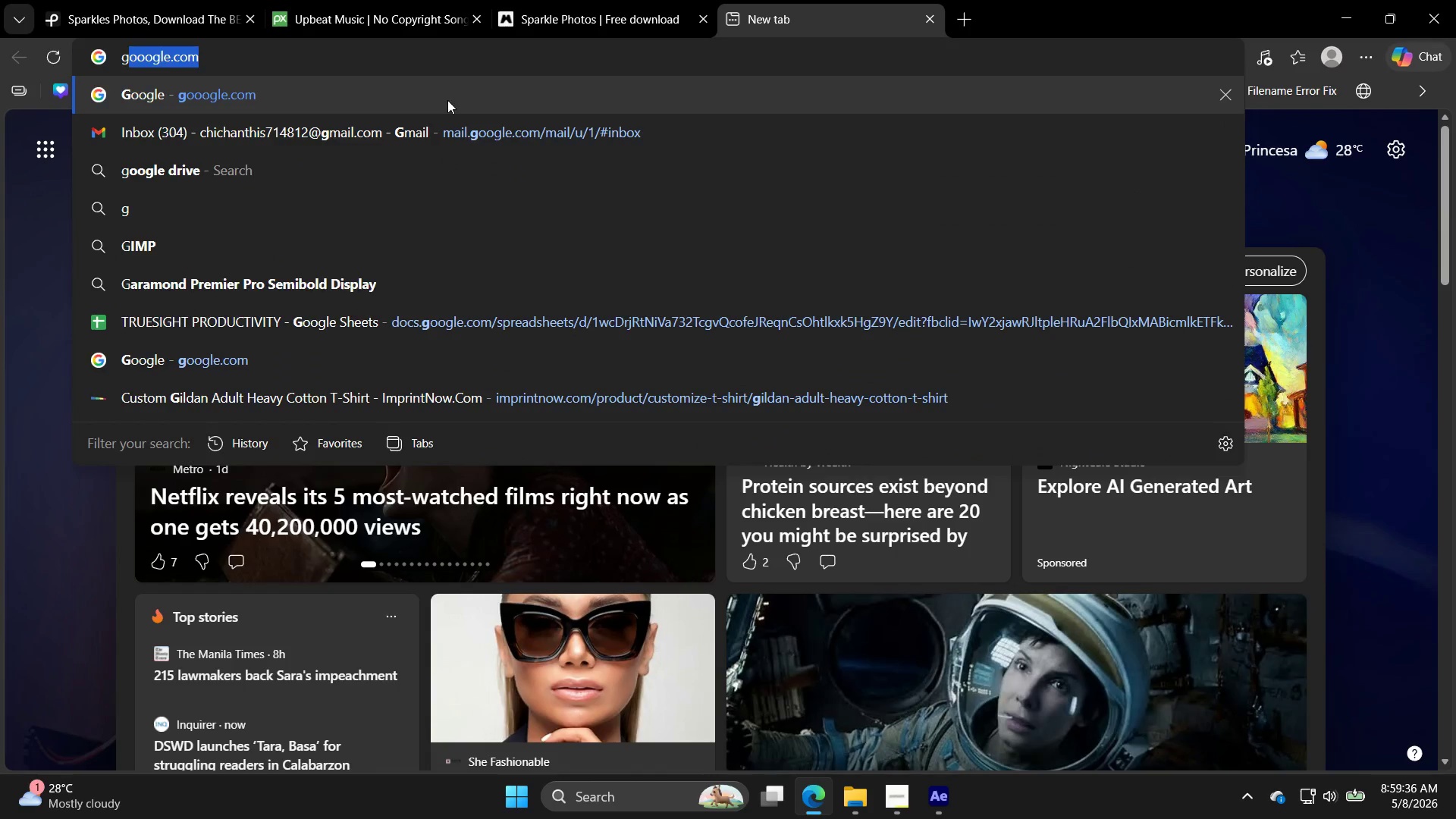 
left_click([444, 101])
 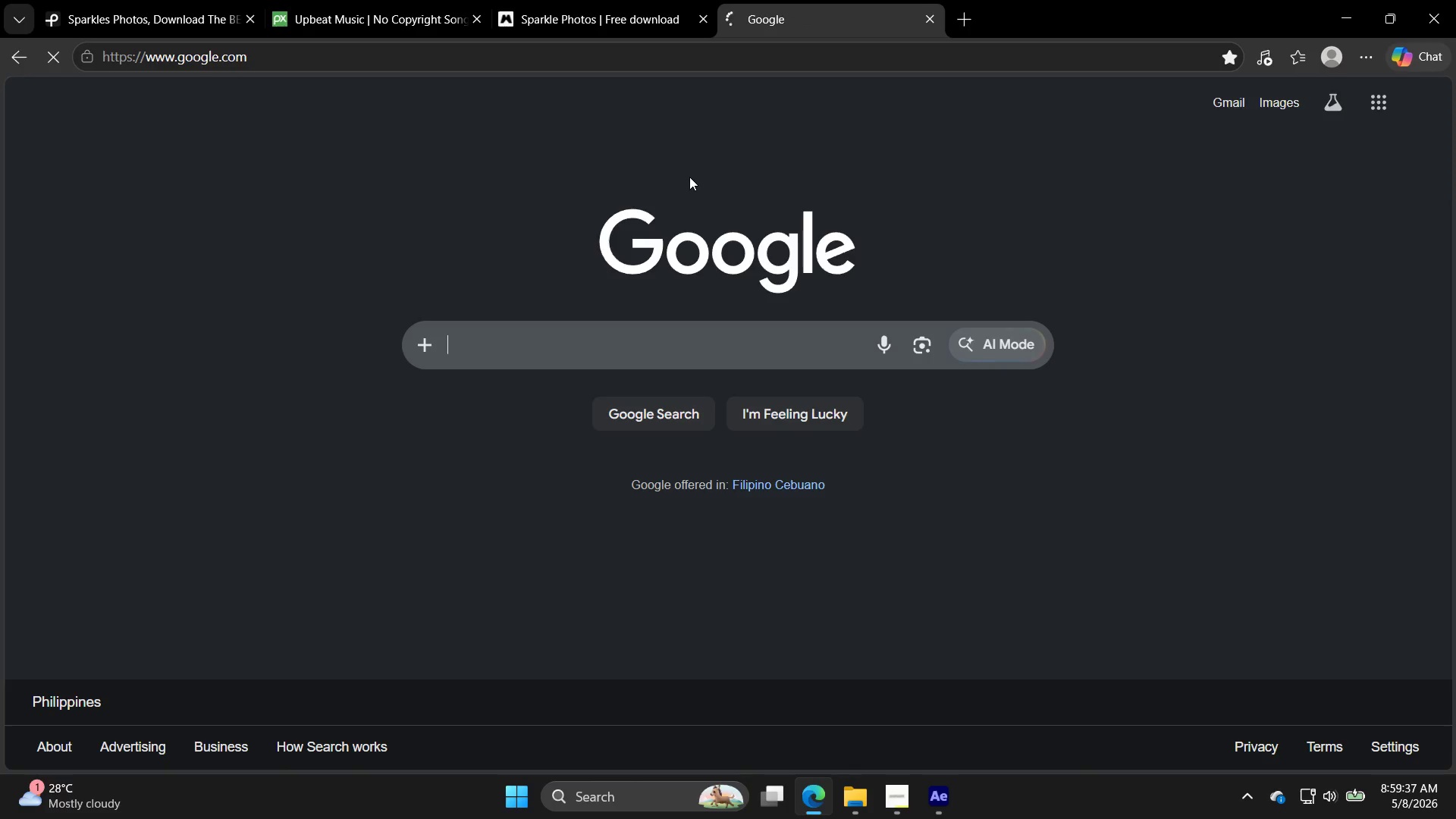 
type(sparkle)
 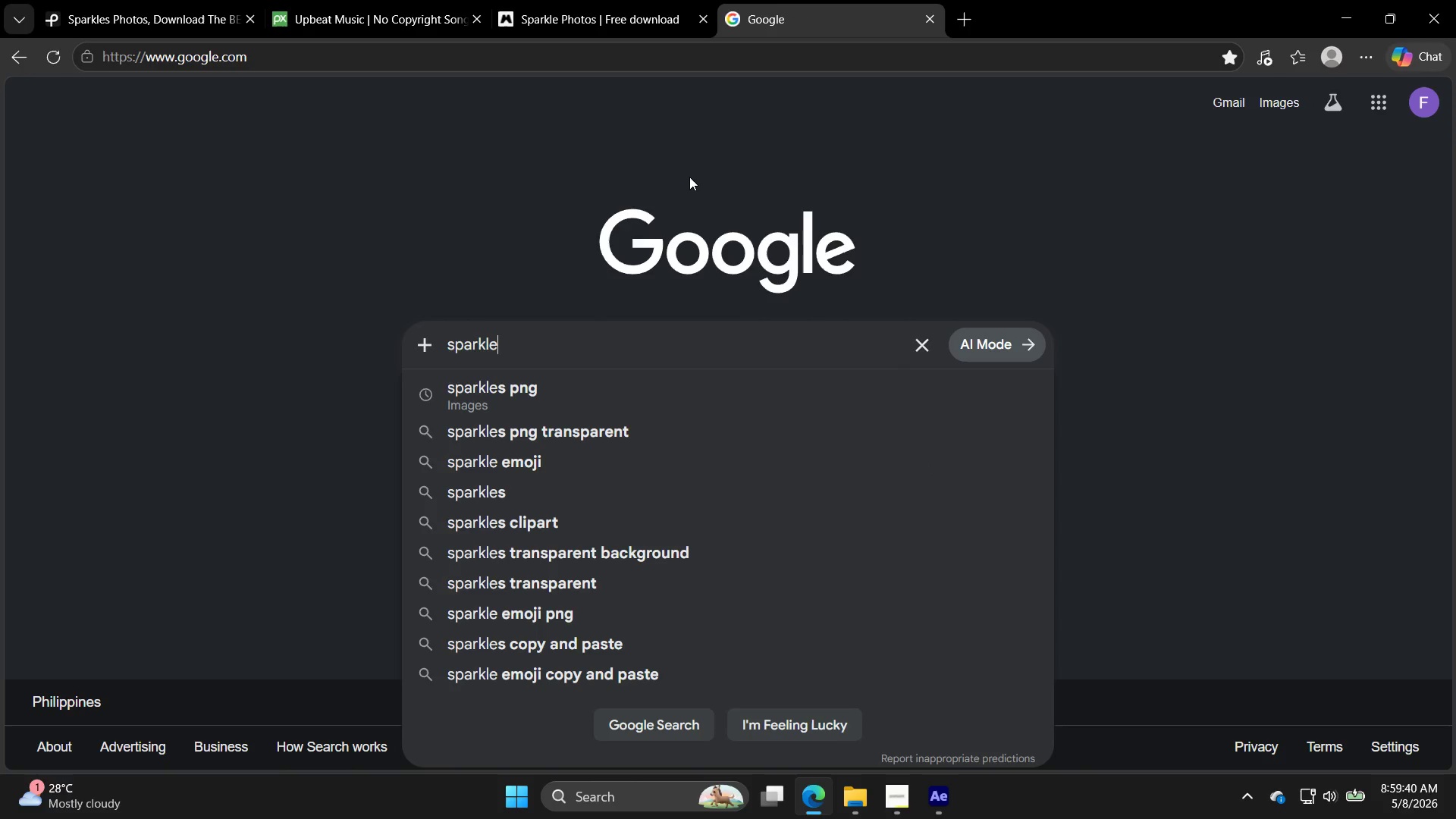 
key(ArrowDown)
 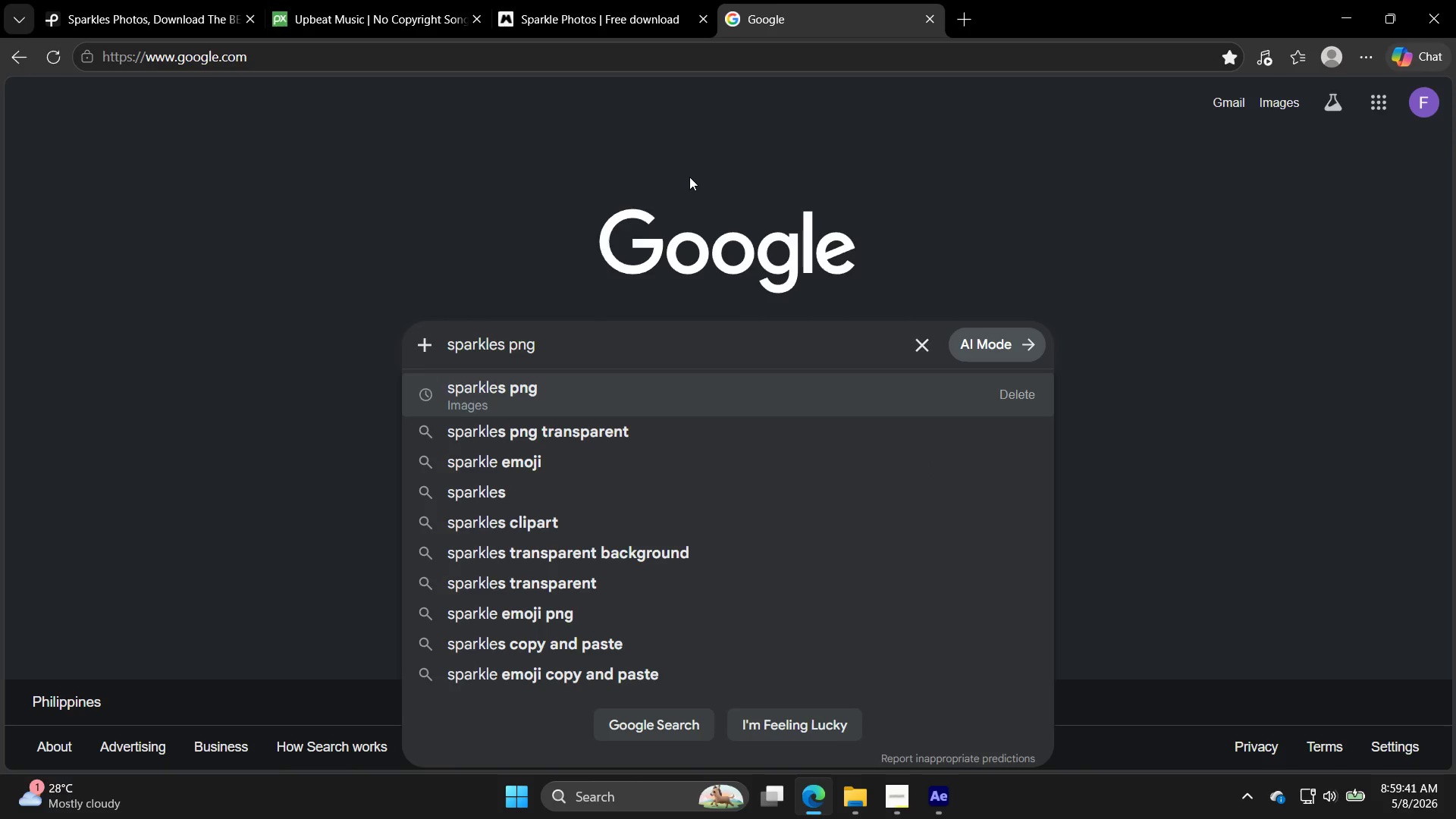 
type( emoji)
 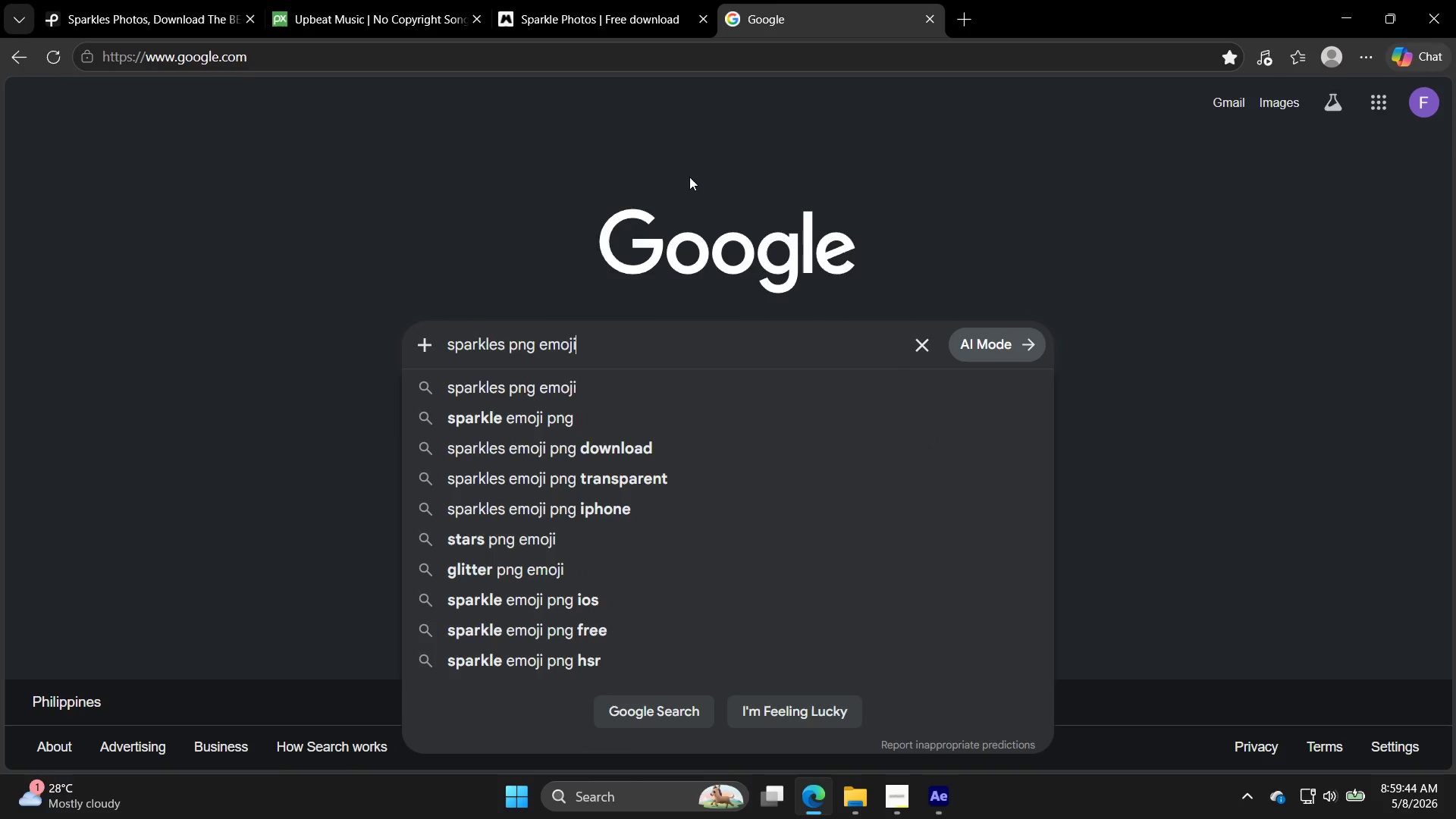 
key(Enter)
 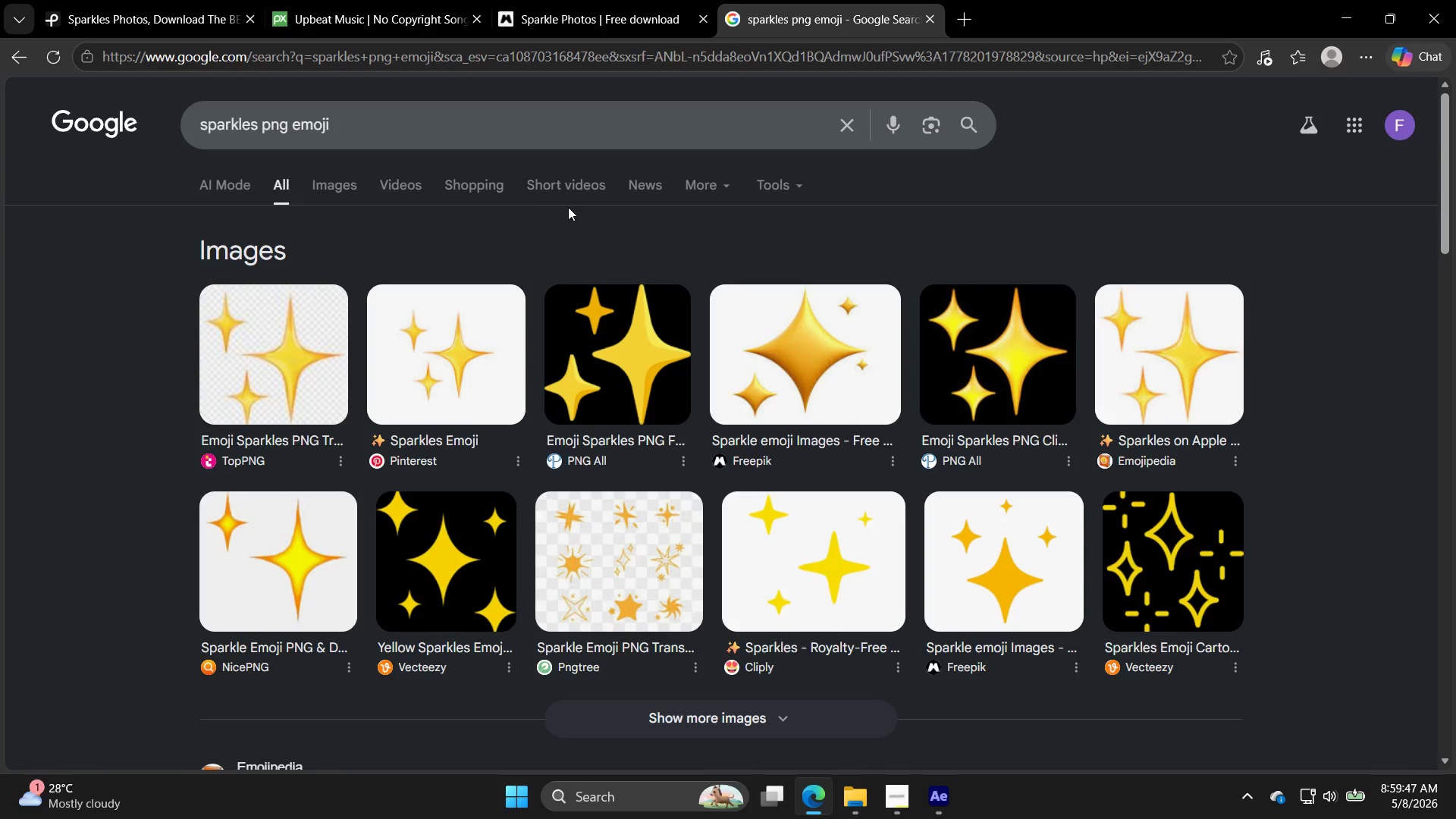 
scroll: coordinate [423, 298], scroll_direction: down, amount: 3.0
 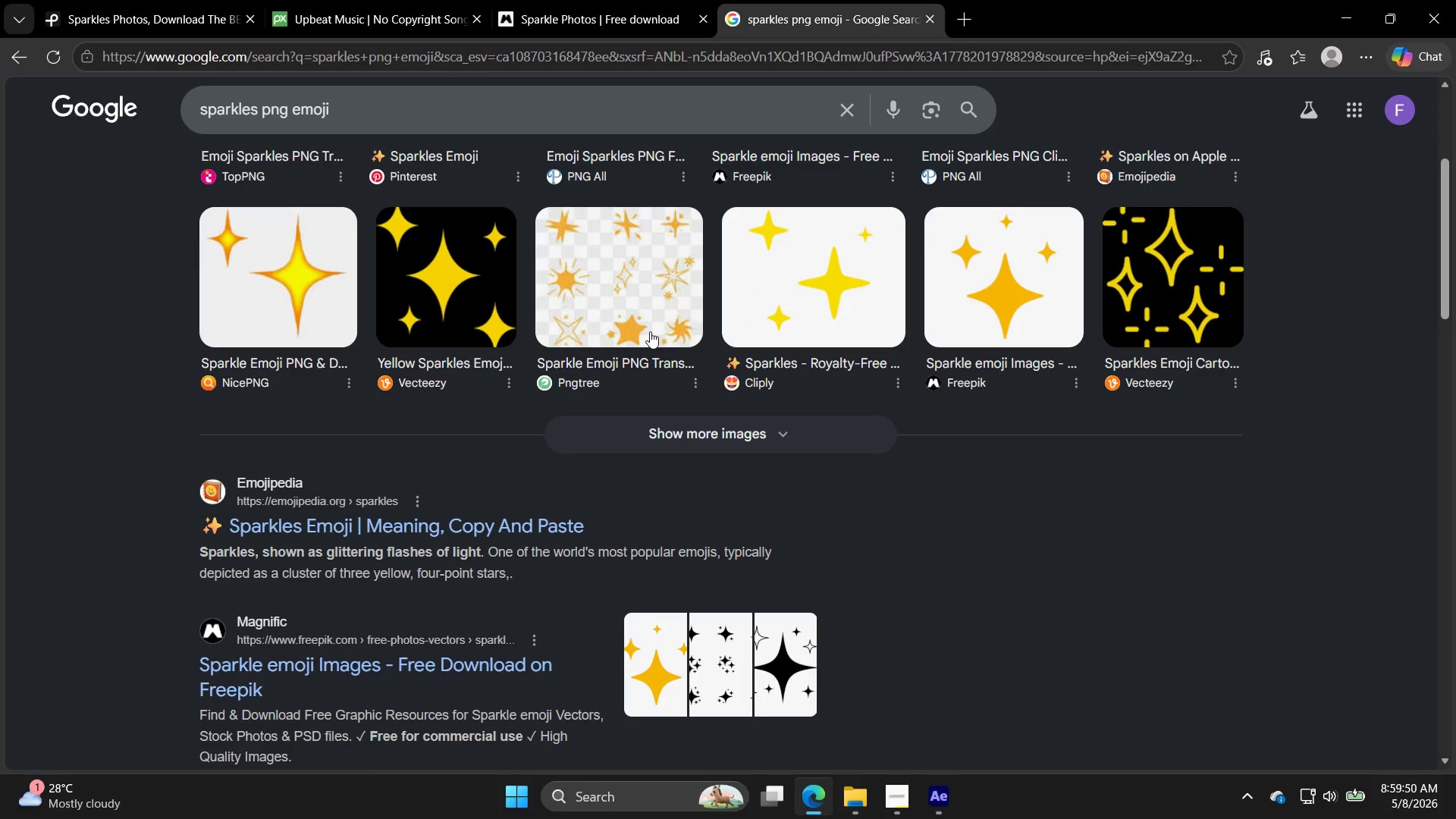 
left_click([469, 281])
 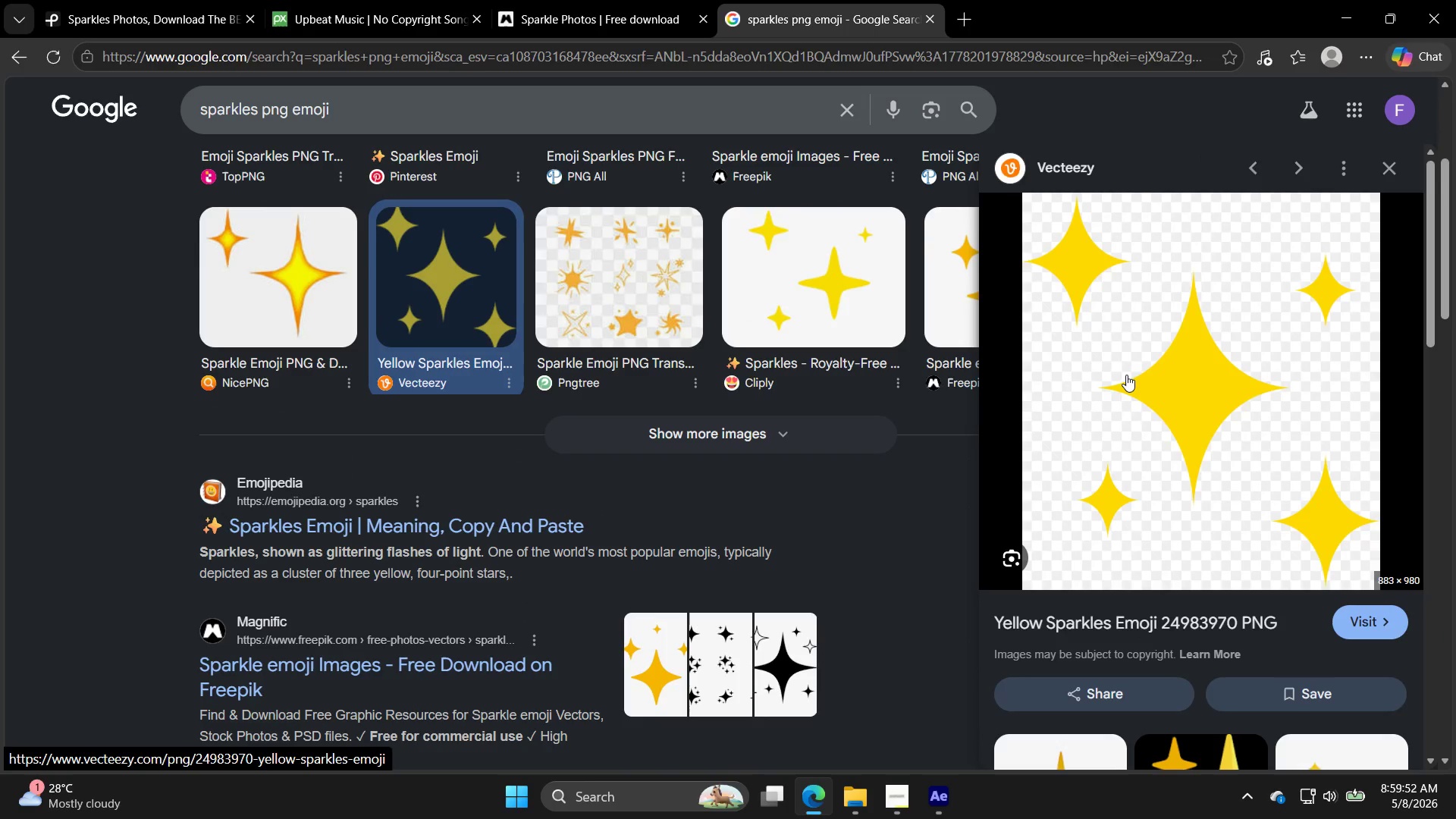 
left_click([1131, 371])
 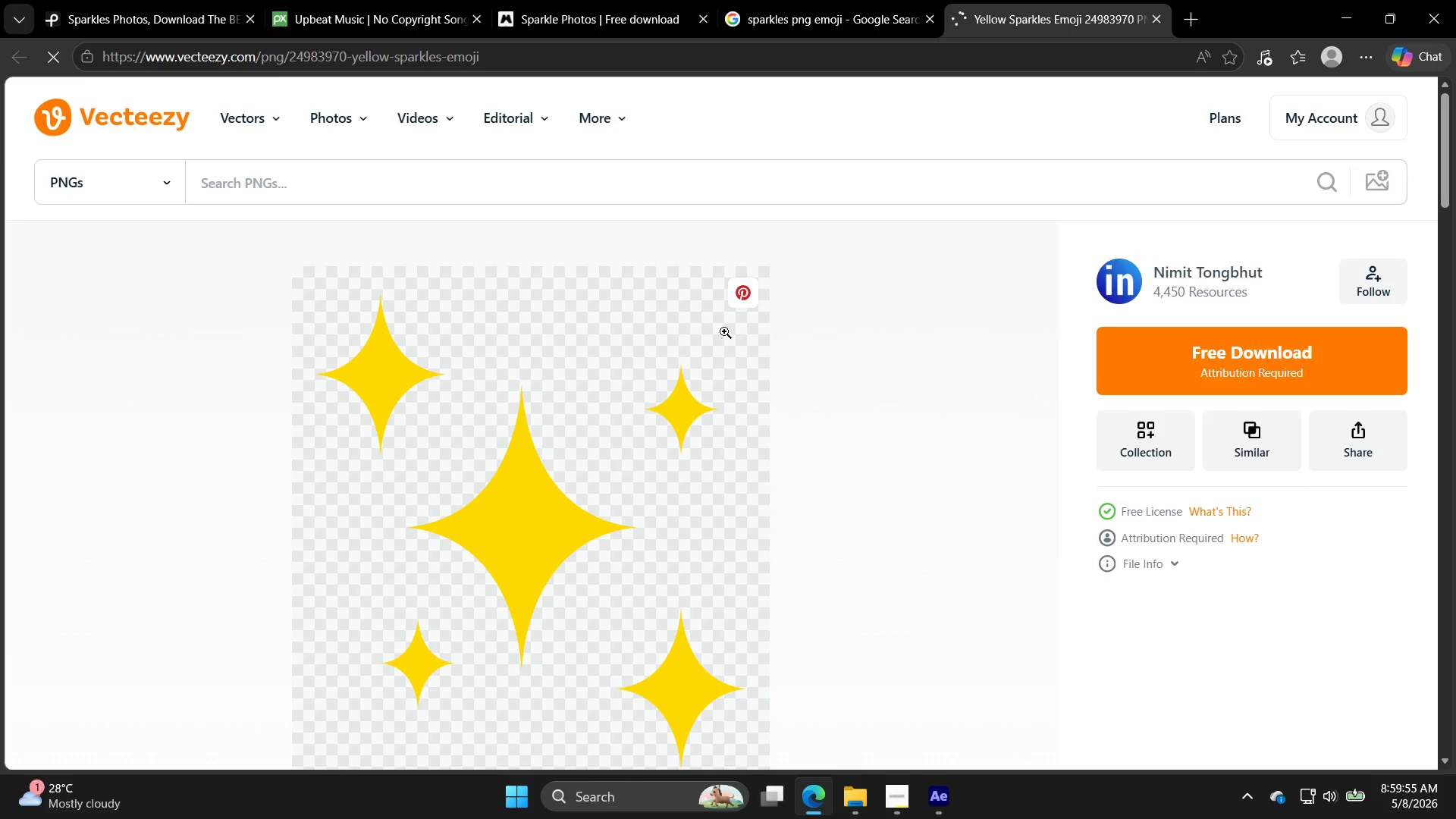 
right_click([617, 370])
 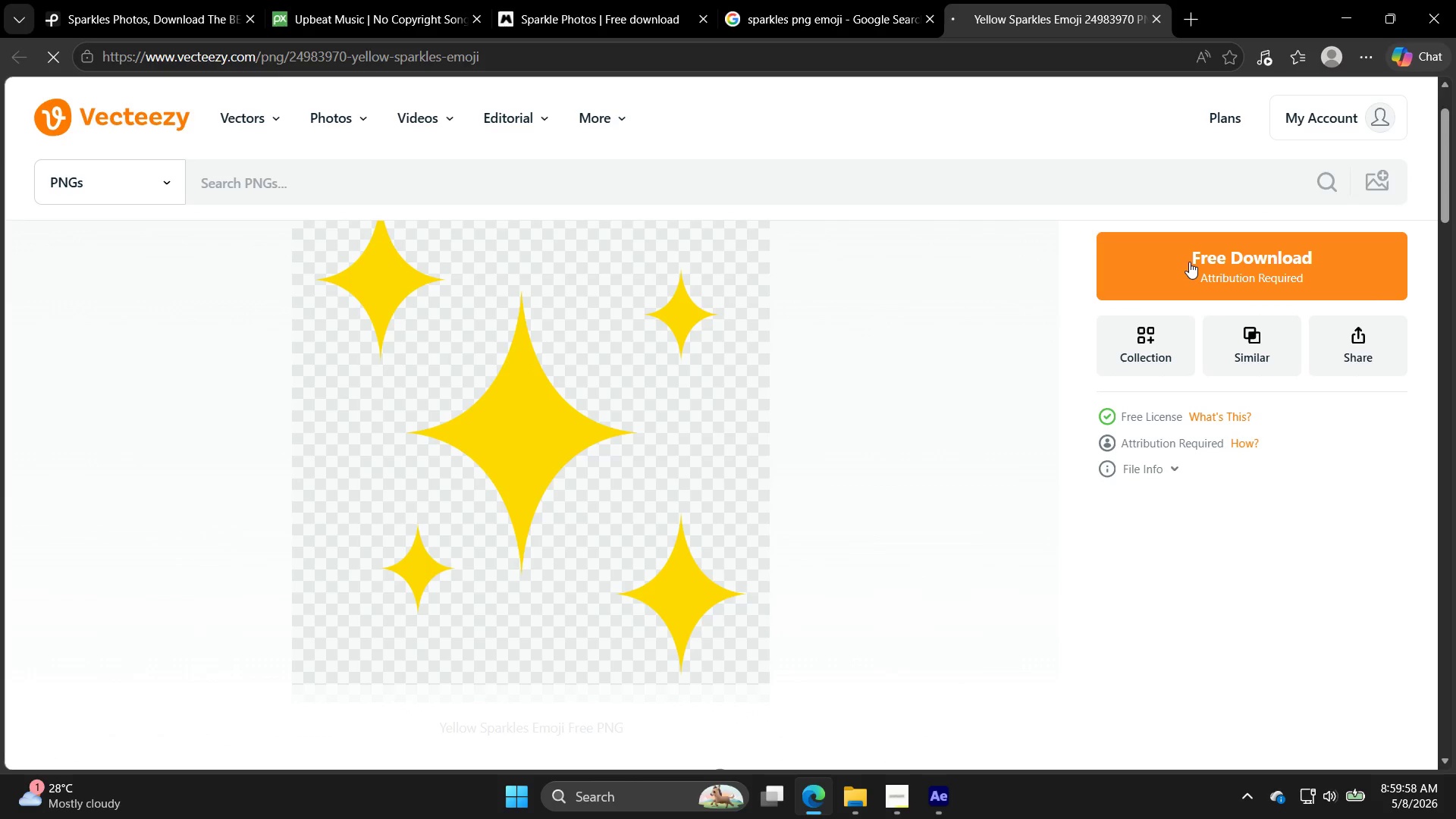 
scroll: coordinate [711, 361], scroll_direction: down, amount: 1.0
 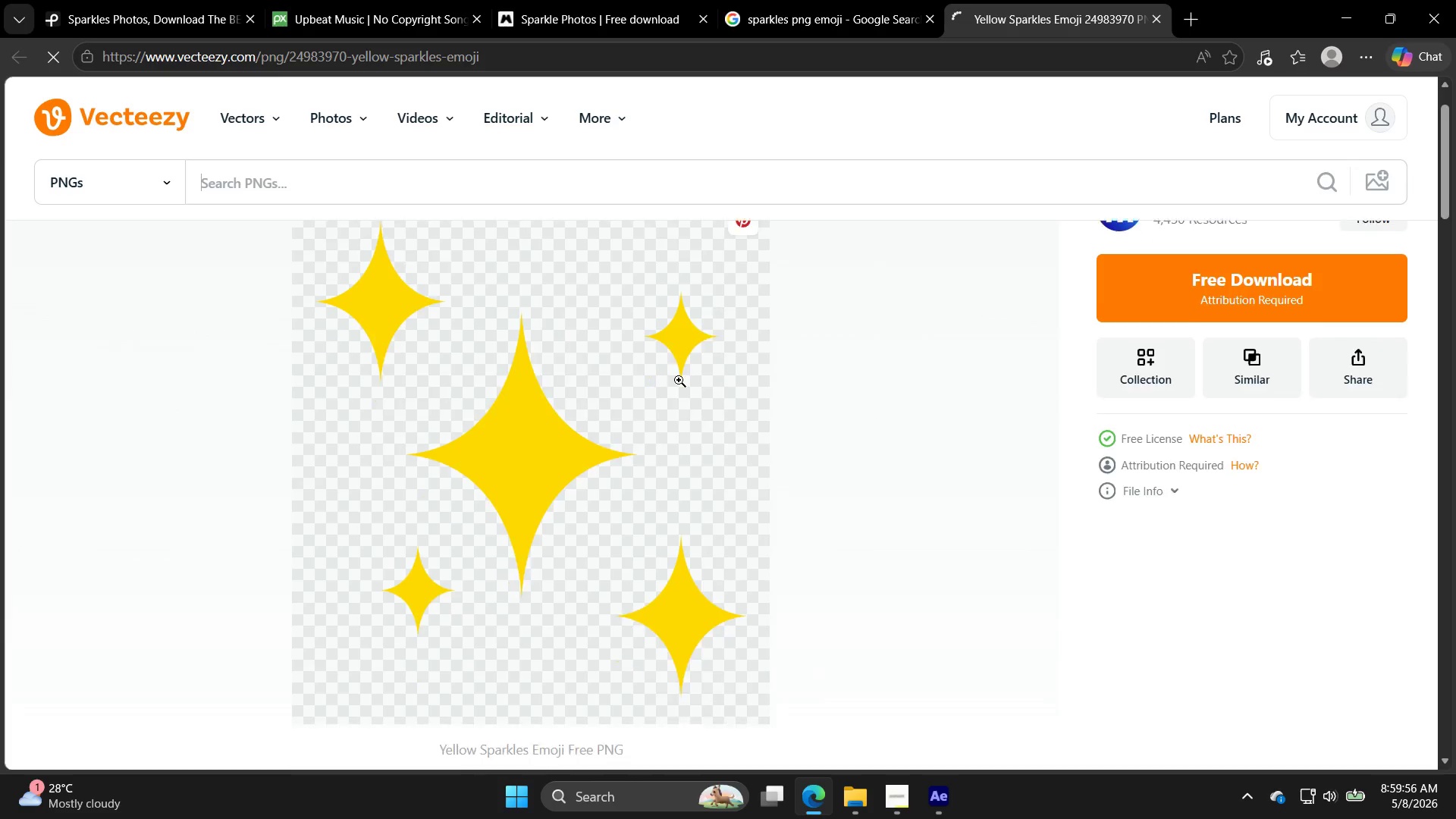 
left_click([1189, 262])
 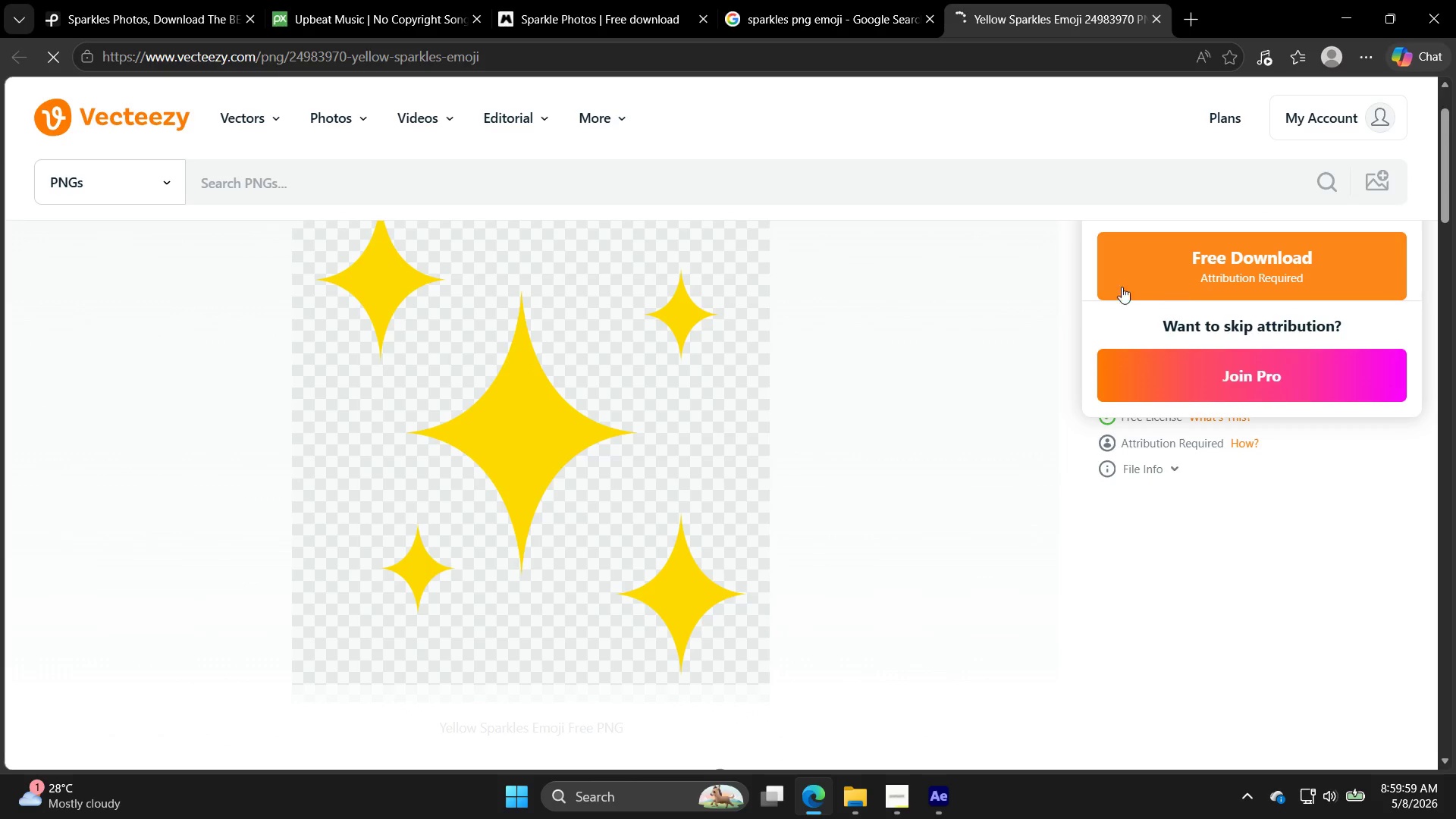 
left_click([929, 300])
 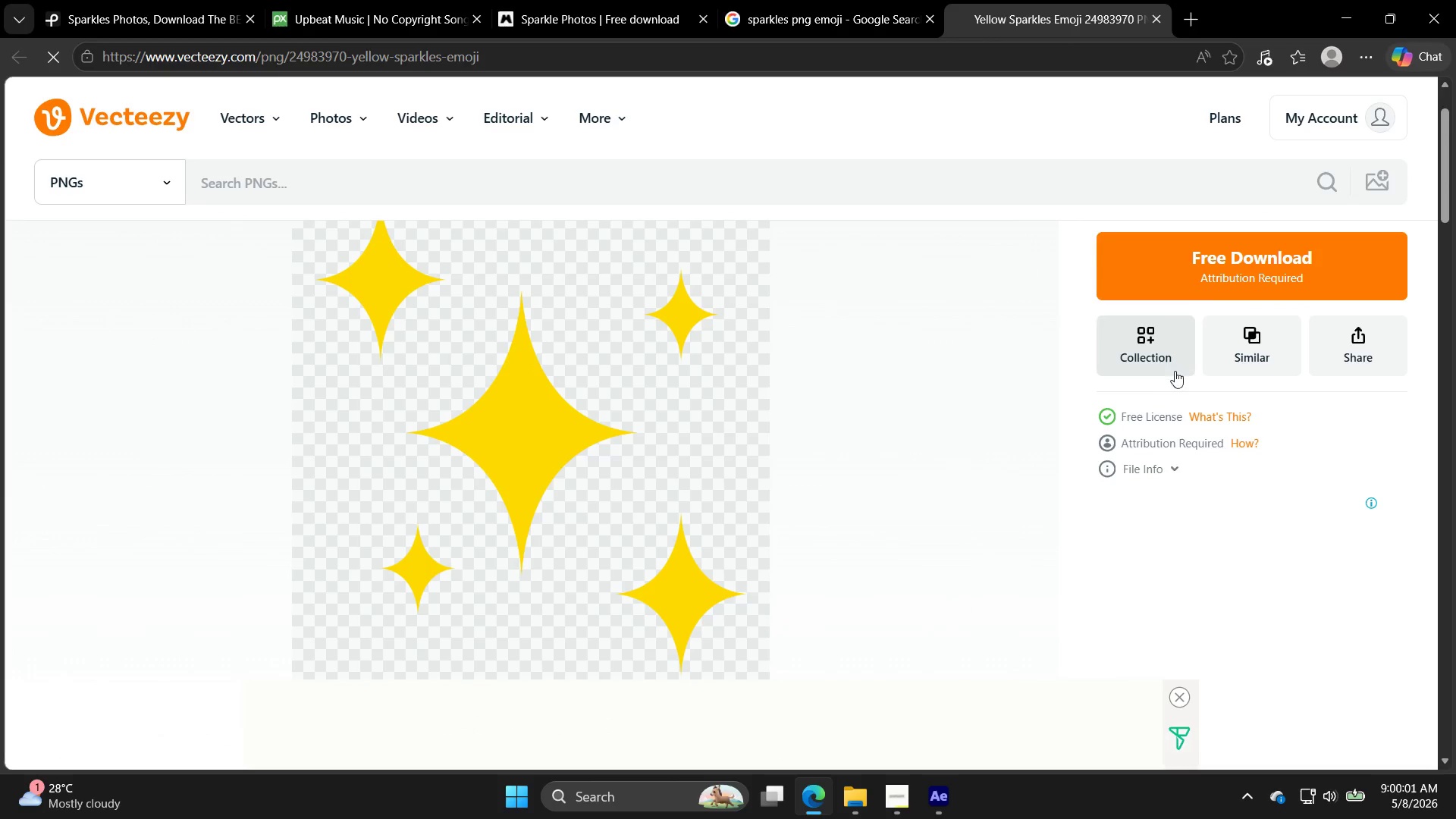 
left_click([1269, 271])
 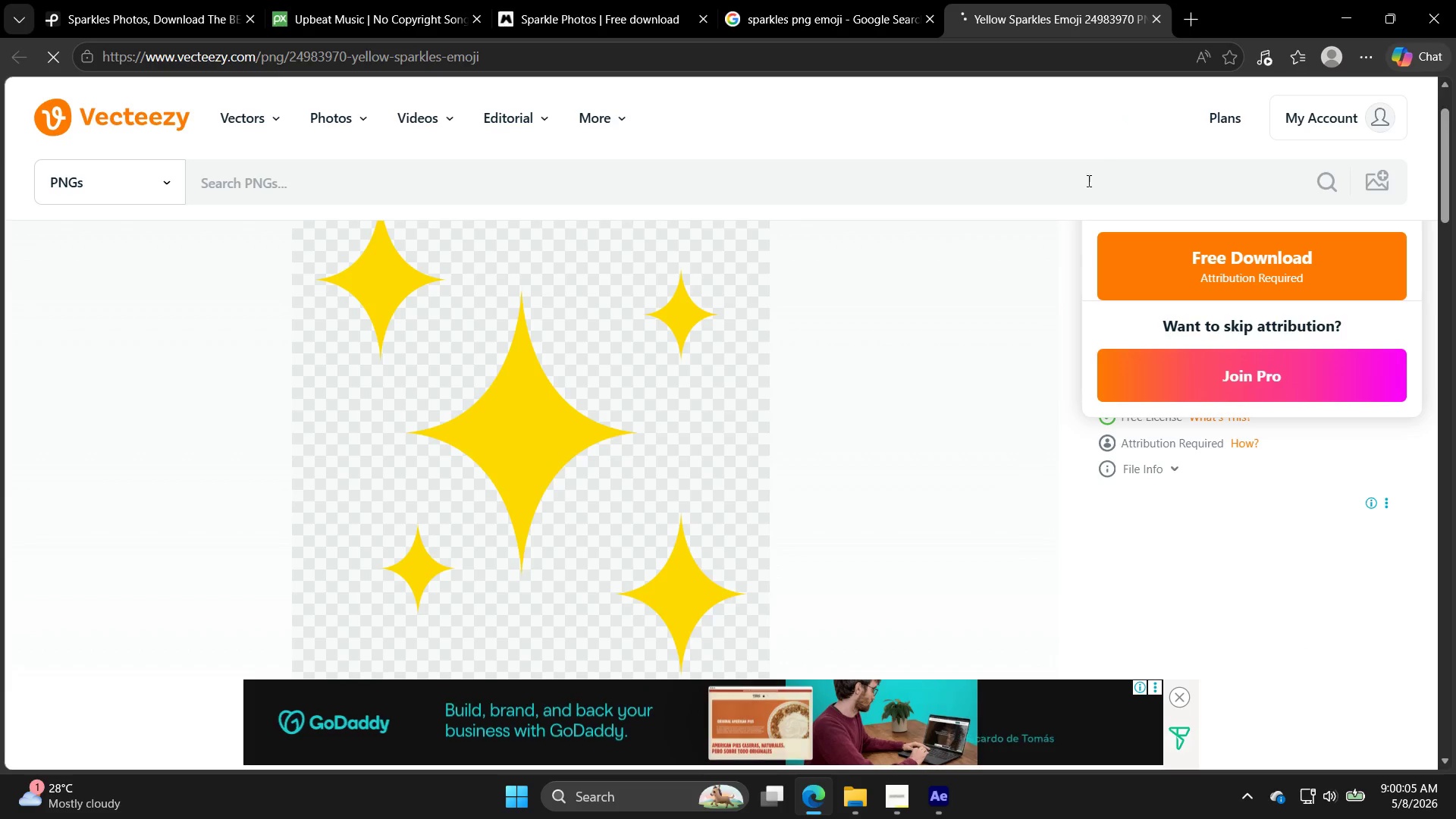 
scroll: coordinate [1003, 344], scroll_direction: up, amount: 3.0
 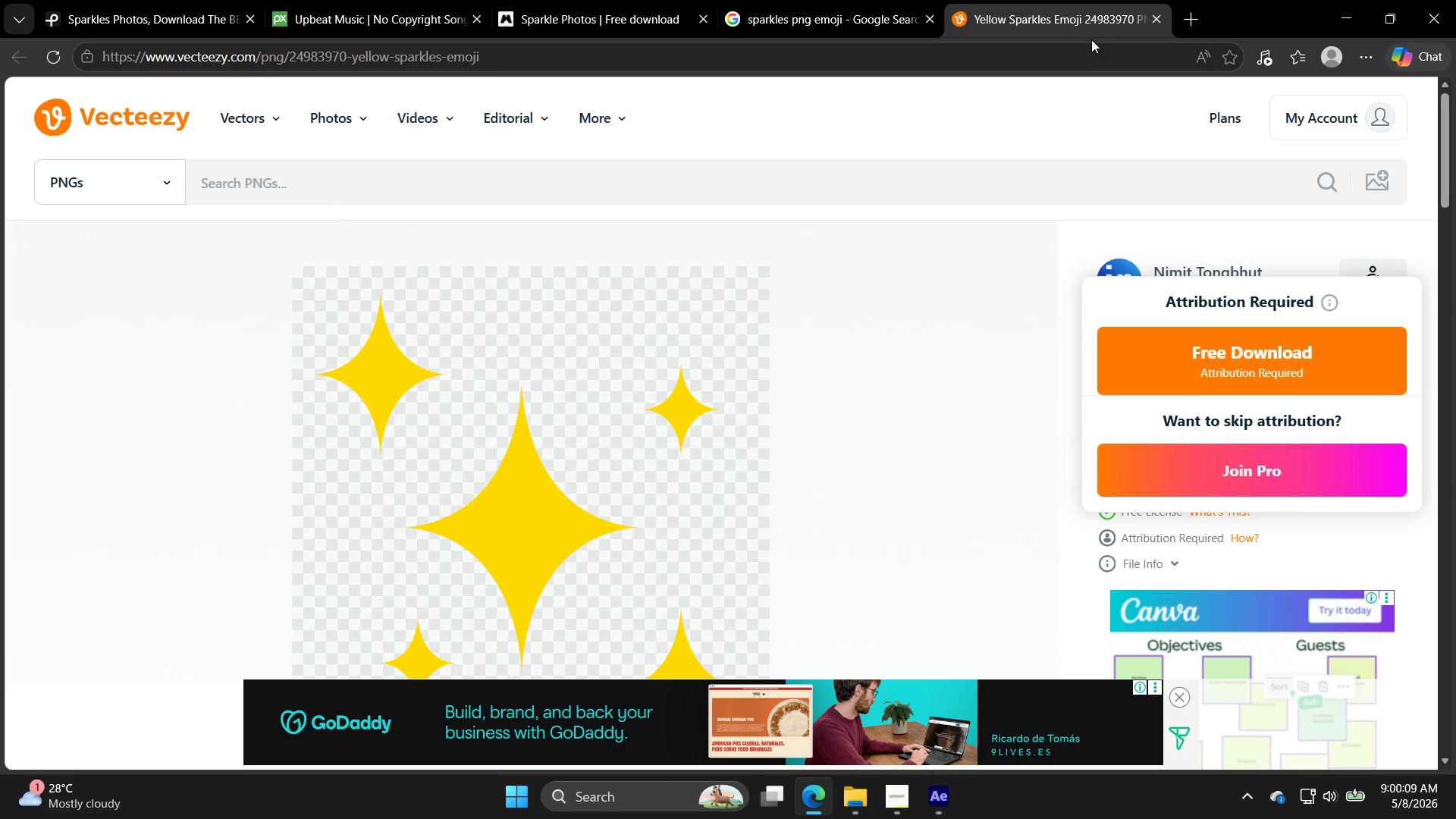 
left_click([892, 0])
 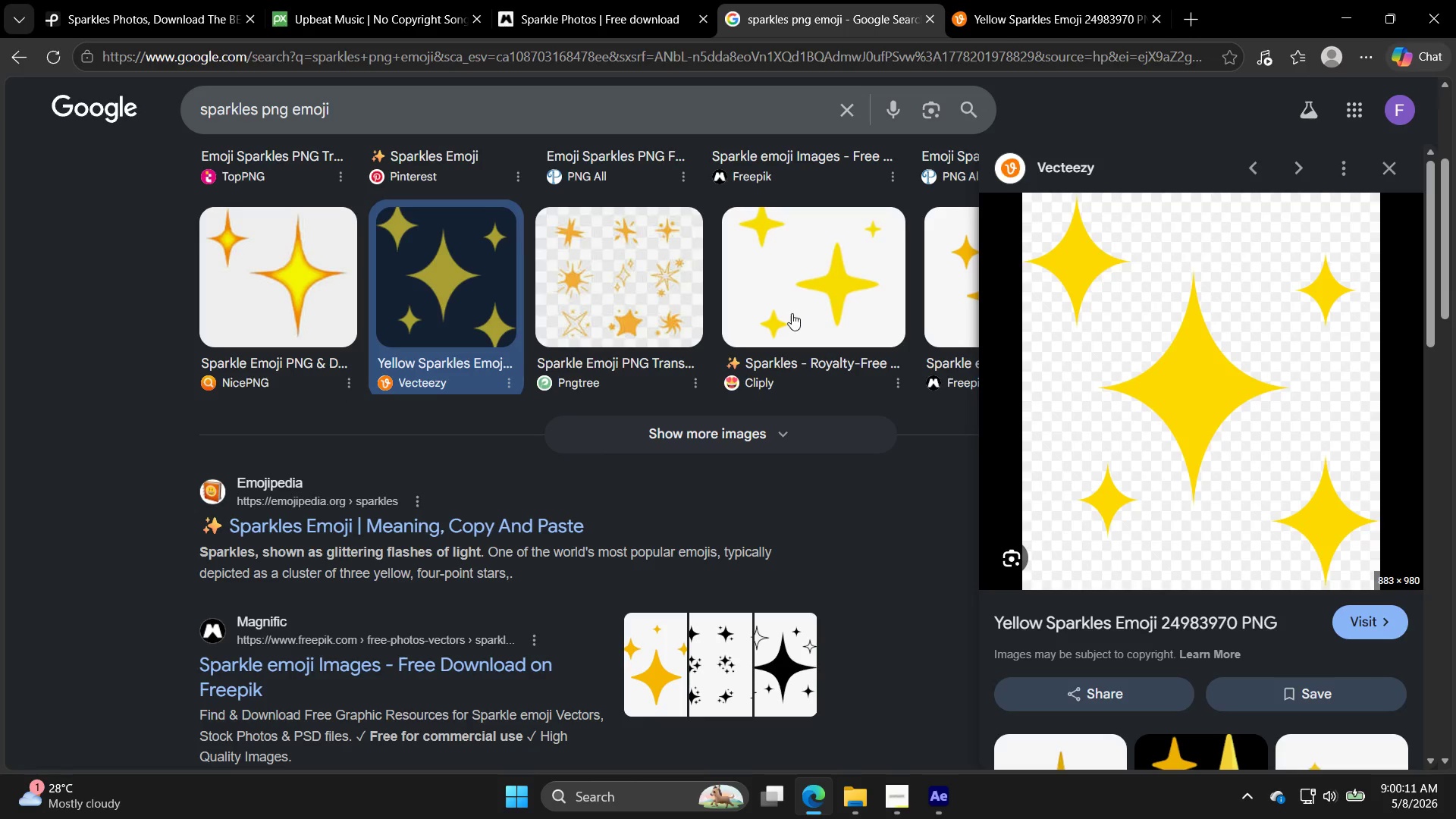 
scroll: coordinate [788, 314], scroll_direction: down, amount: 3.0
 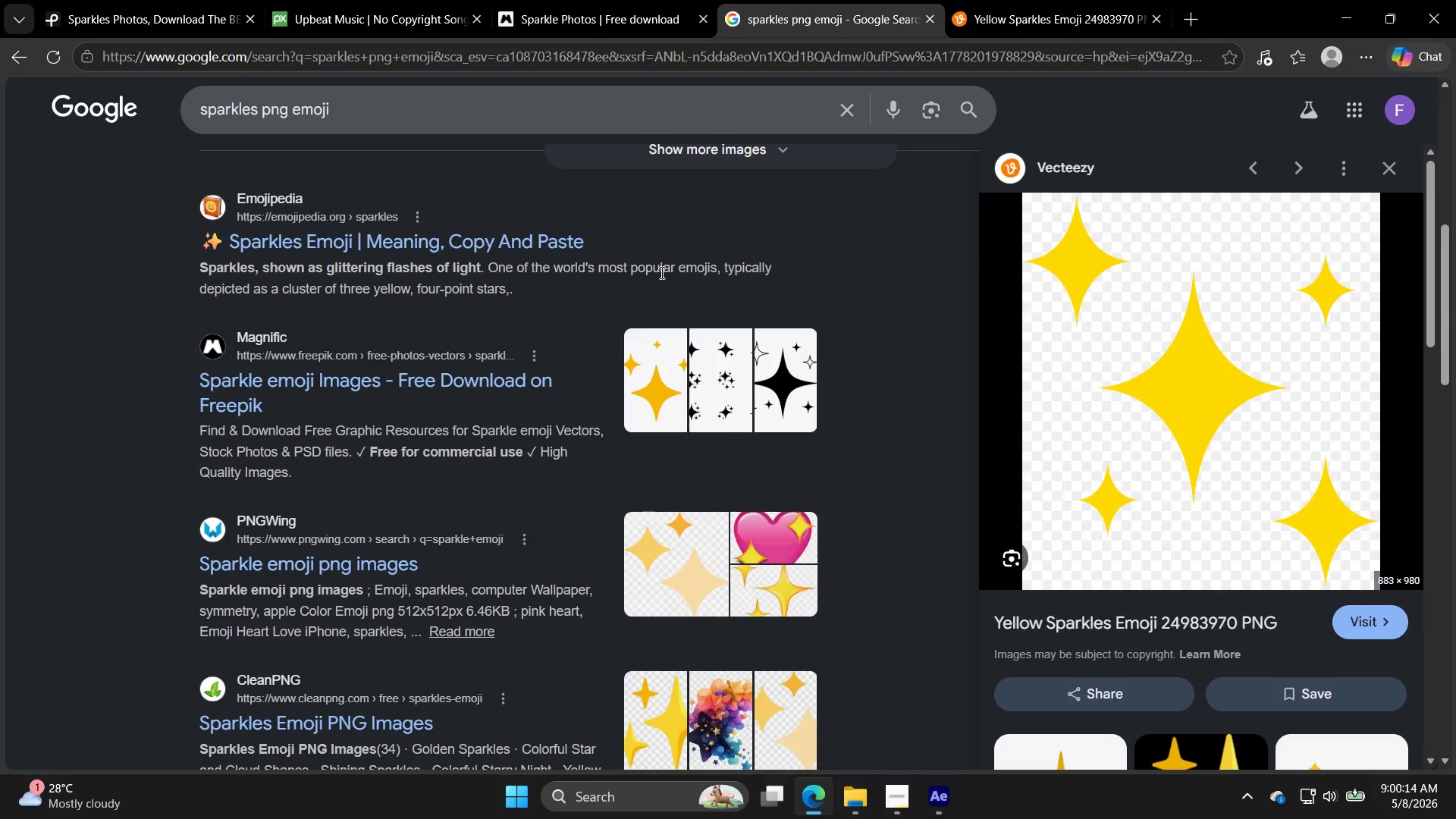 
left_click([488, 238])
 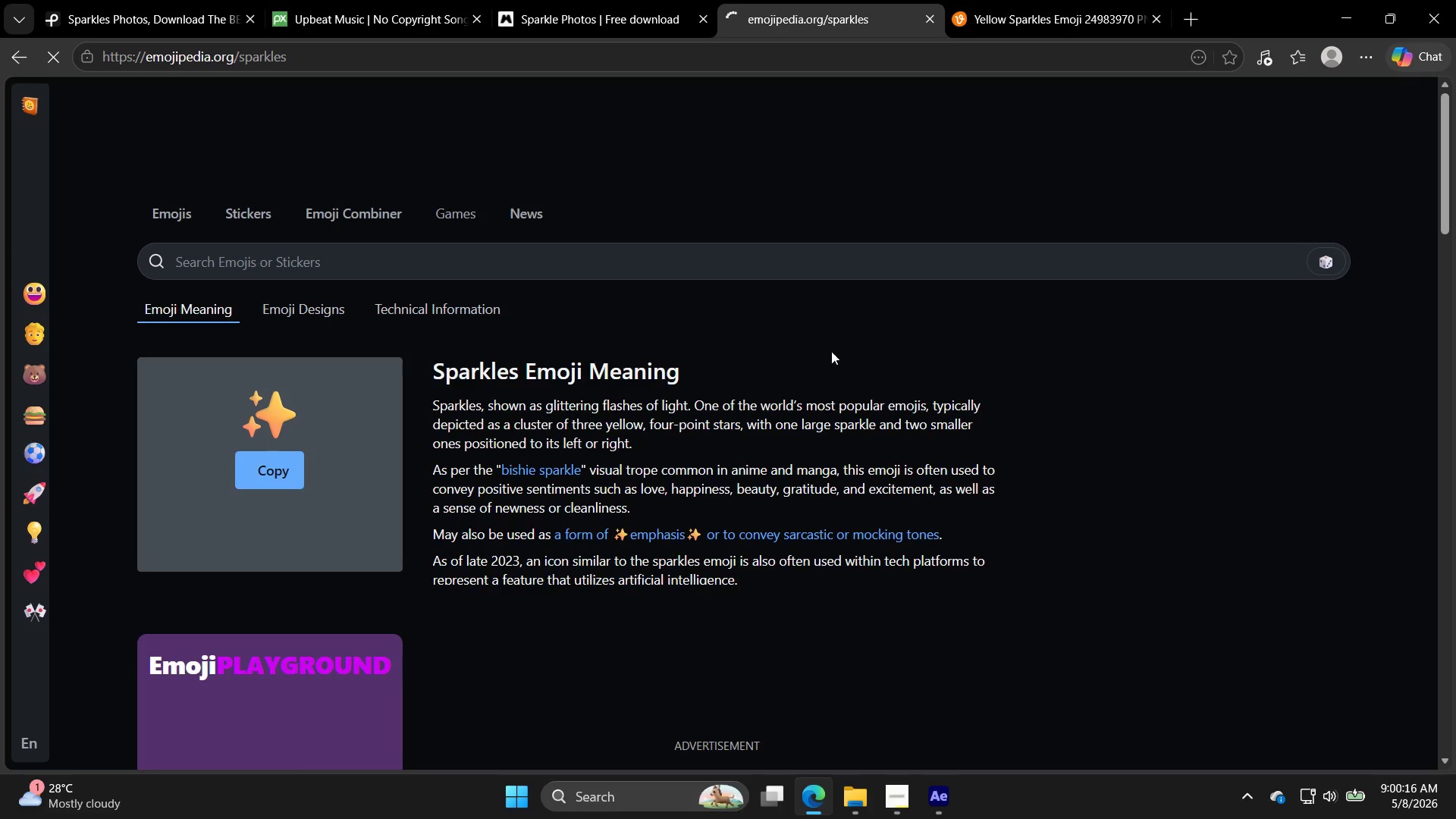 
scroll: coordinate [839, 375], scroll_direction: up, amount: 1.0
 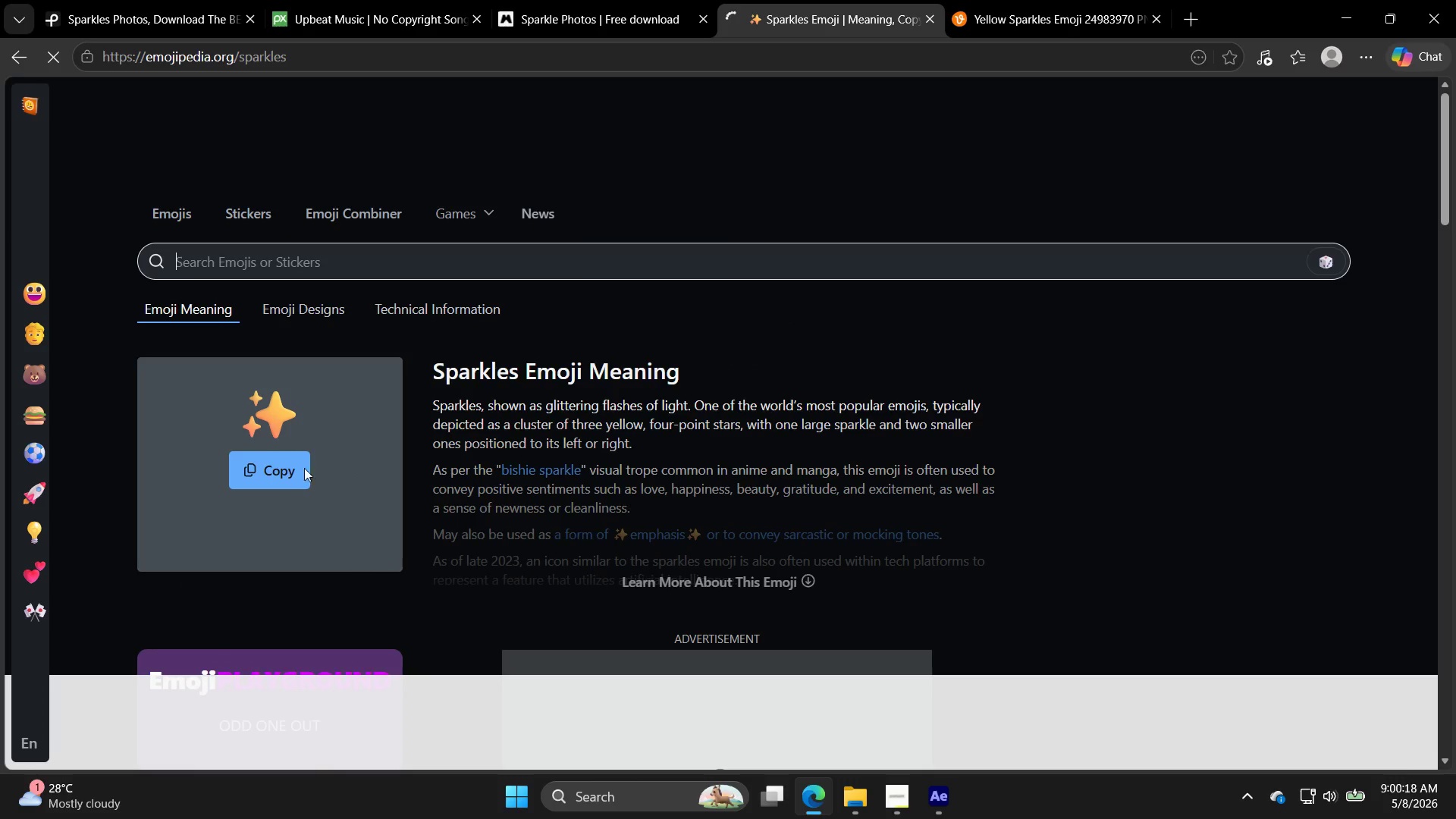 
left_click([293, 469])
 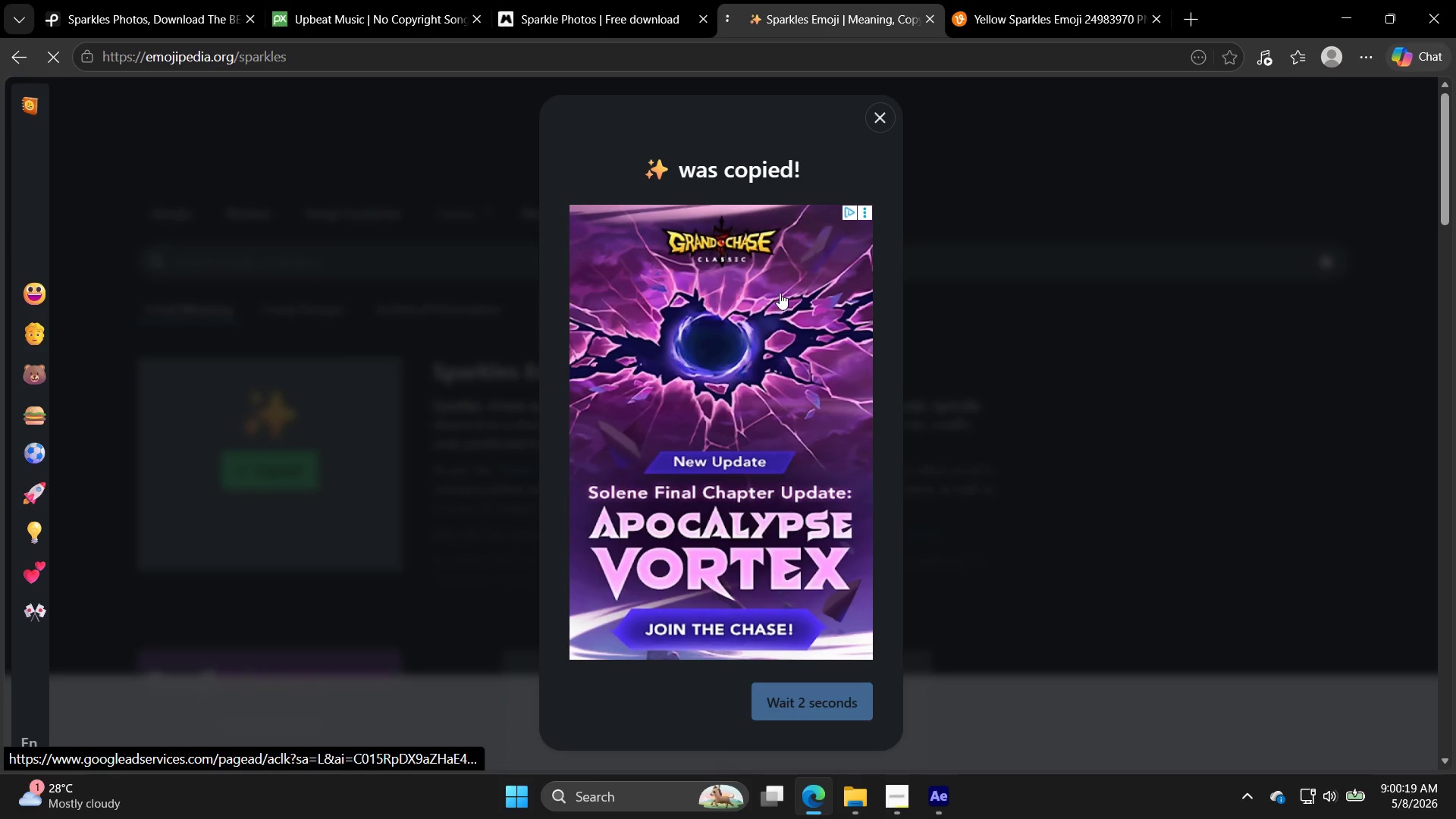 
left_click([885, 116])
 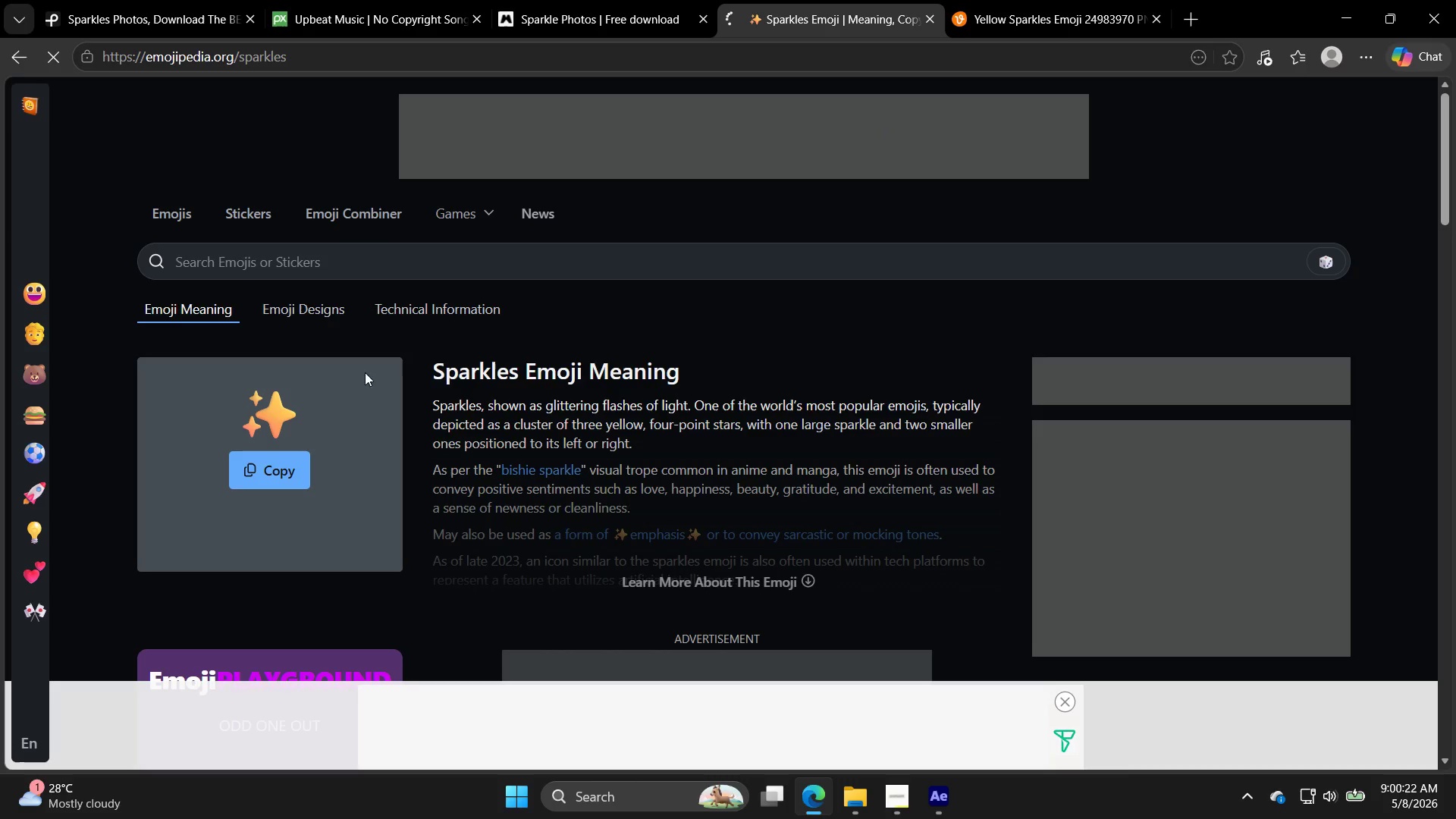 
left_click([270, 409])
 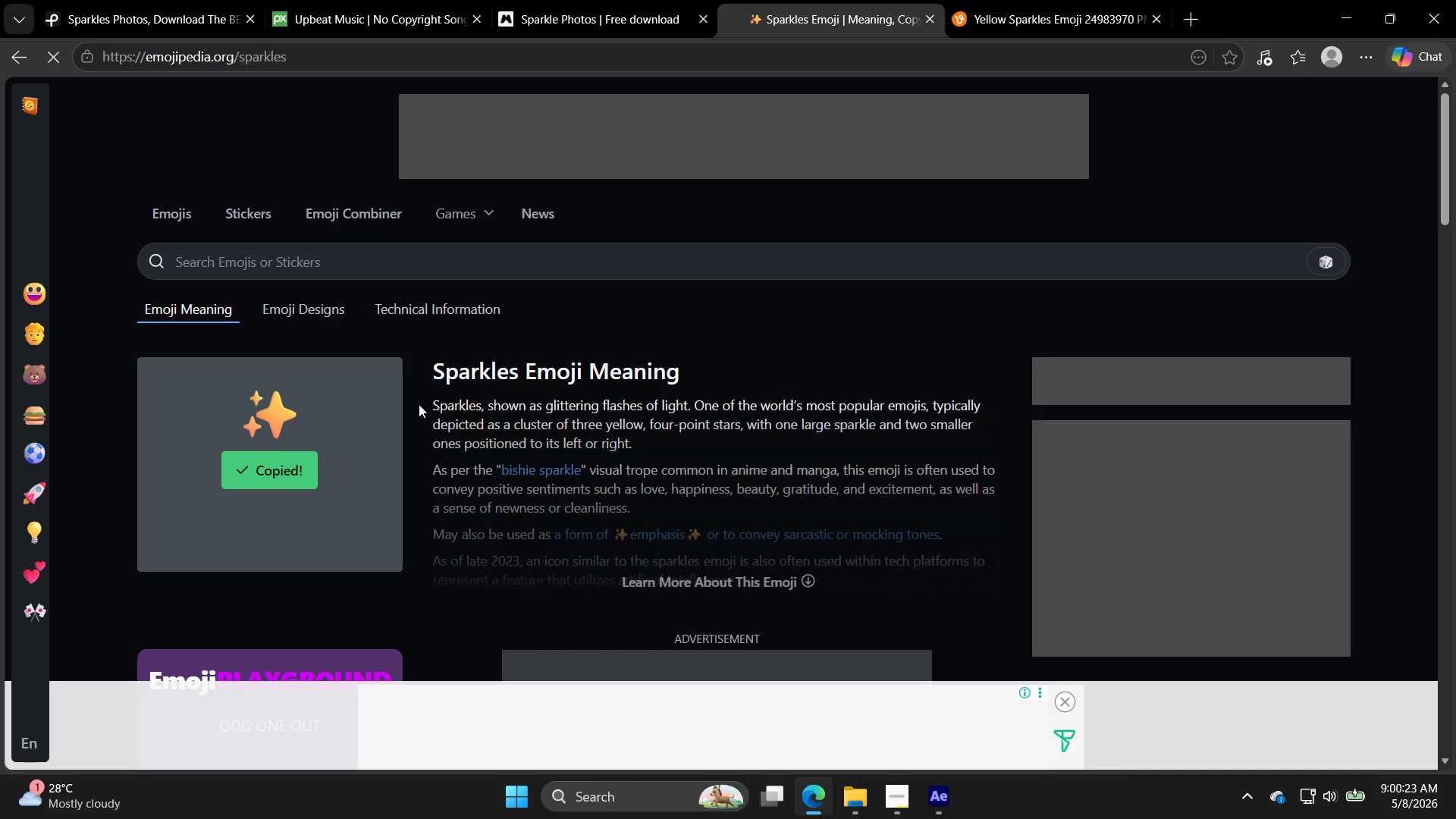 
scroll: coordinate [632, 408], scroll_direction: down, amount: 3.0
 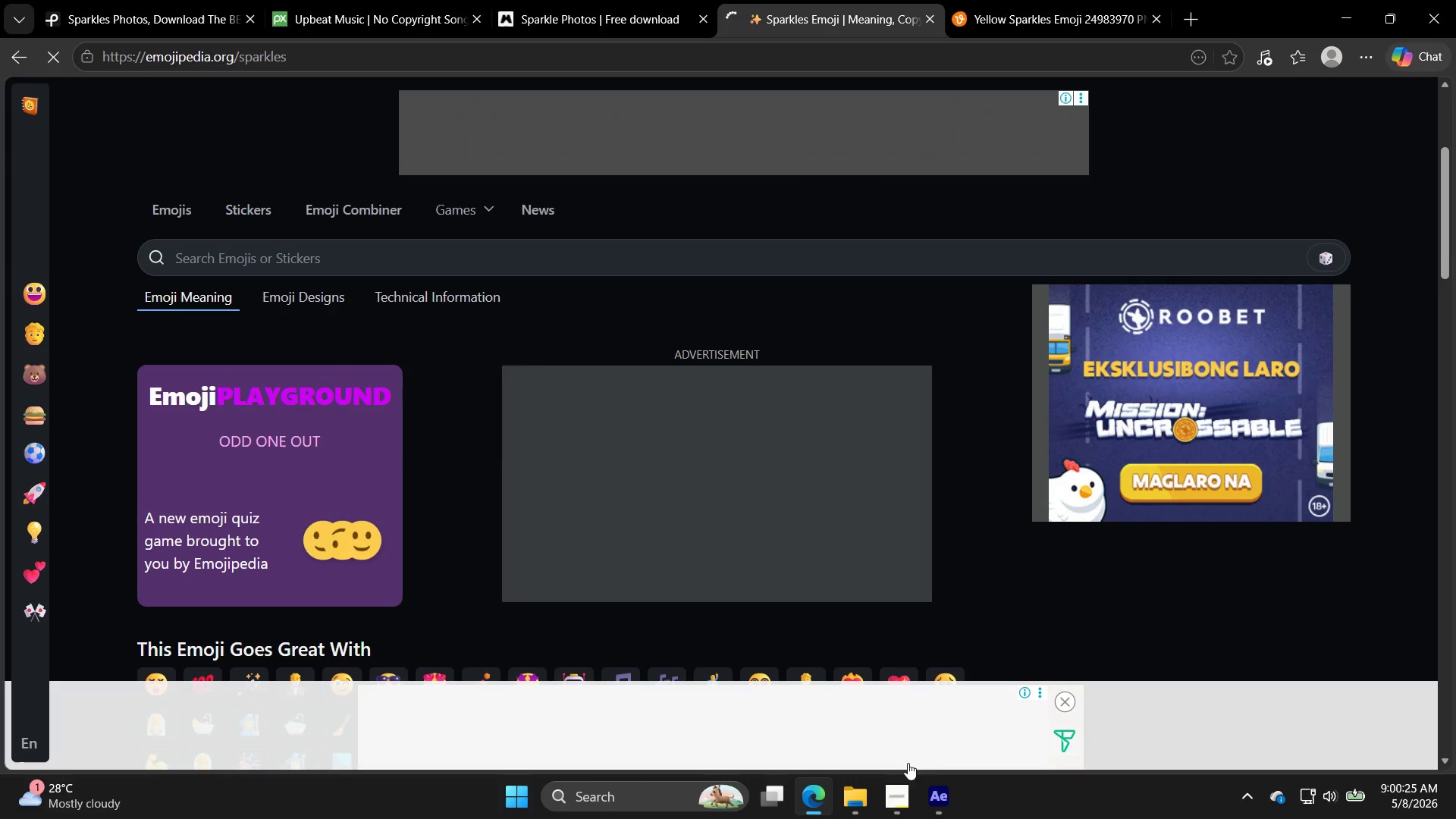 
left_click([952, 811])
 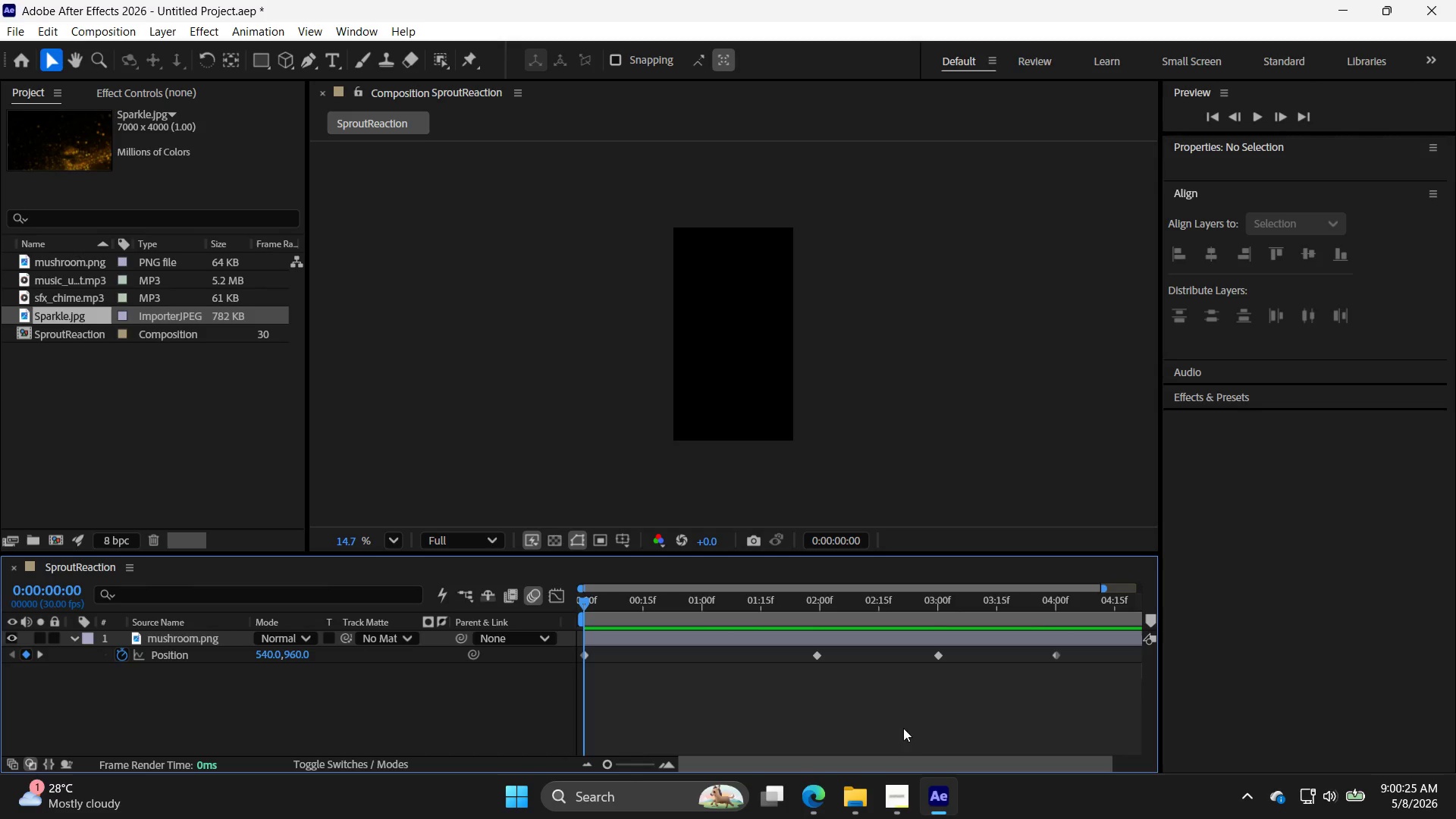 
key(Control+V)
 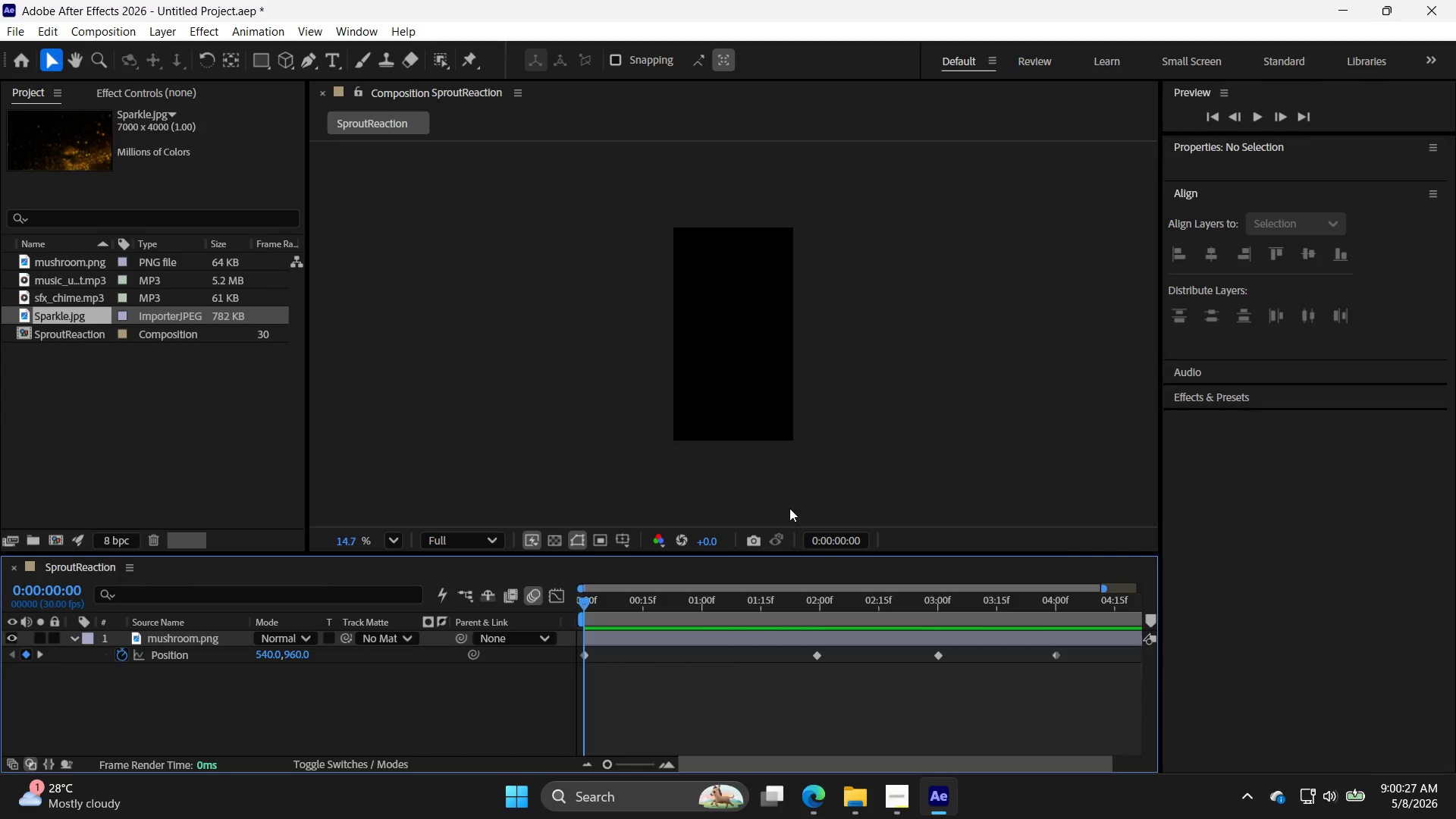 
left_click([836, 446])
 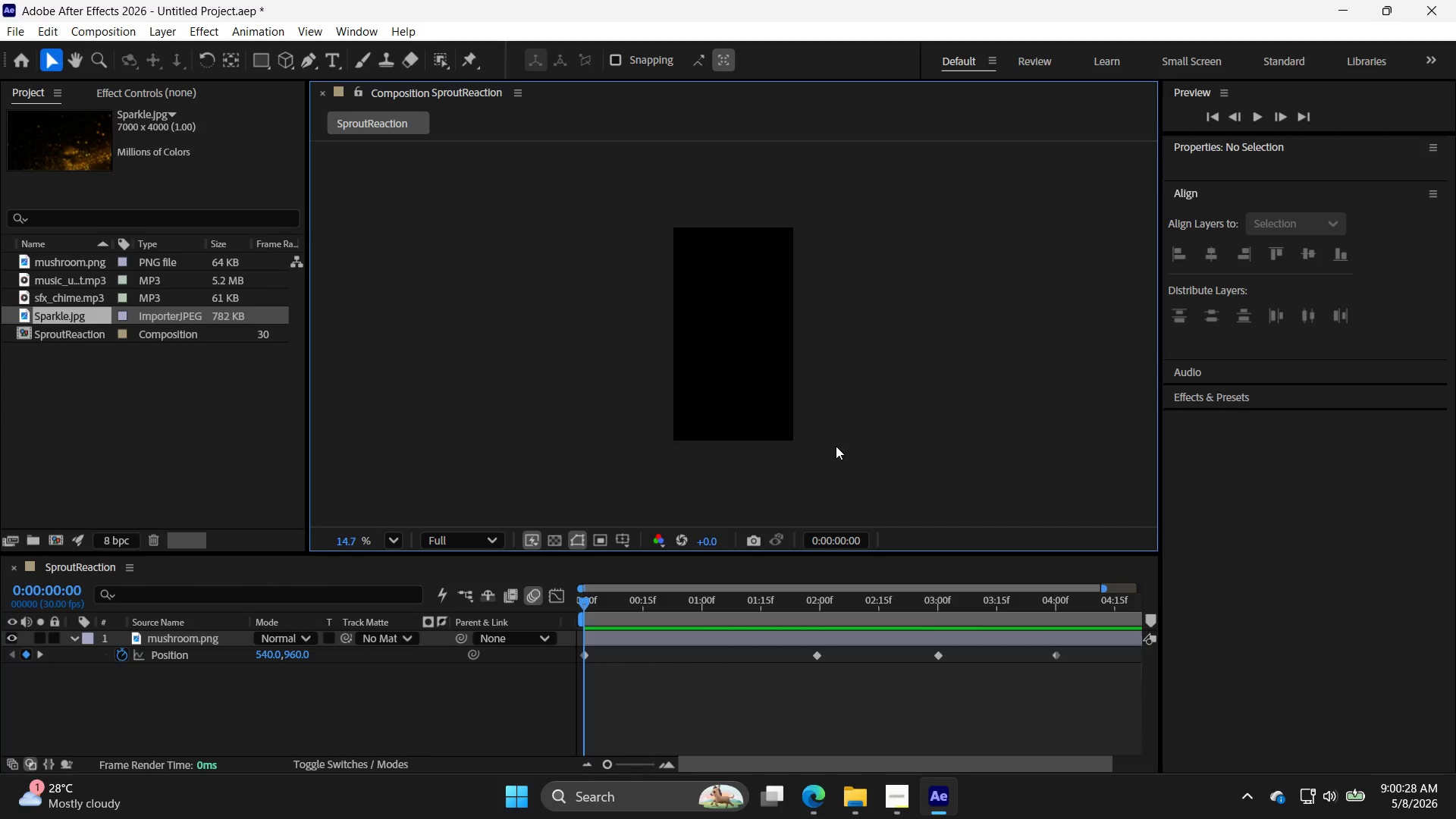 
key(Control+V)
 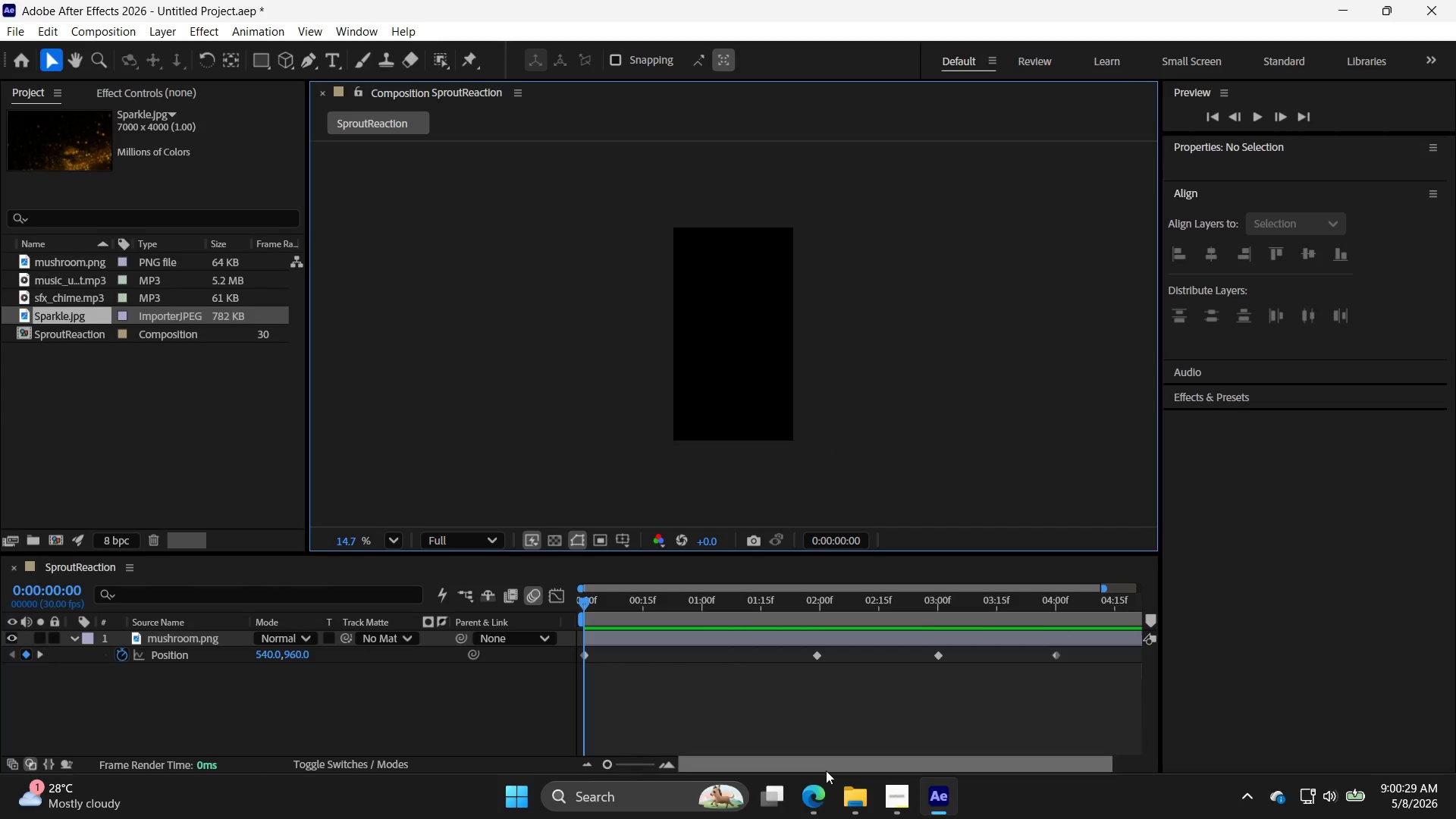 
left_click([819, 811])
 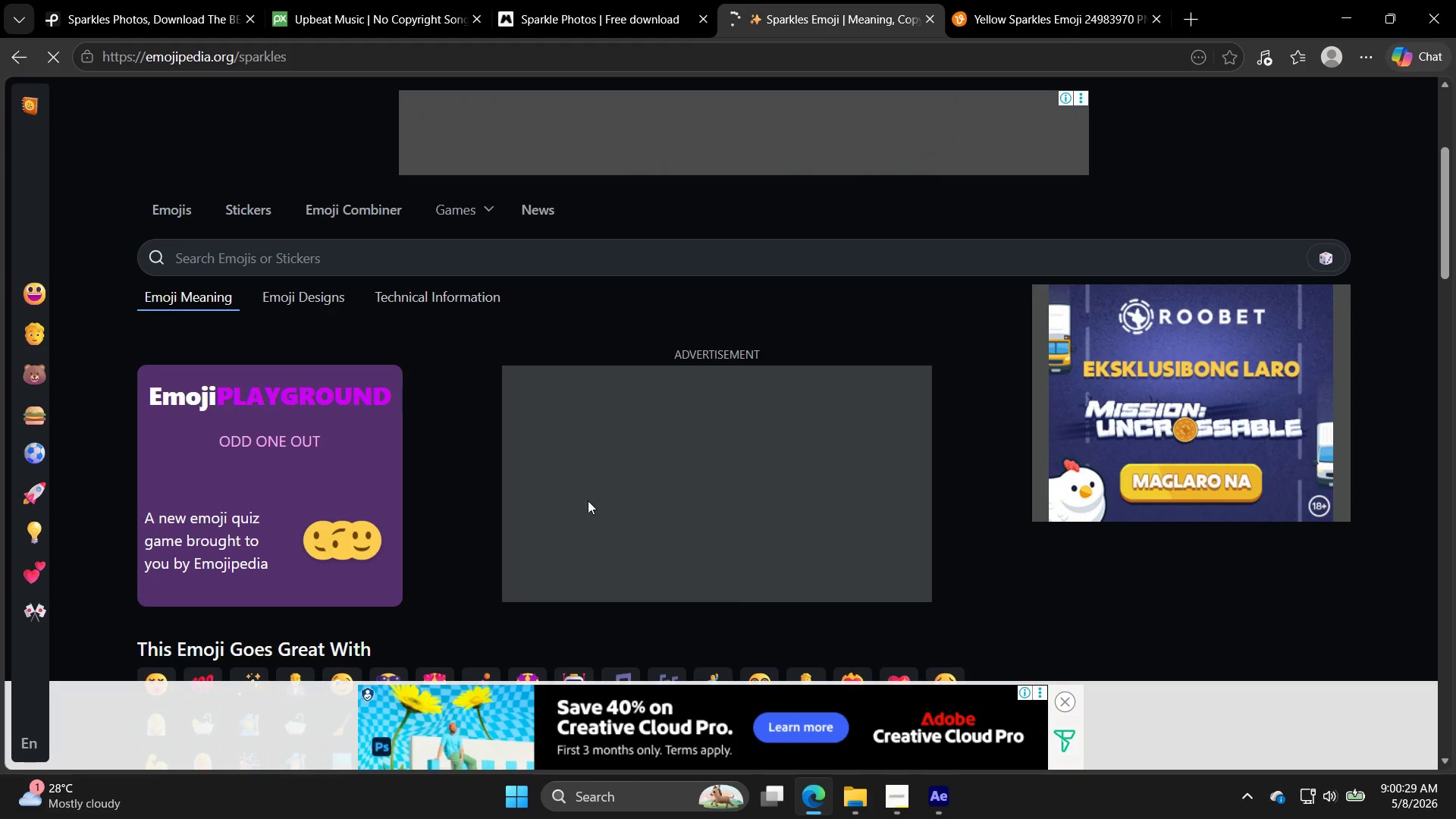 
scroll: coordinate [624, 375], scroll_direction: down, amount: 6.0
 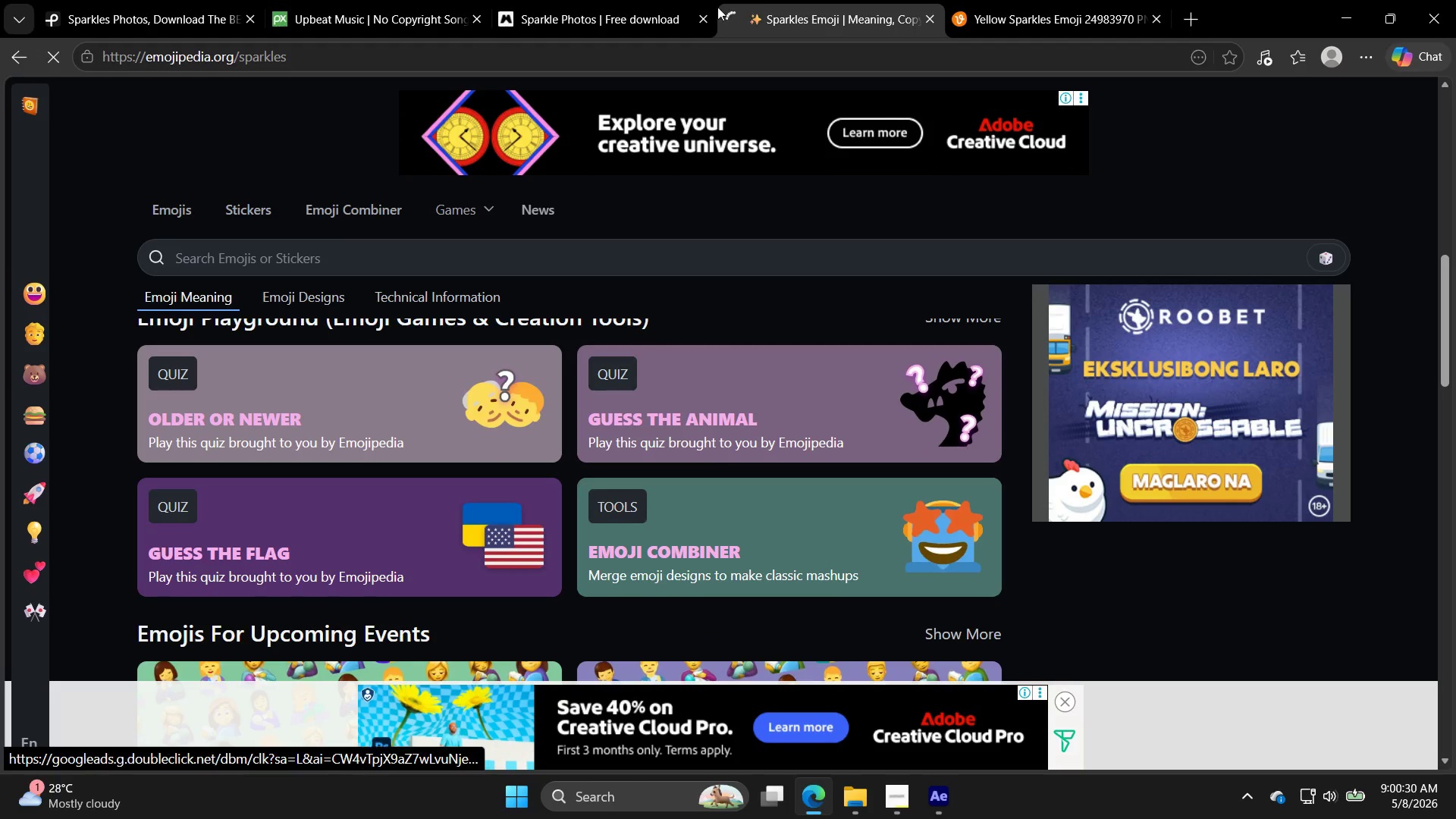 
left_click([604, 0])
 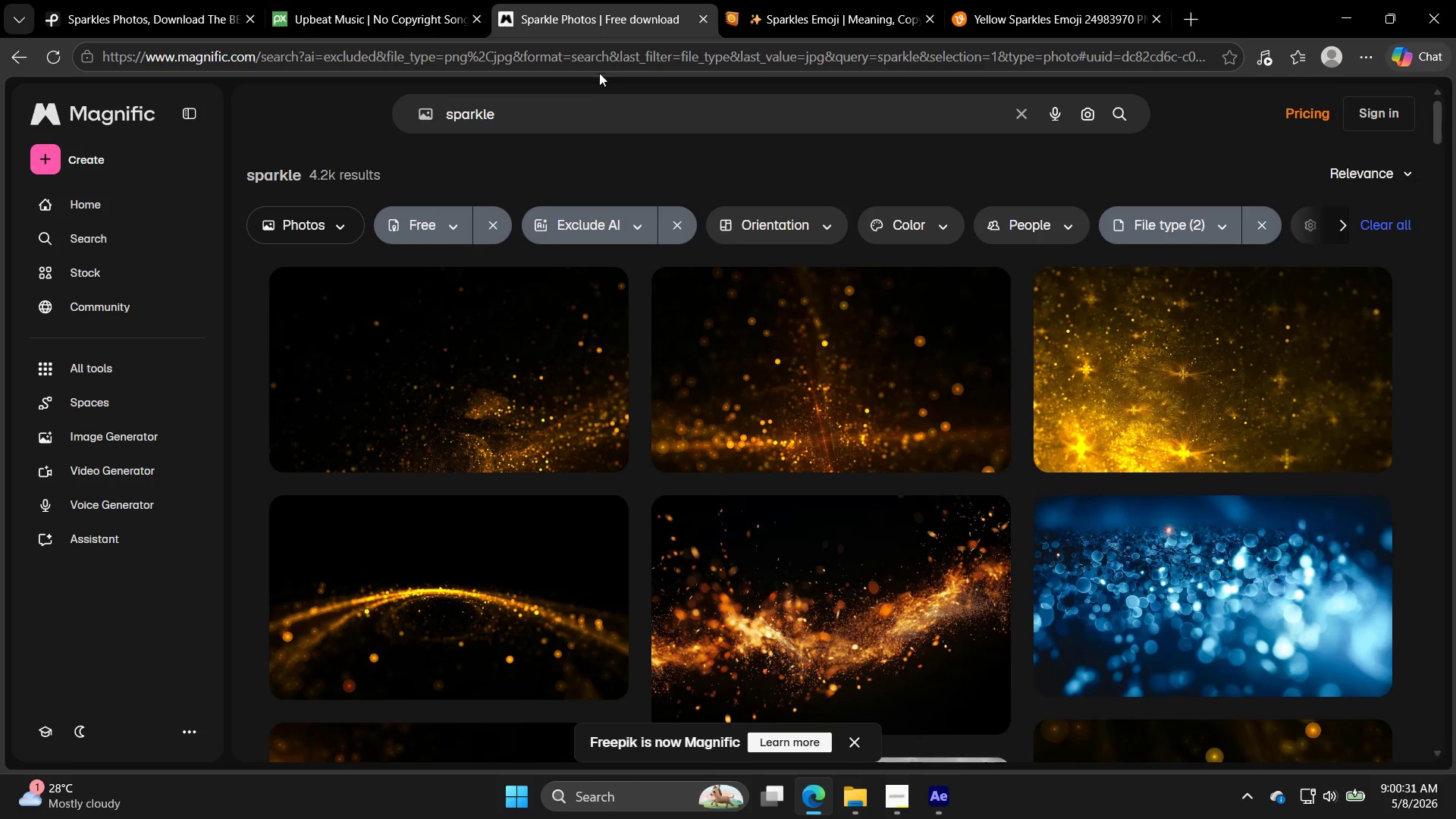 
left_click([795, 0])
 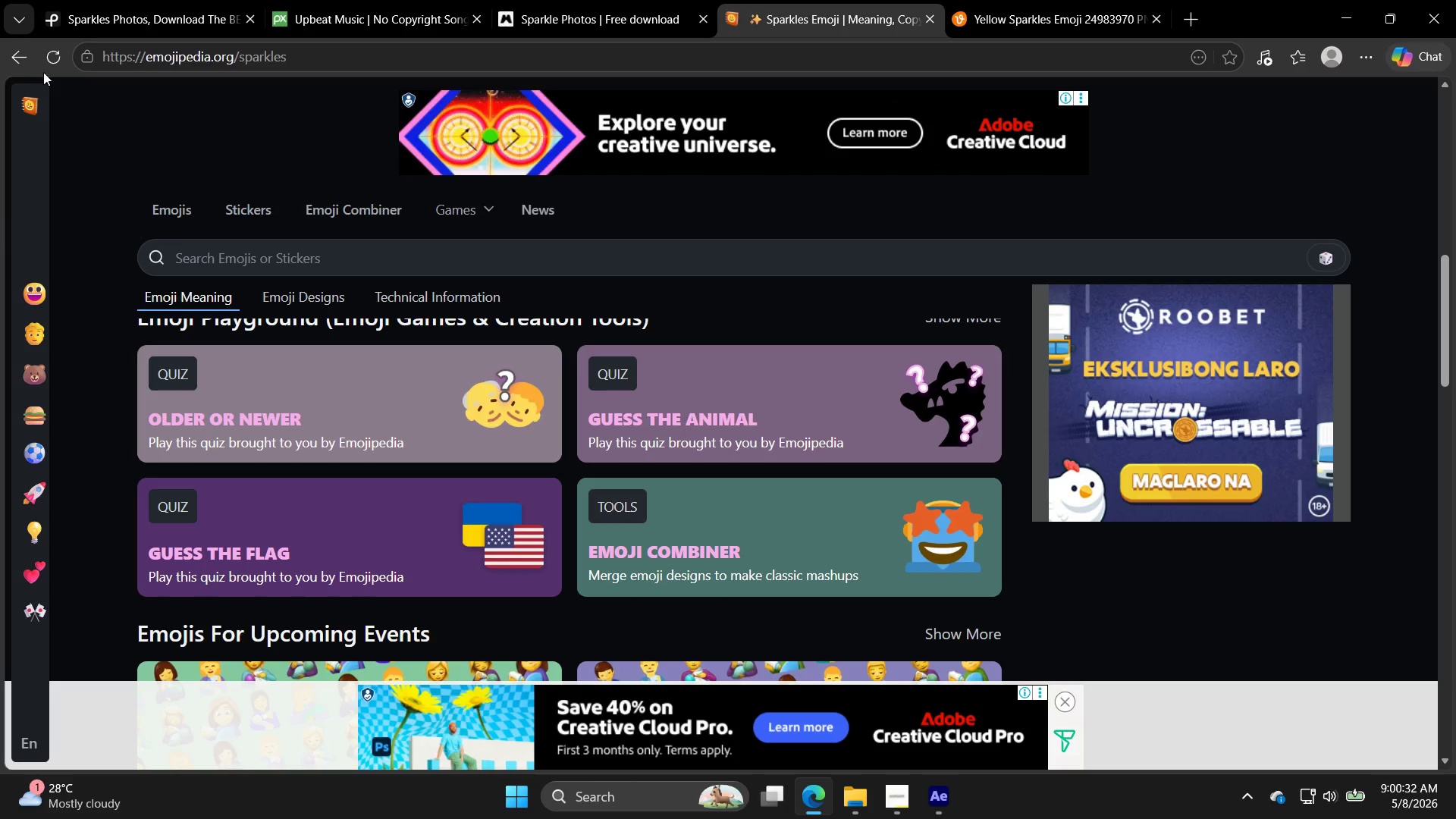 
left_click([4, 59])
 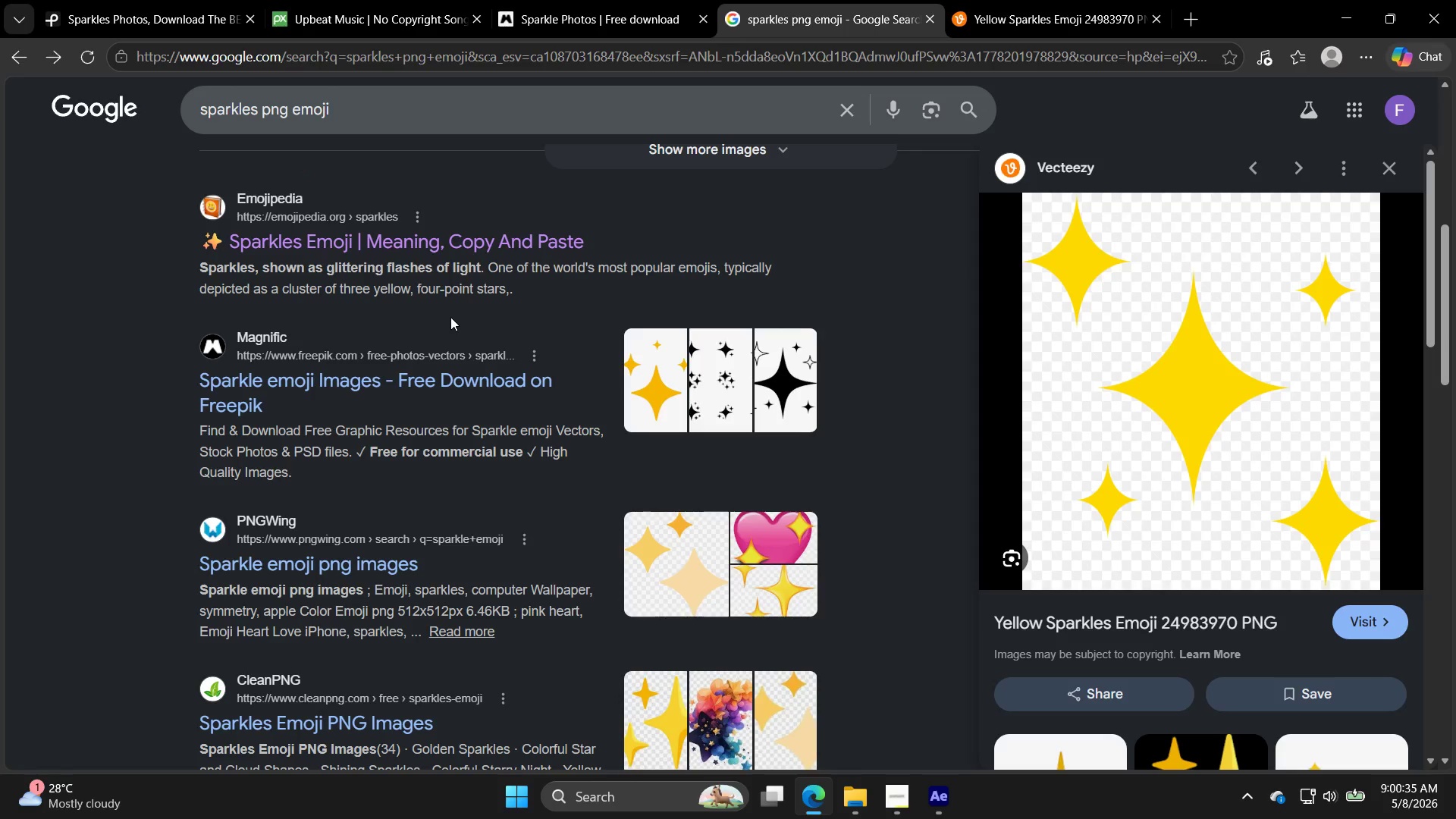 
left_click([639, 354])
 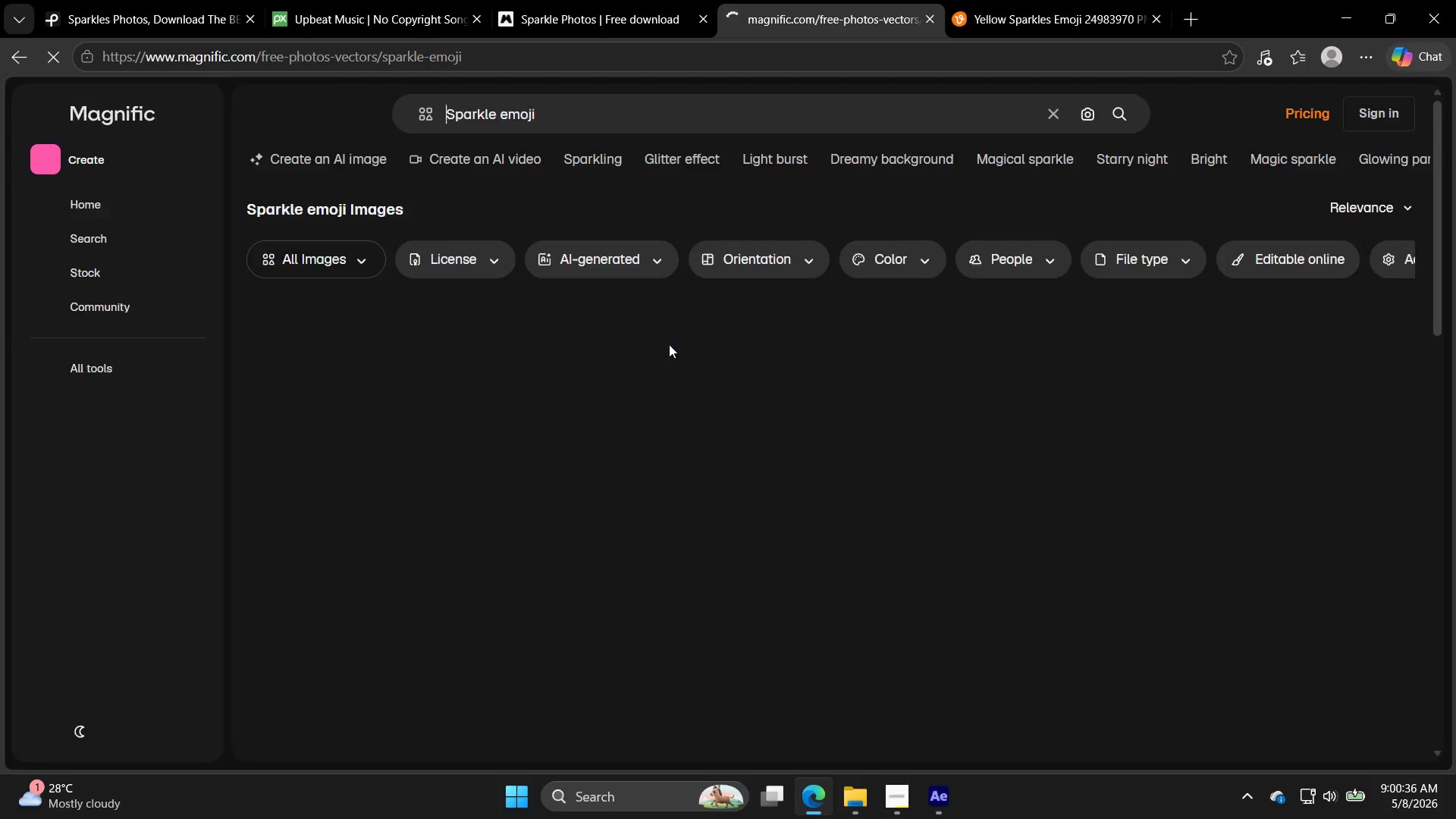 
mouse_move([741, 309])
 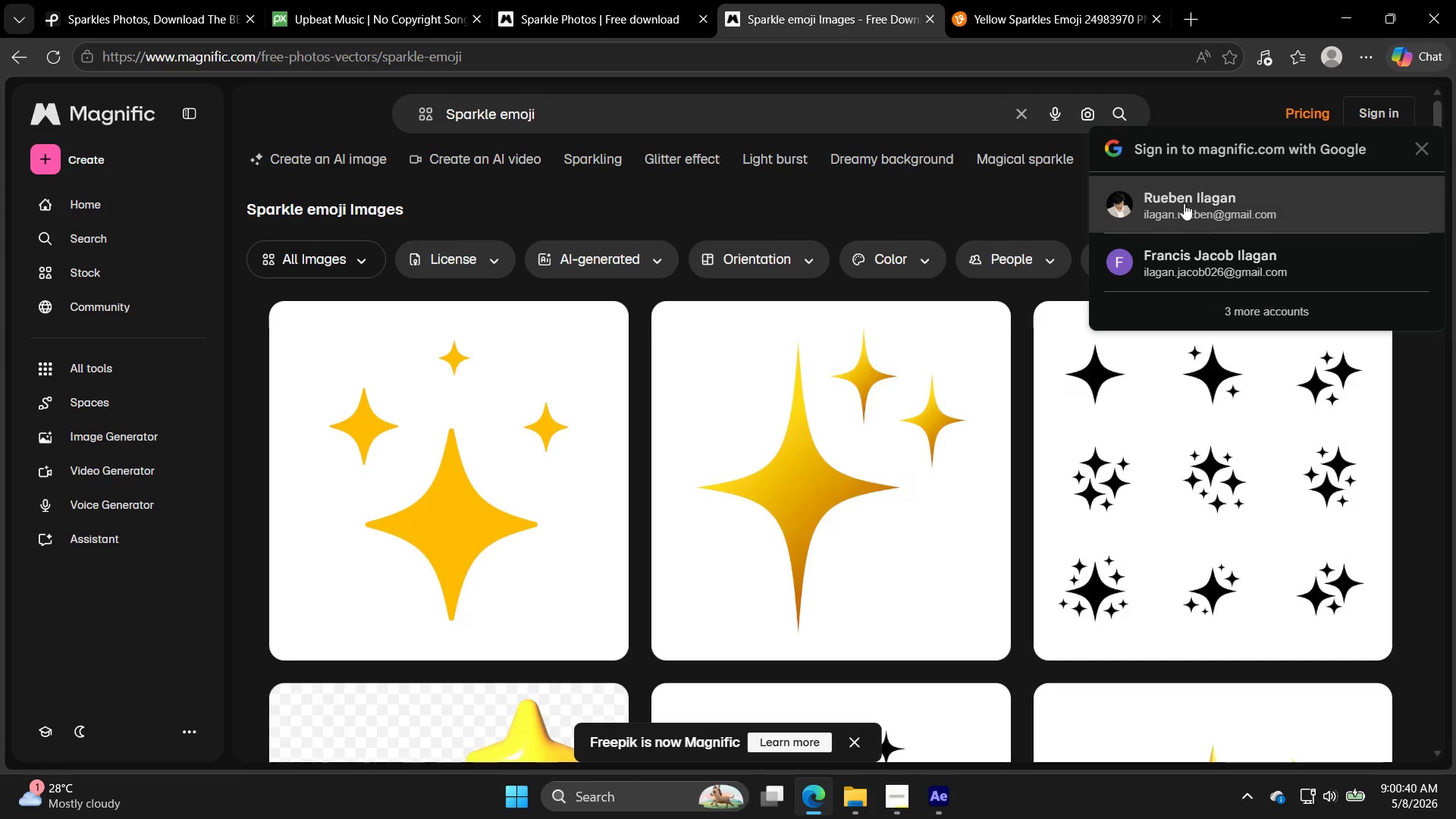 
left_click([768, 209])
 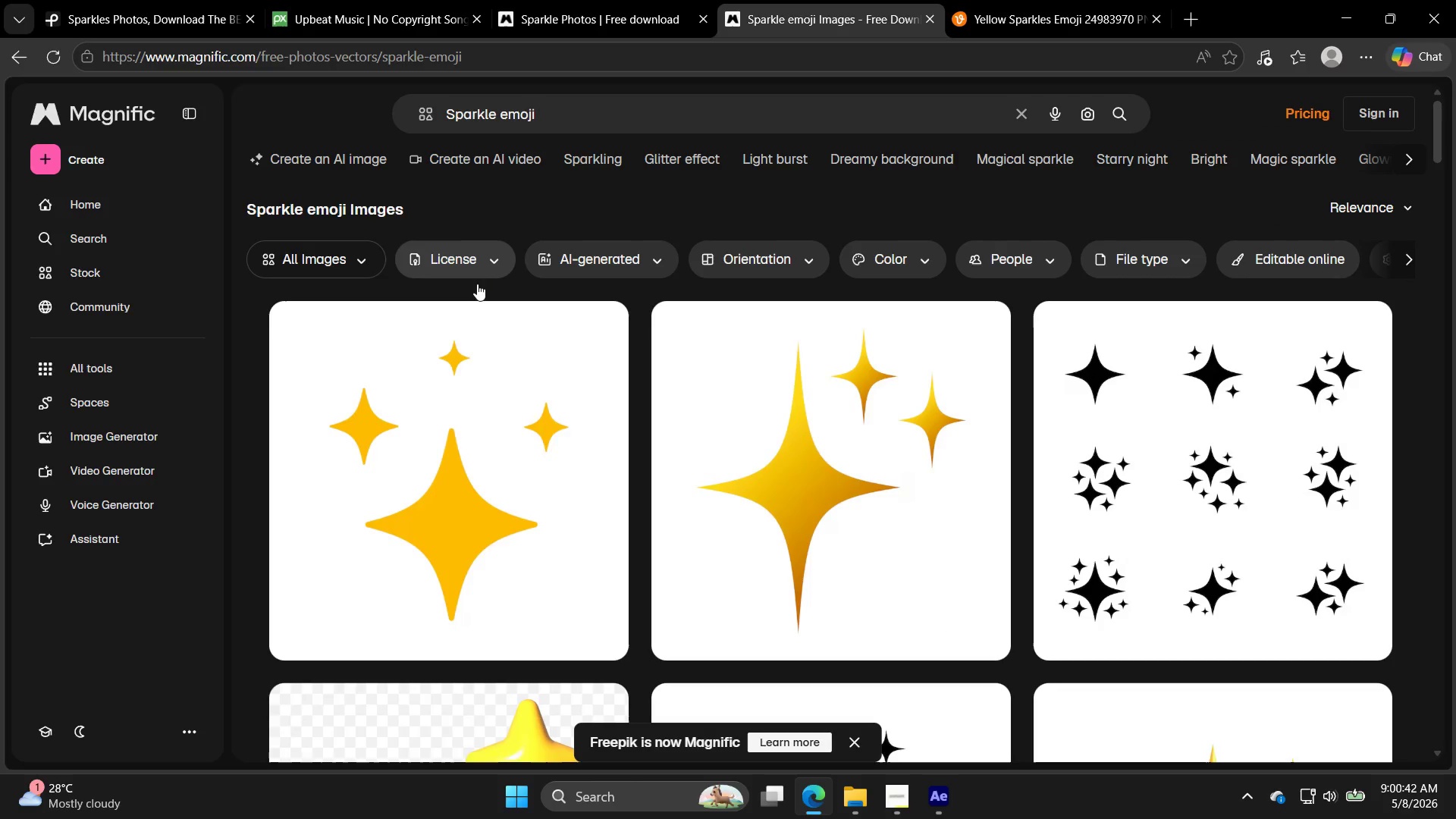 
left_click([469, 446])
 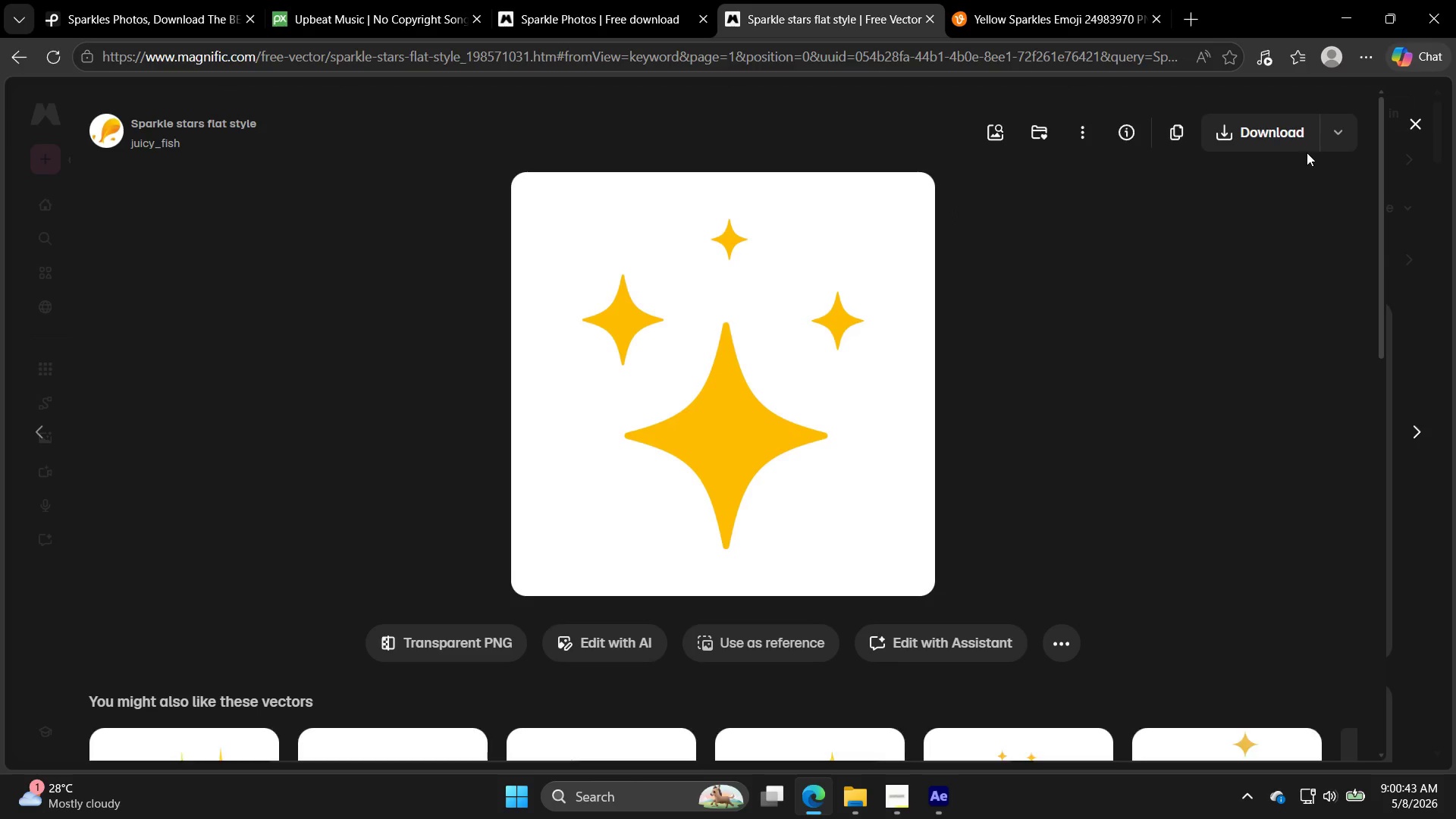 
left_click([1283, 133])
 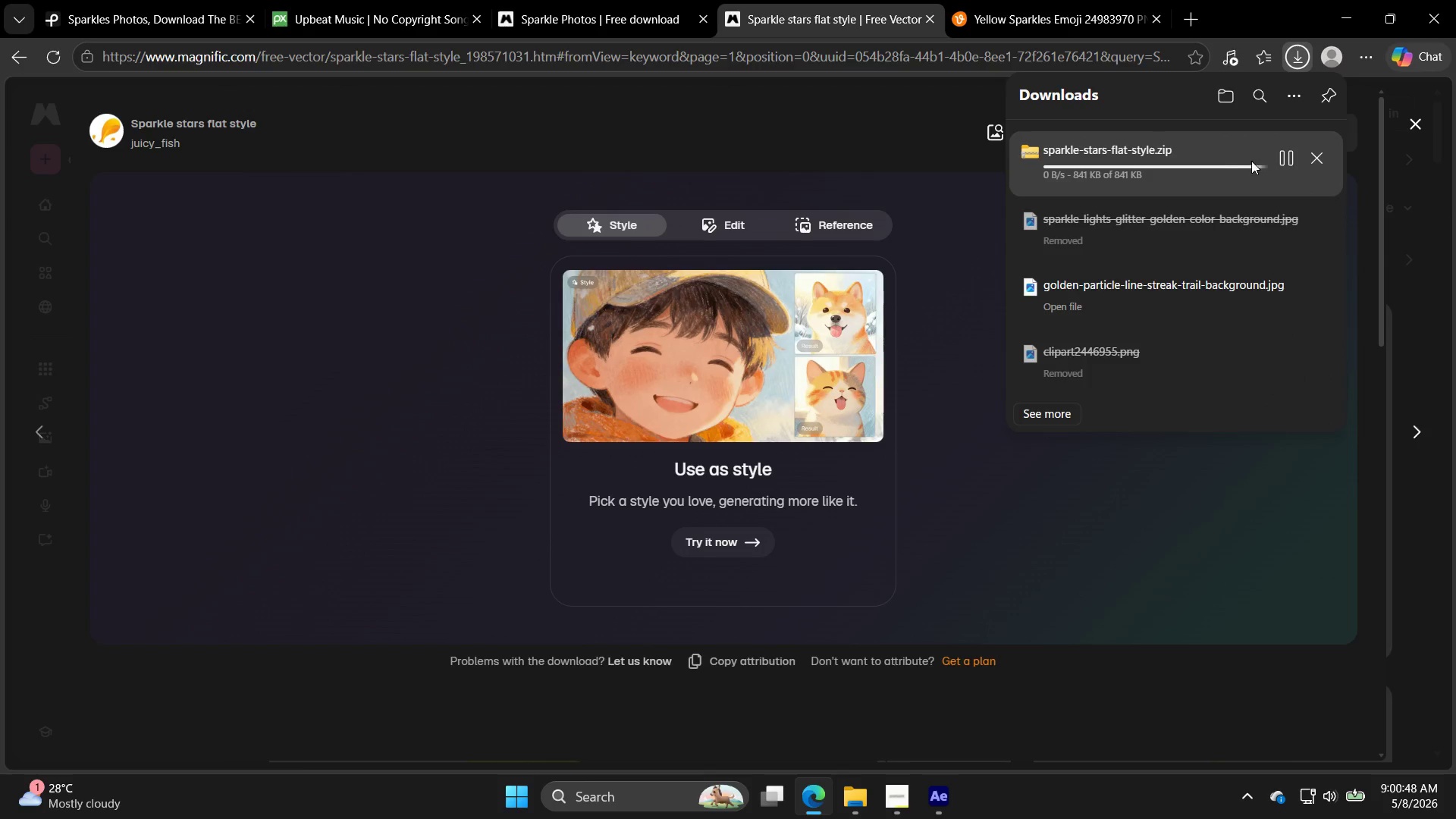 
wait(5.47)
 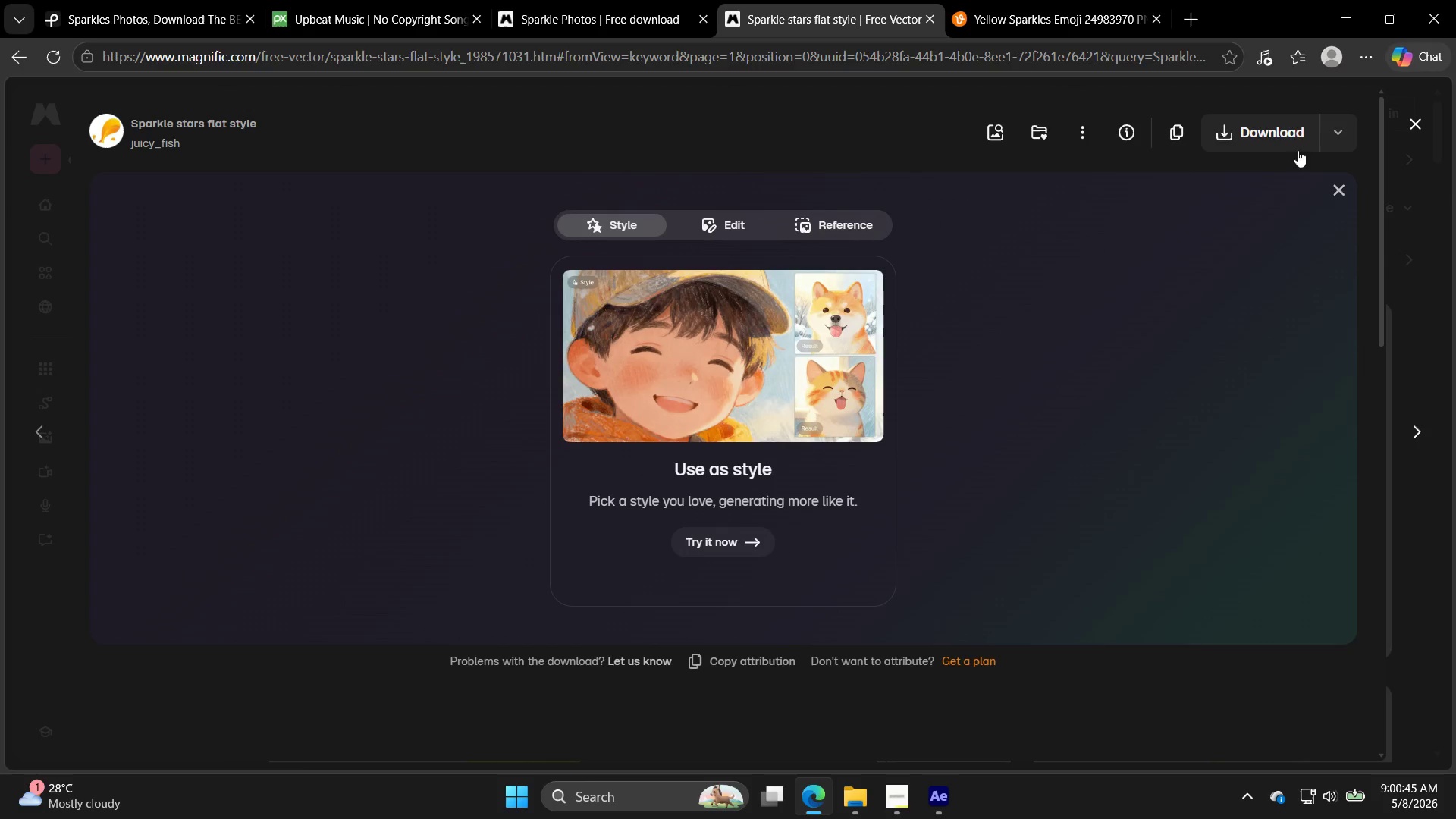 
double_click([1113, 146])
 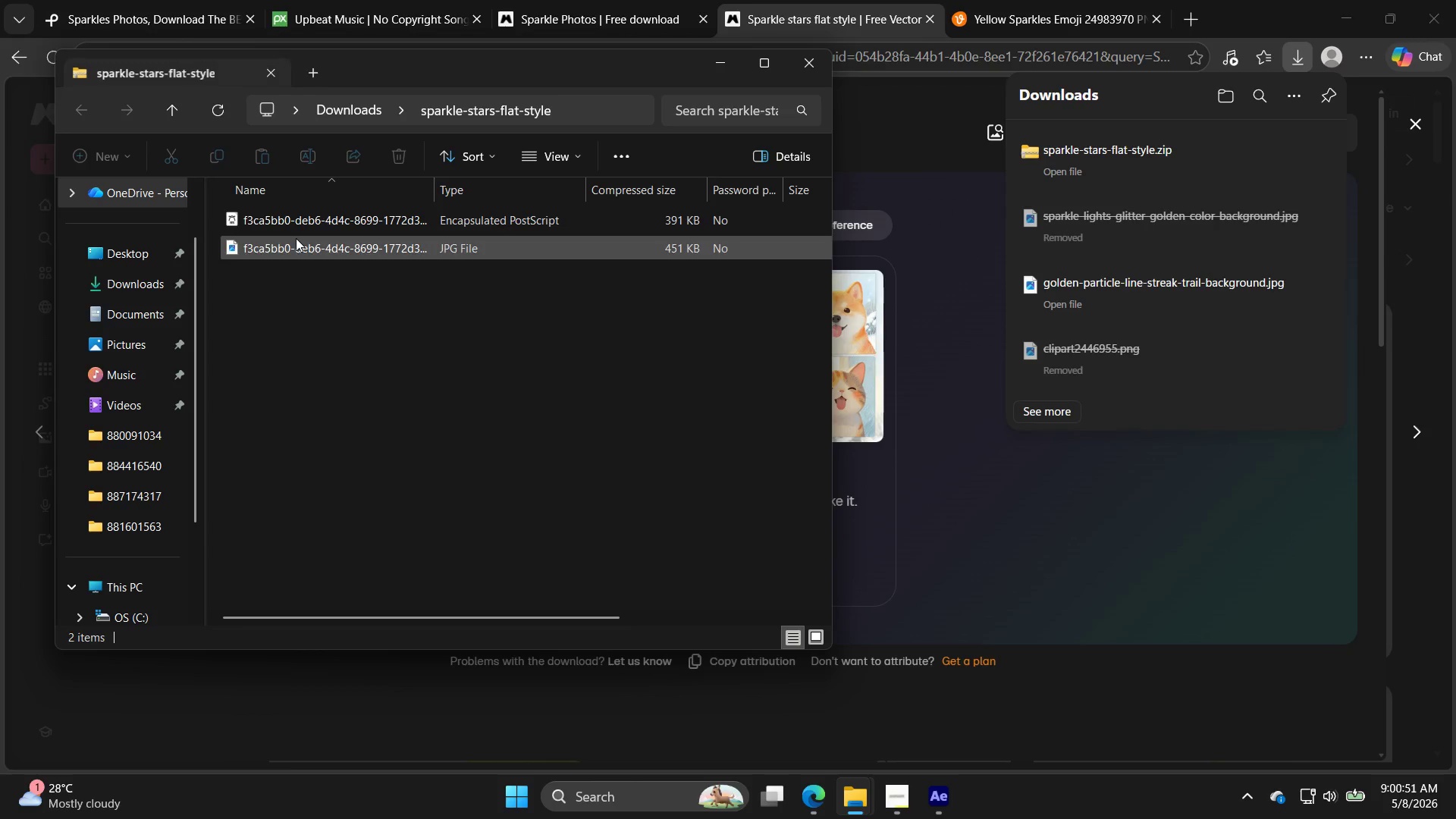 
left_click([296, 238])
 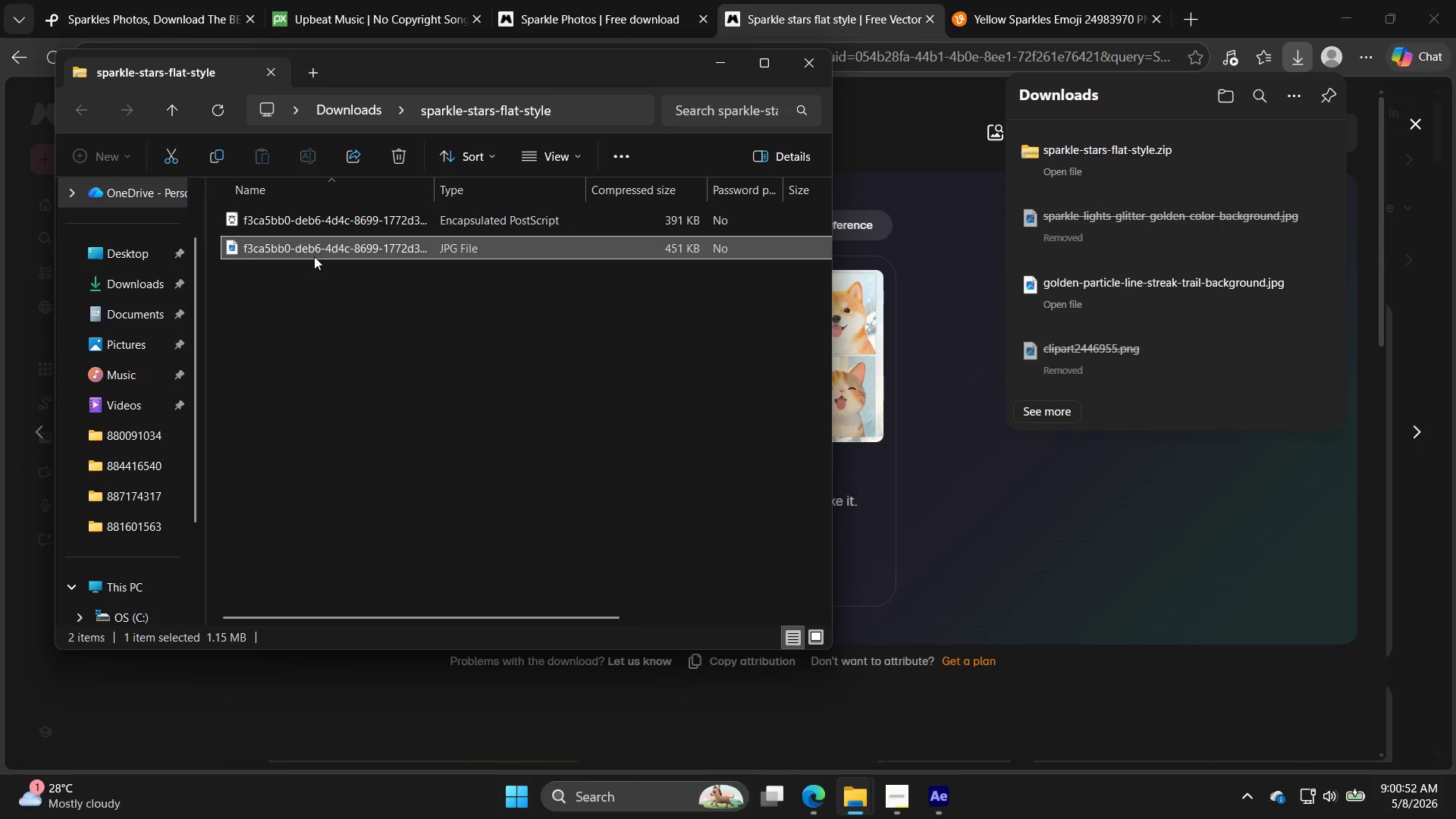 
key(Control+C)
 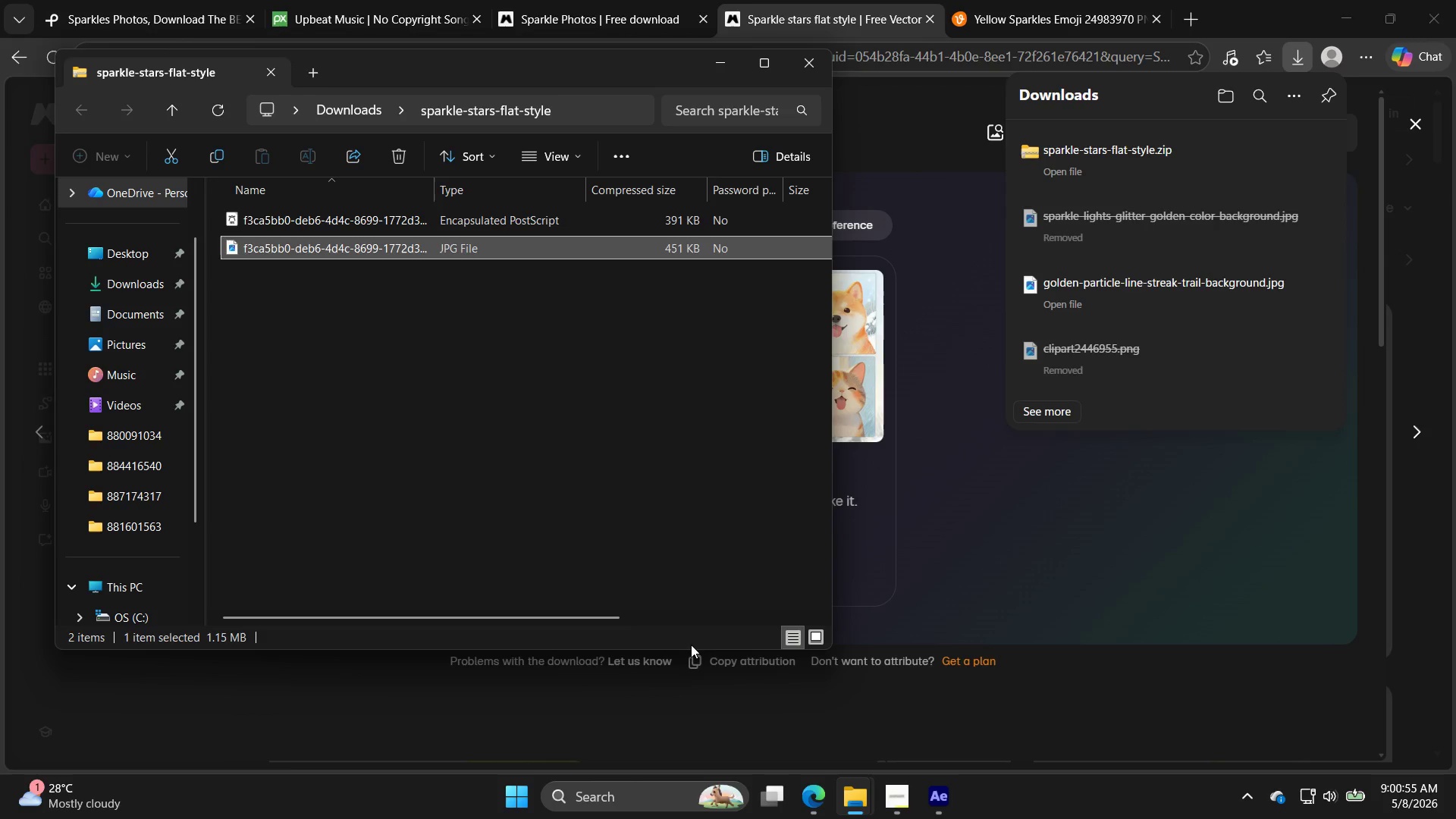 
left_click([925, 809])
 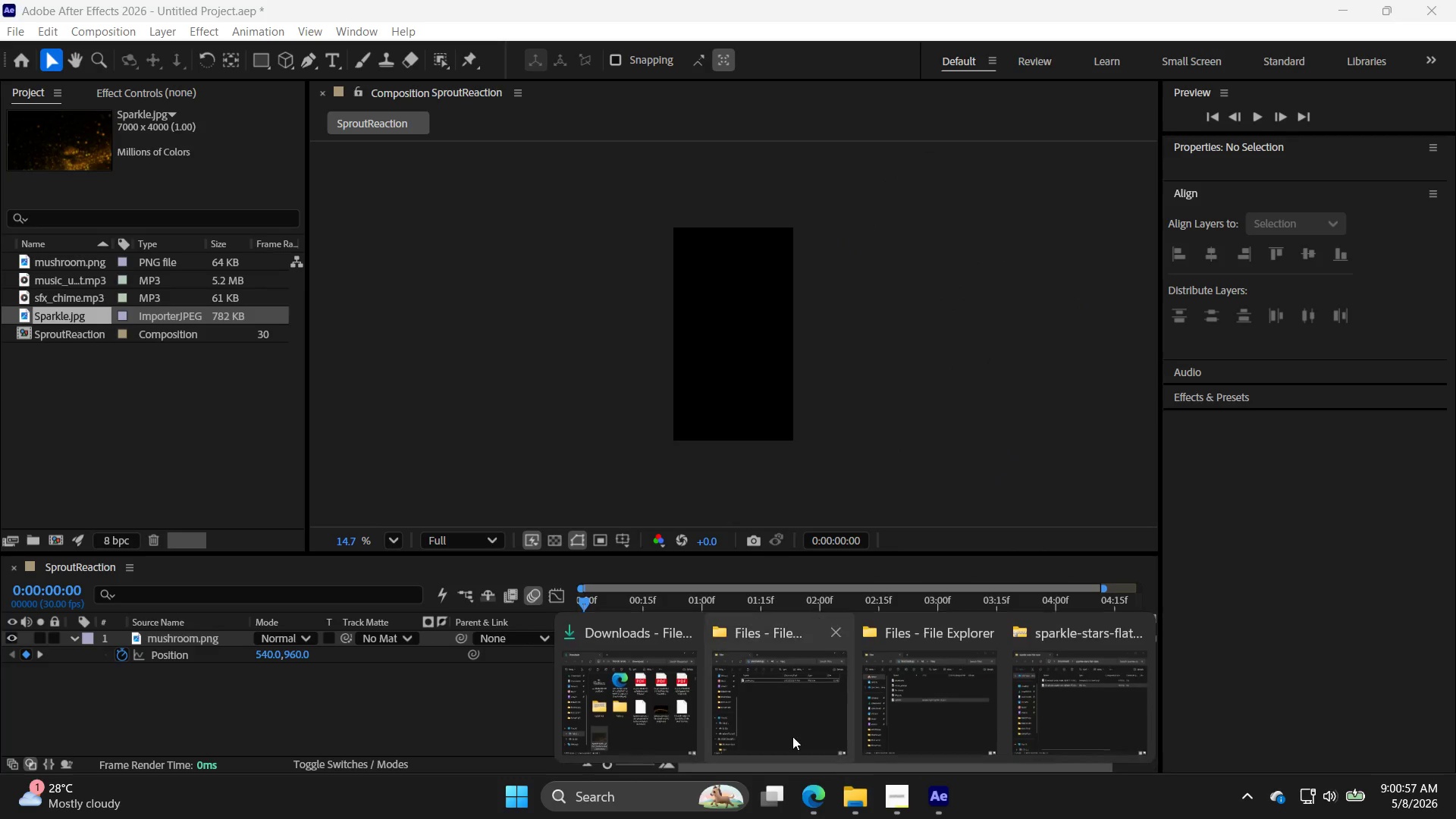 
left_click([790, 708])
 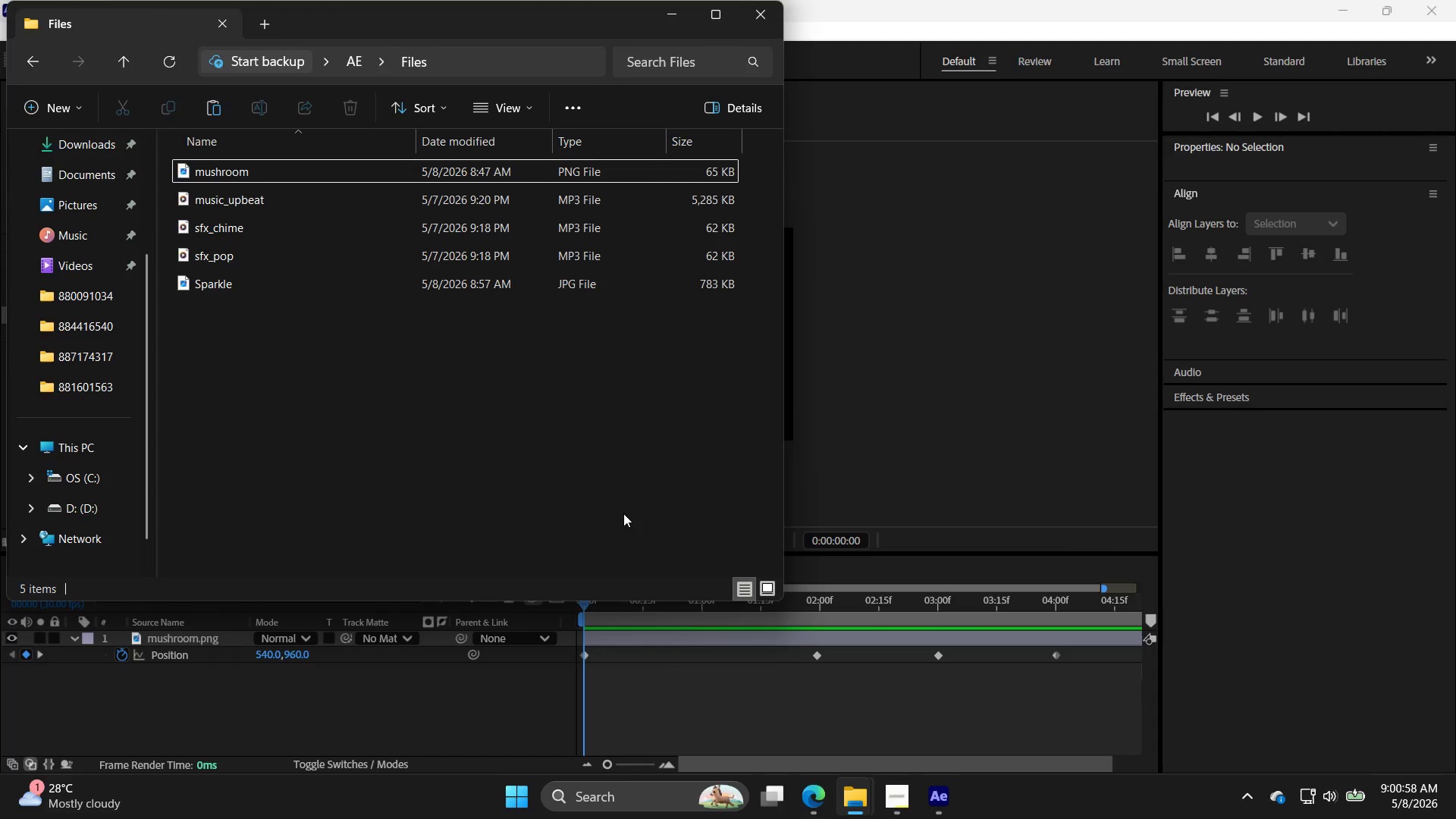 
left_click([557, 483])
 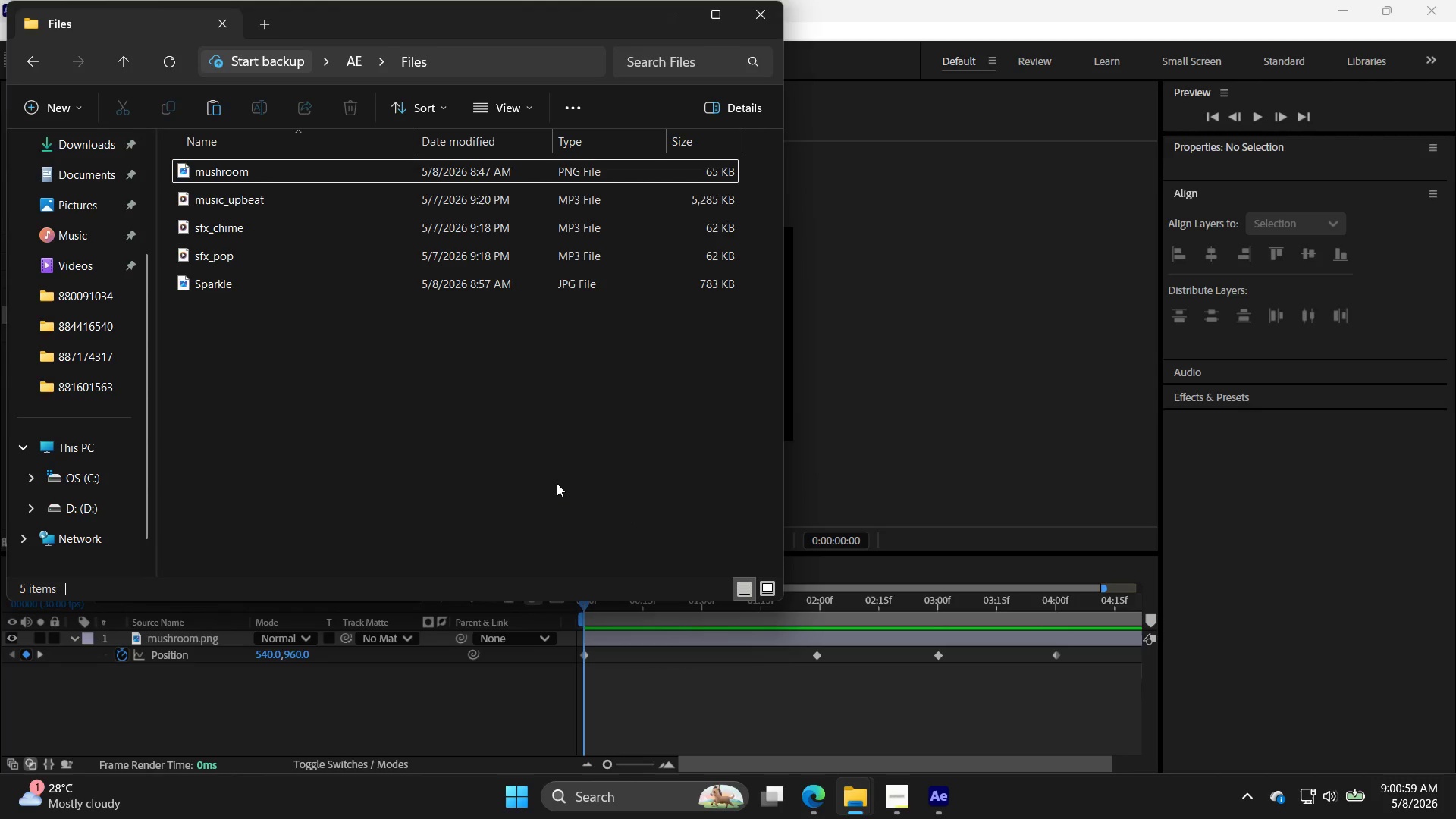 
key(Control+V)
 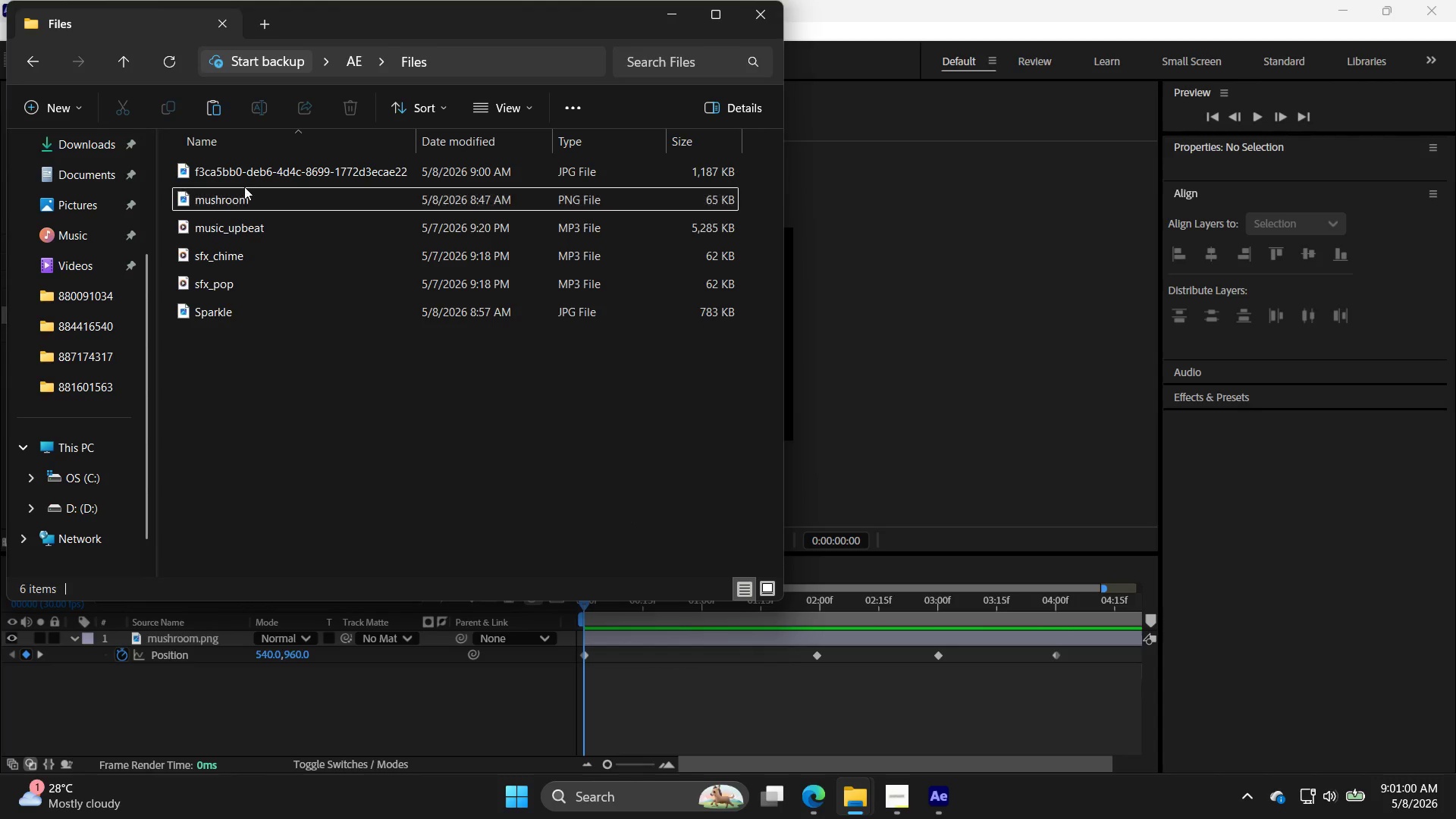 
left_click([260, 173])
 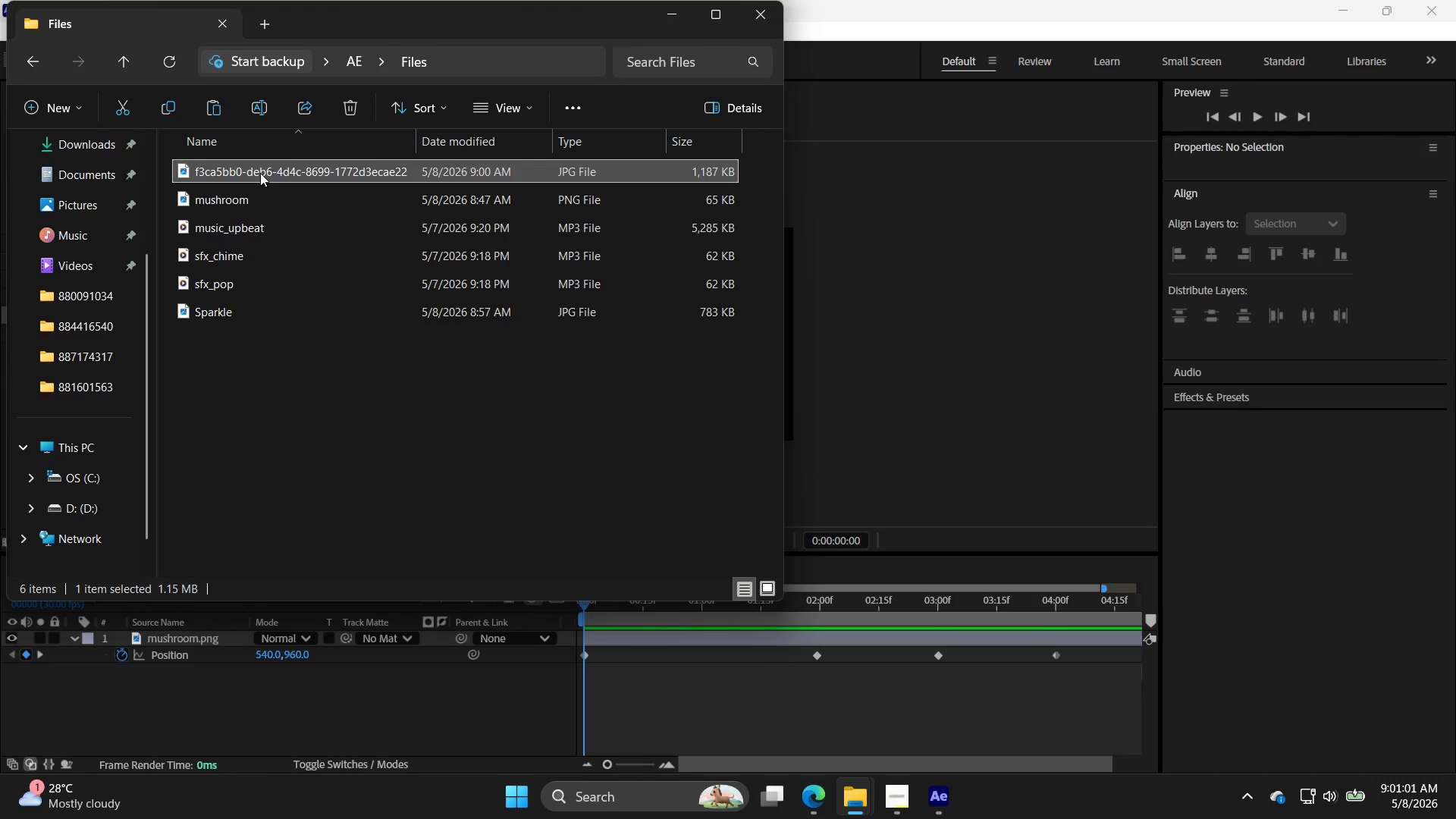 
right_click([260, 173])
 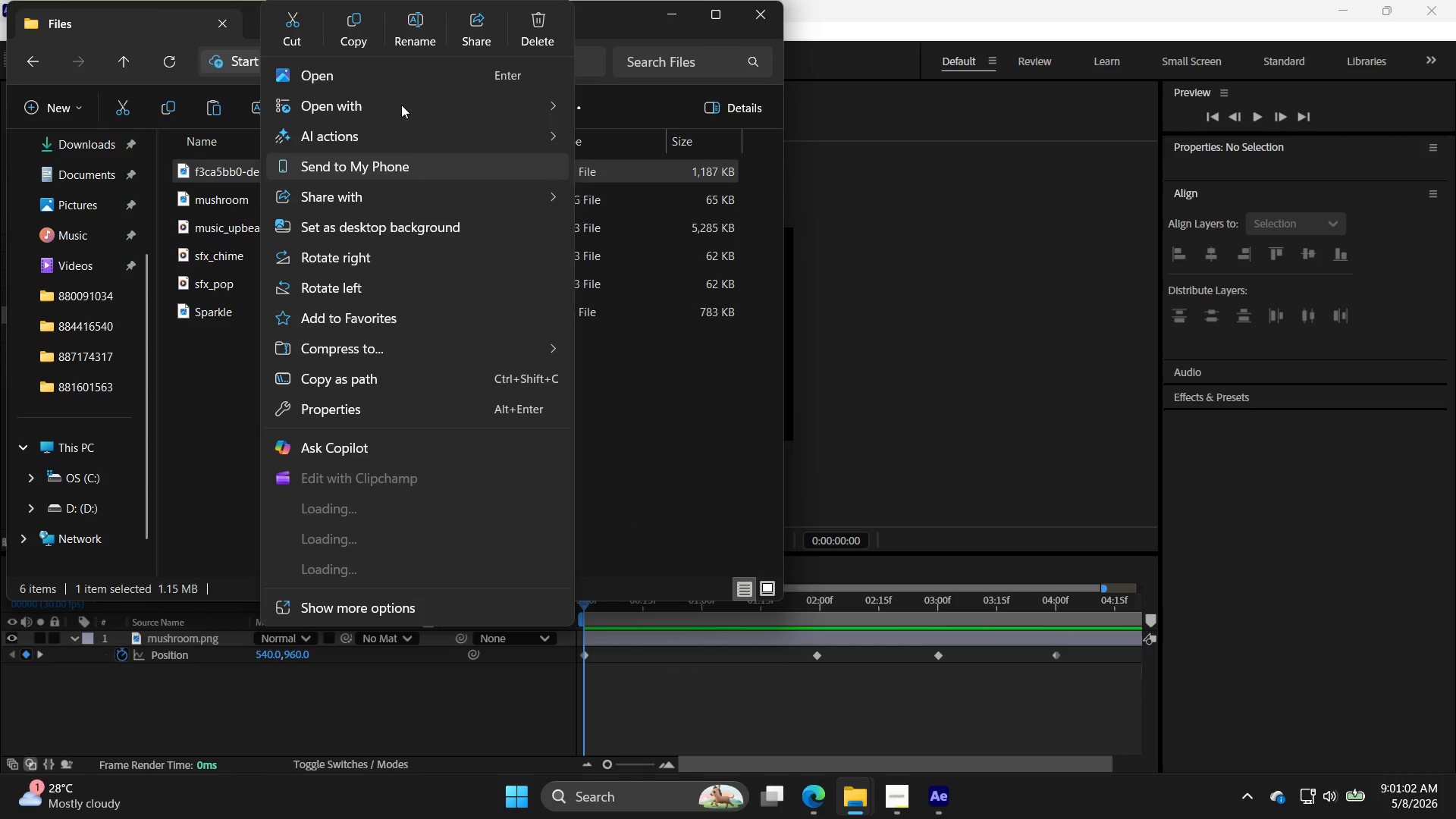 
left_click([411, 21])
 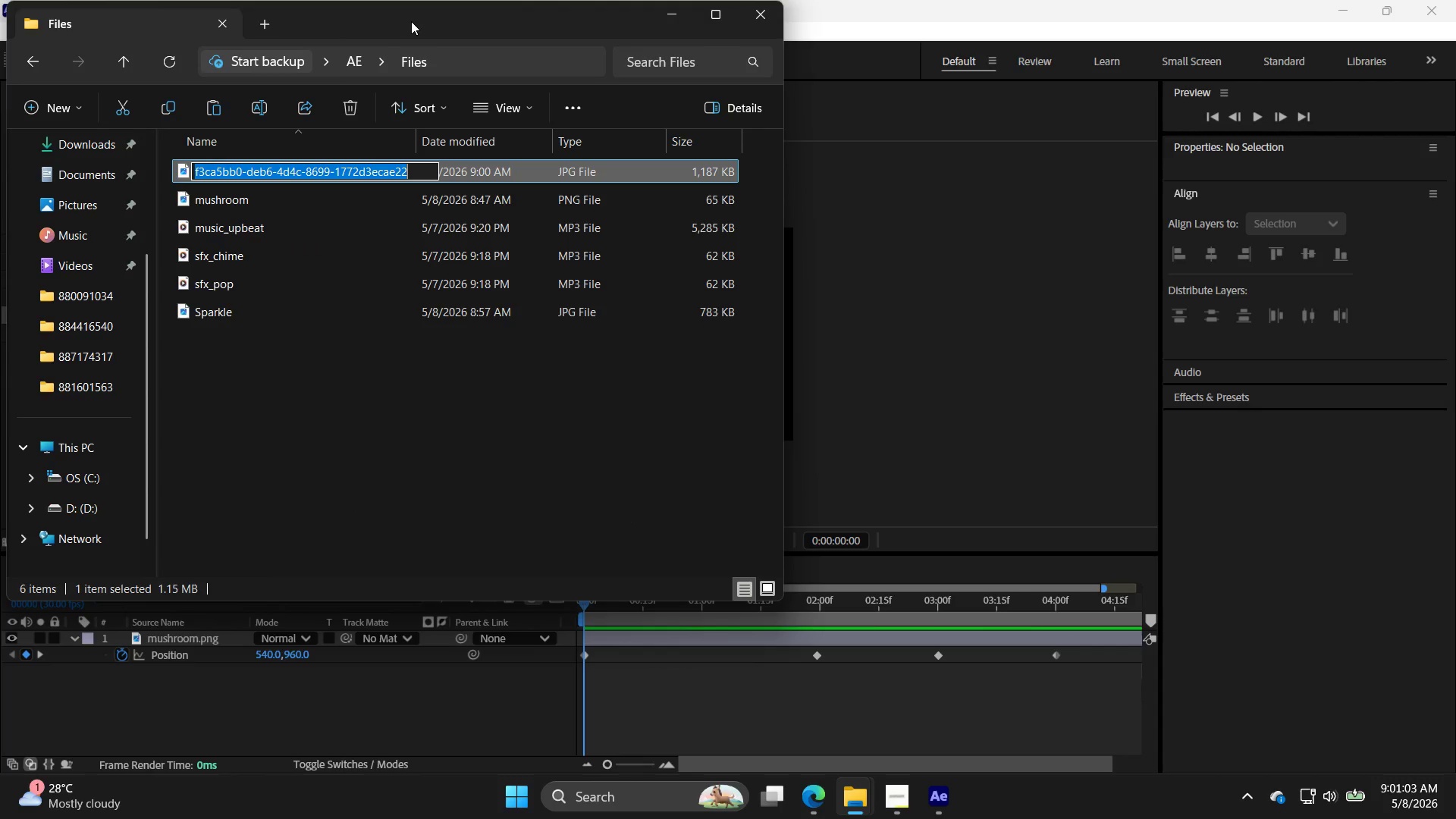 
type(sparks)
 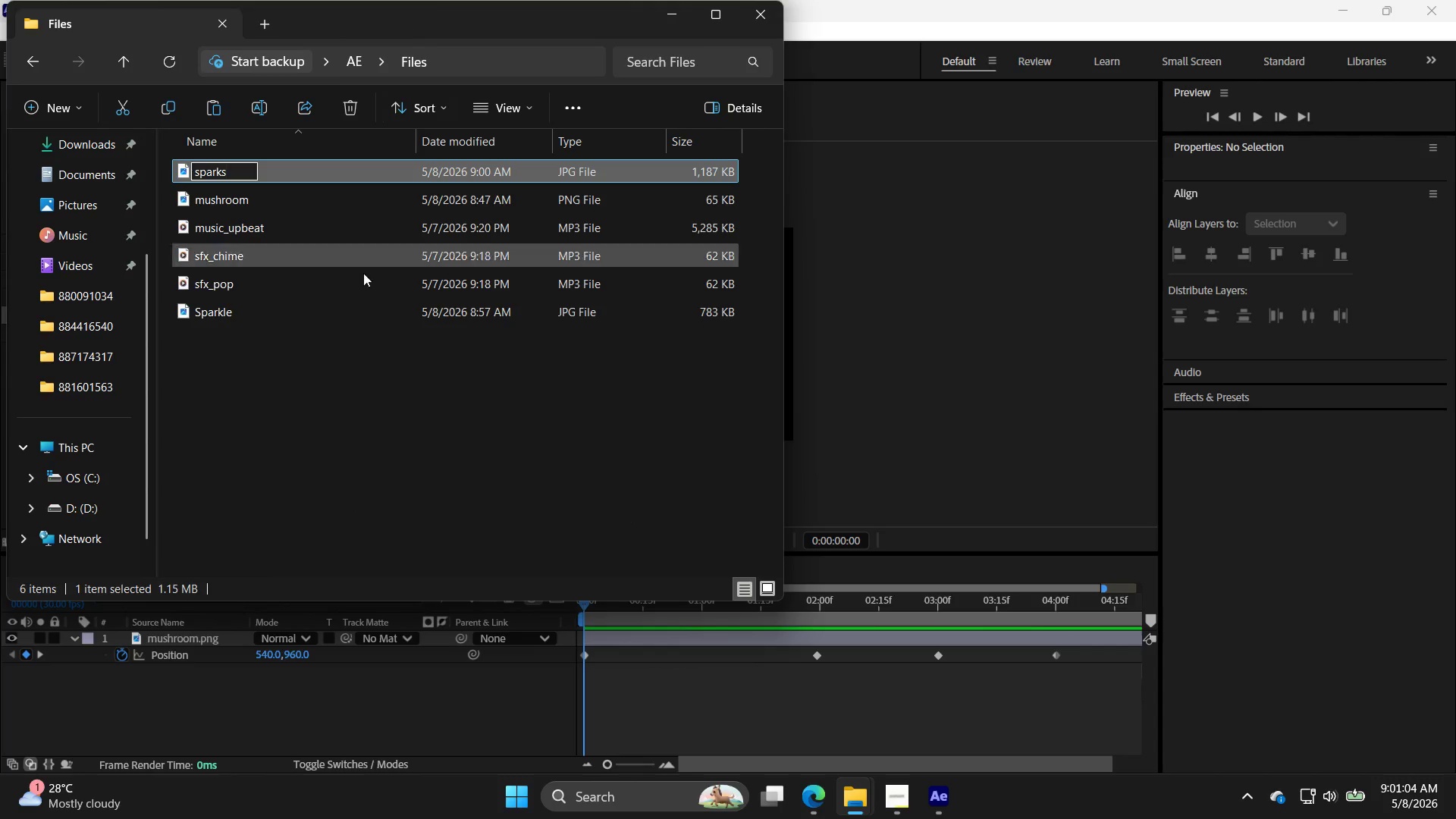 
left_click([343, 393])
 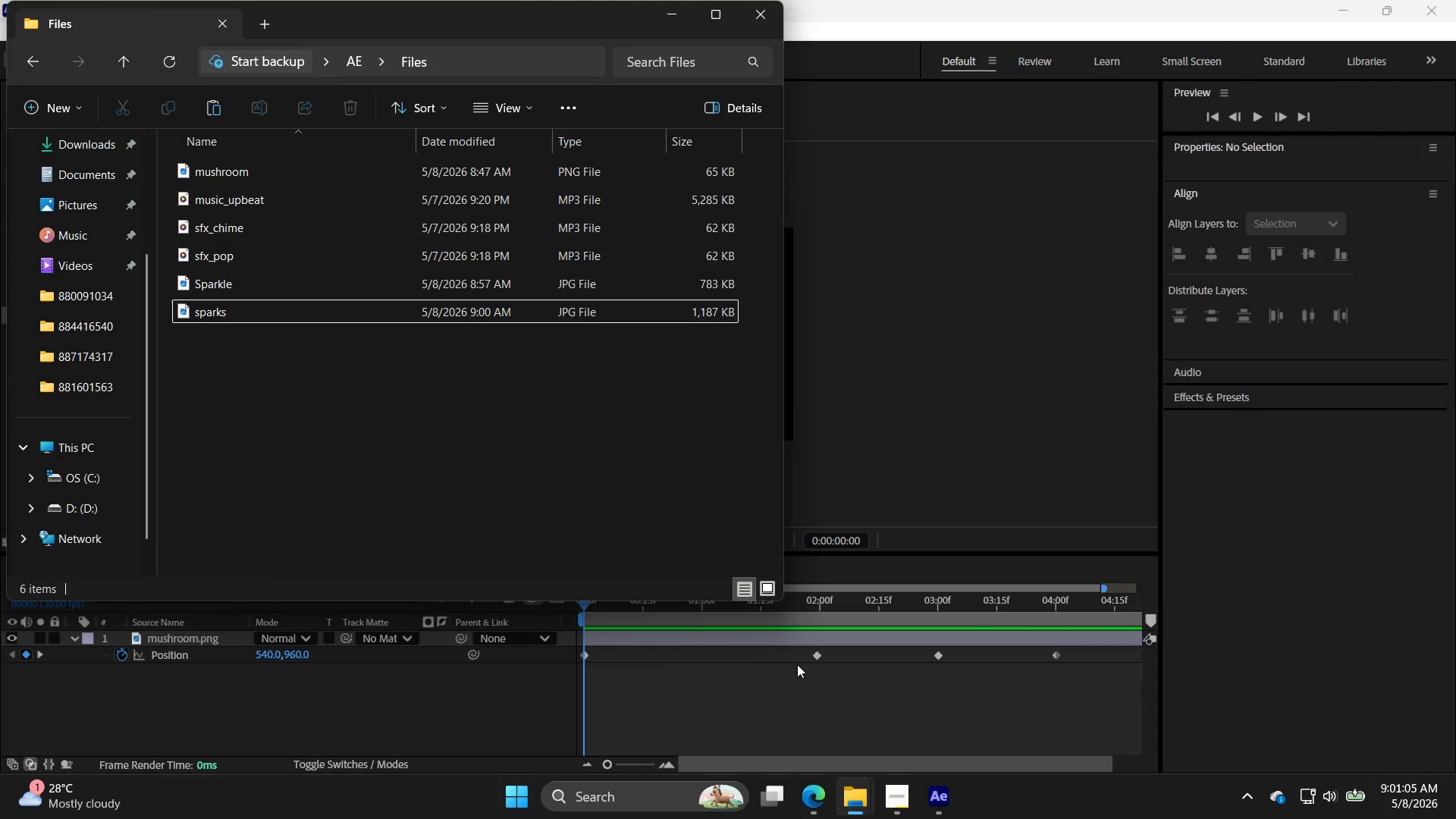 
left_click([943, 795])
 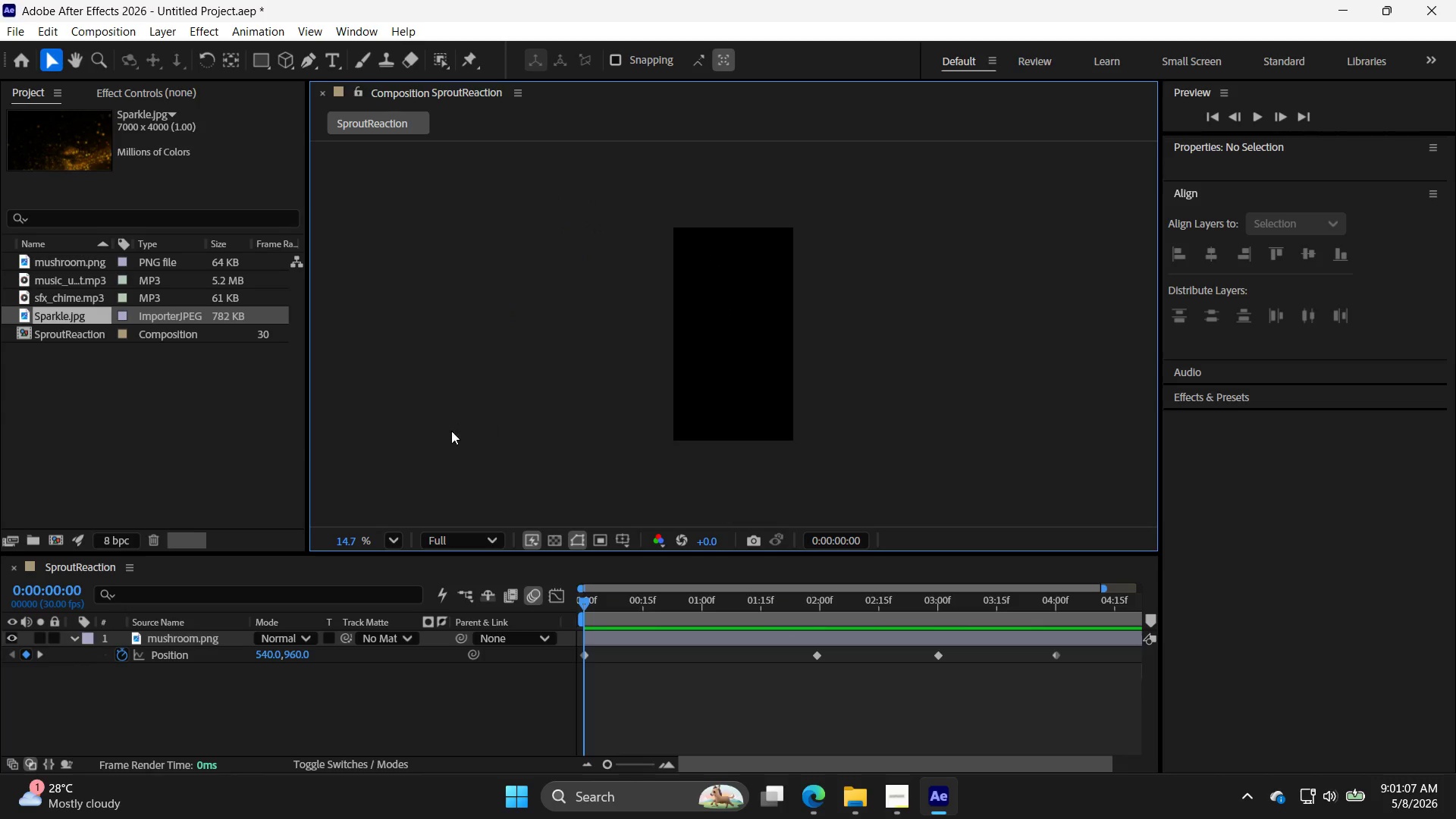 
key(Control+I)
 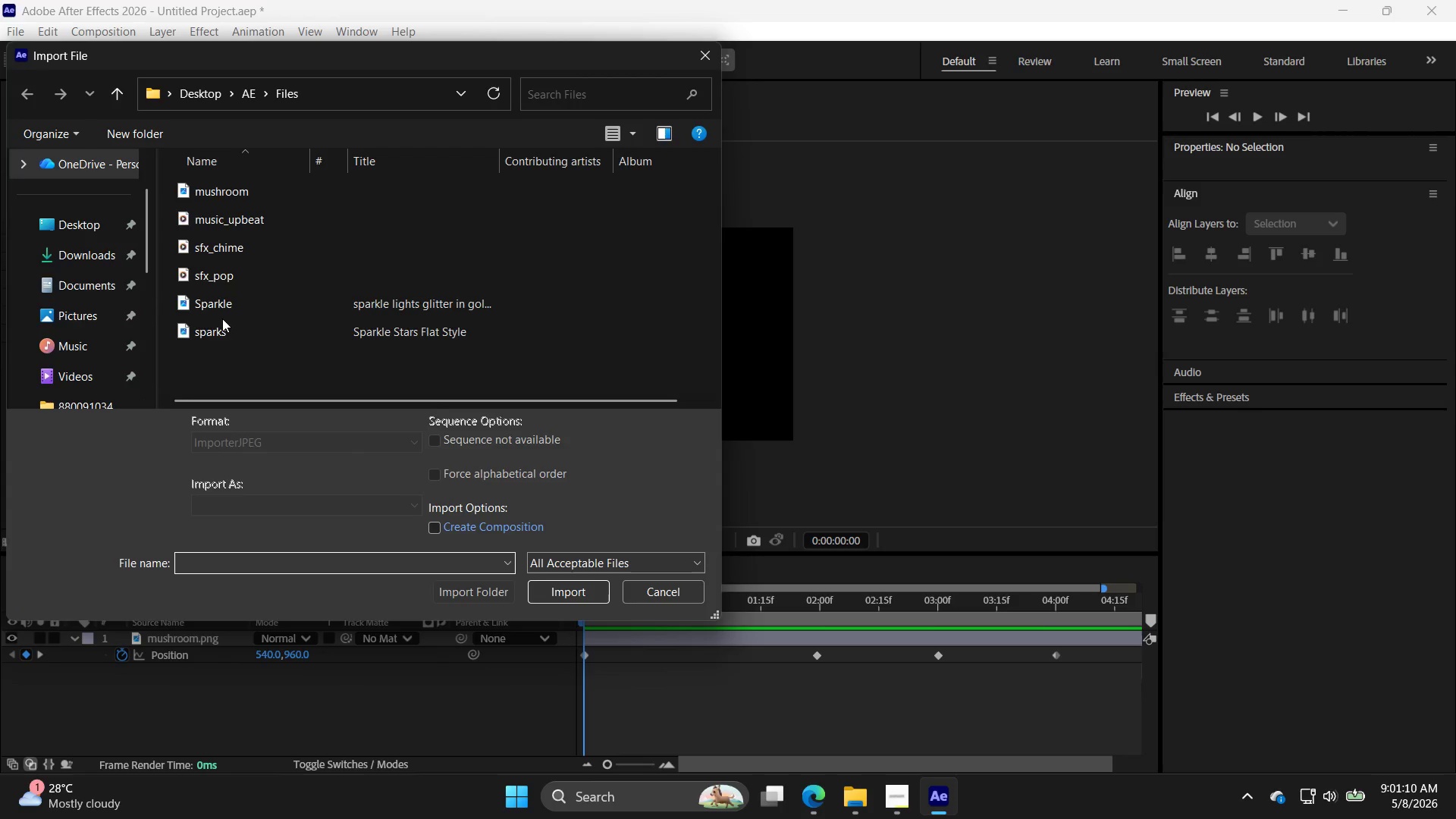 
double_click([223, 326])
 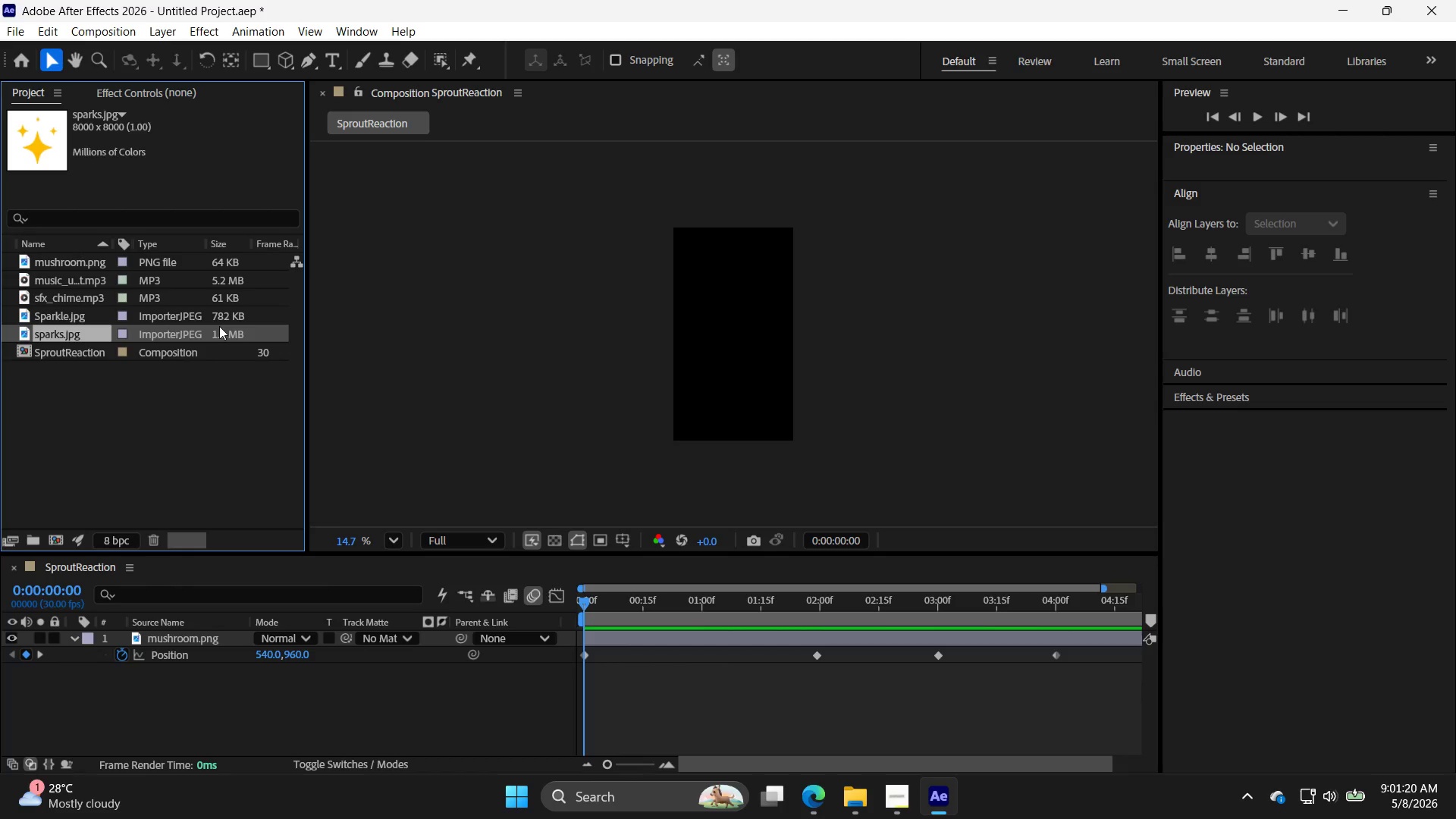 
wait(14.76)
 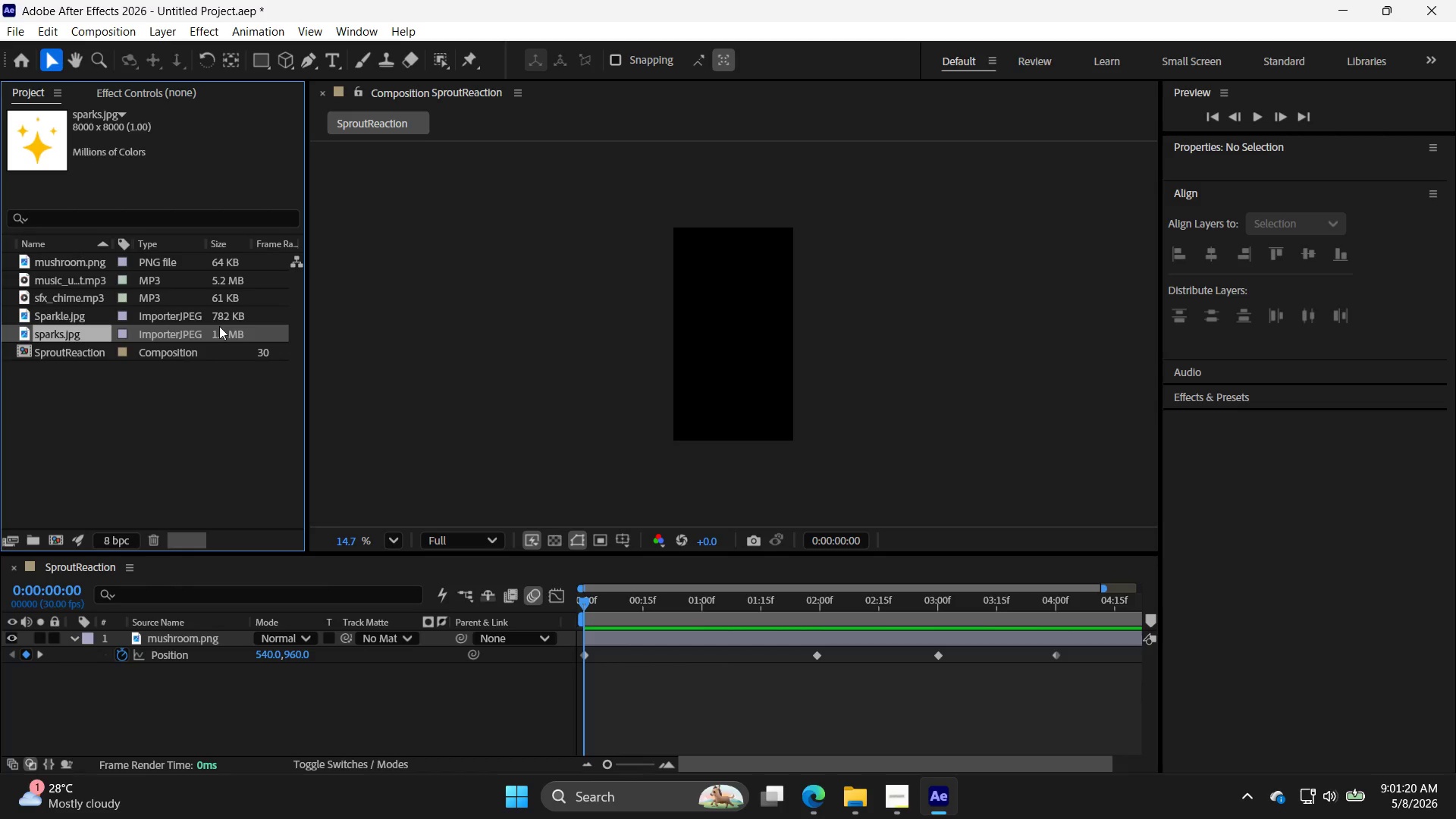 
left_click([132, 445])
 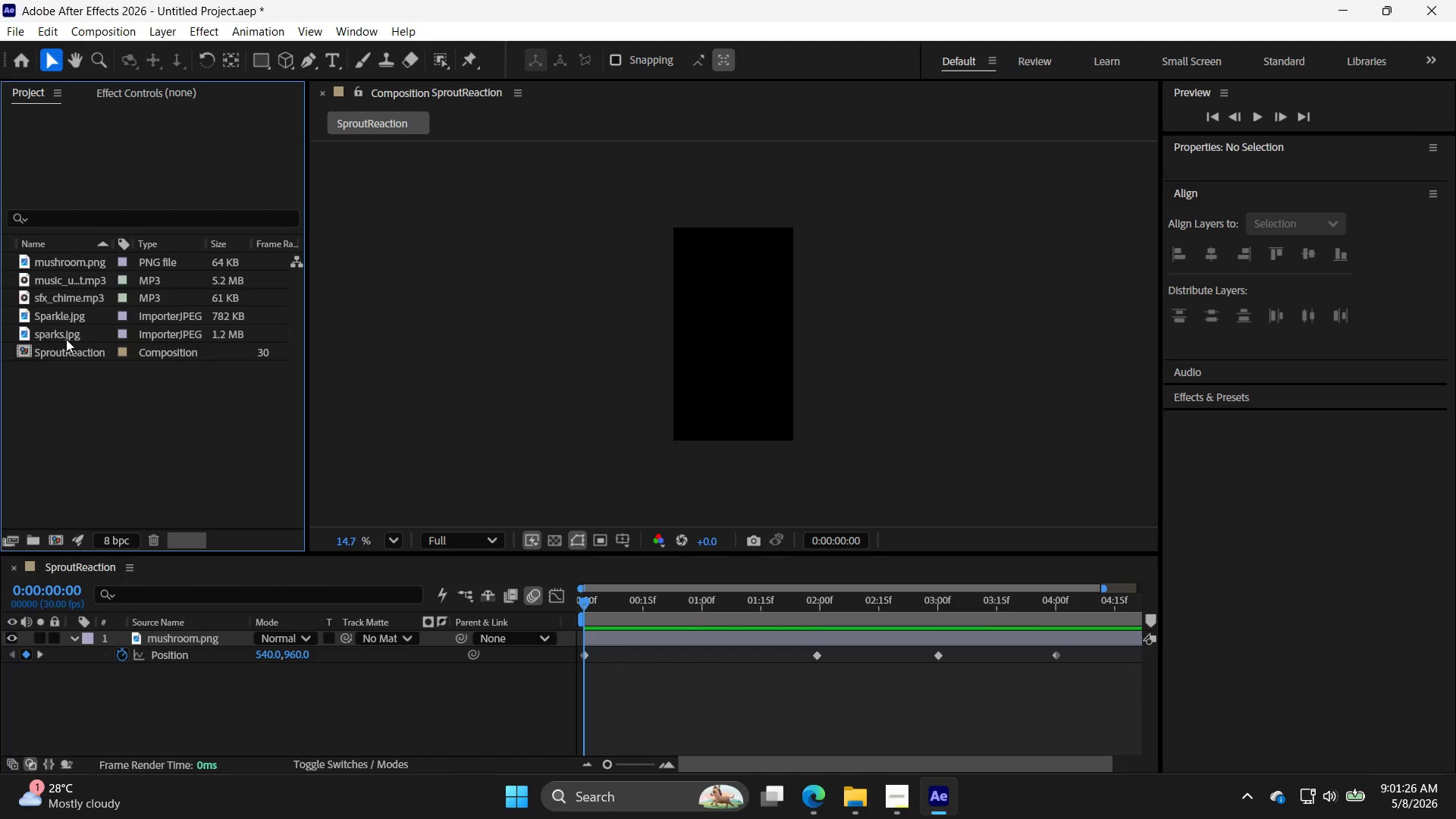 
left_click([67, 336])
 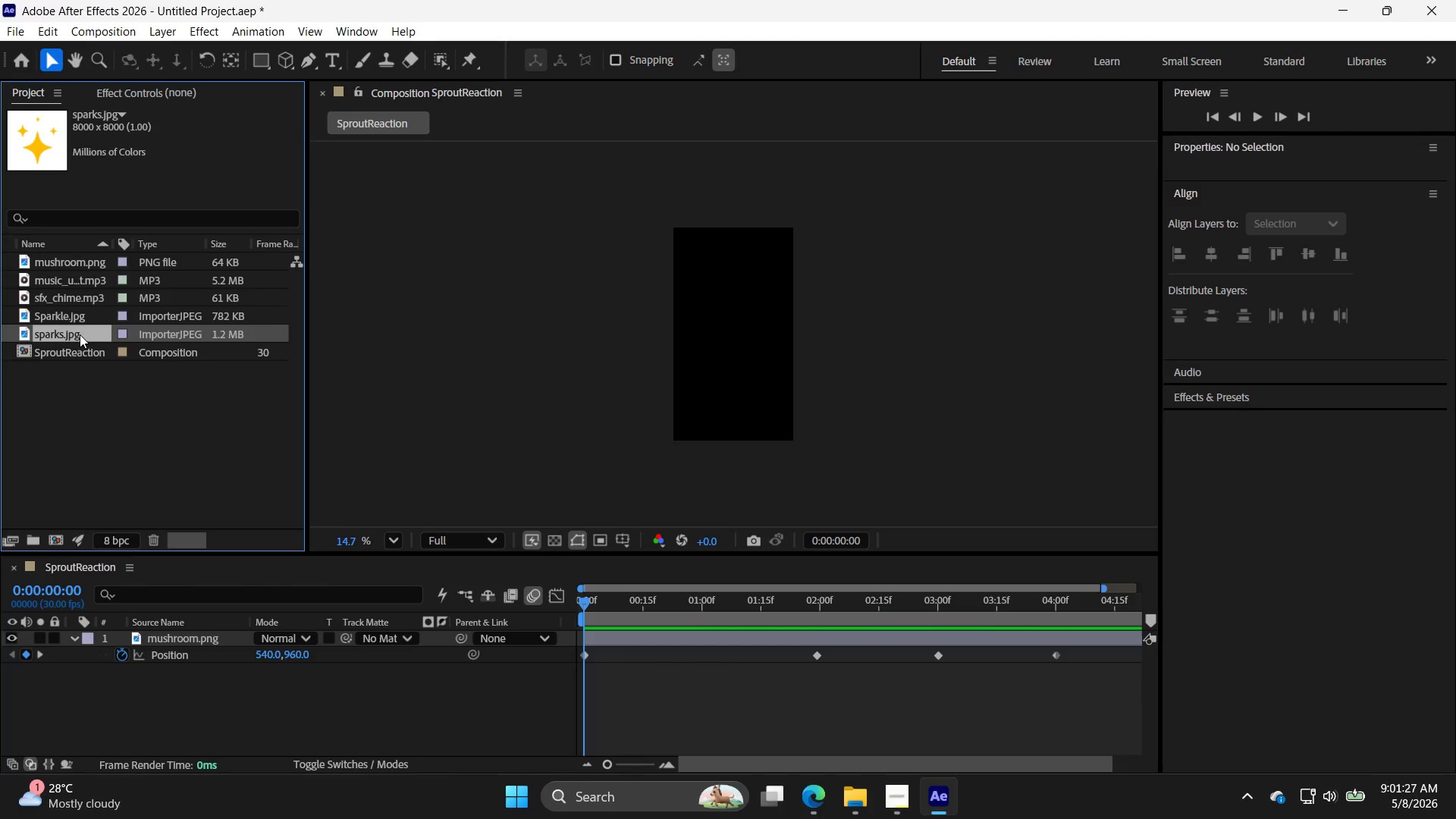 
left_click_drag(start_coordinate=[80, 334], to_coordinate=[664, 675])
 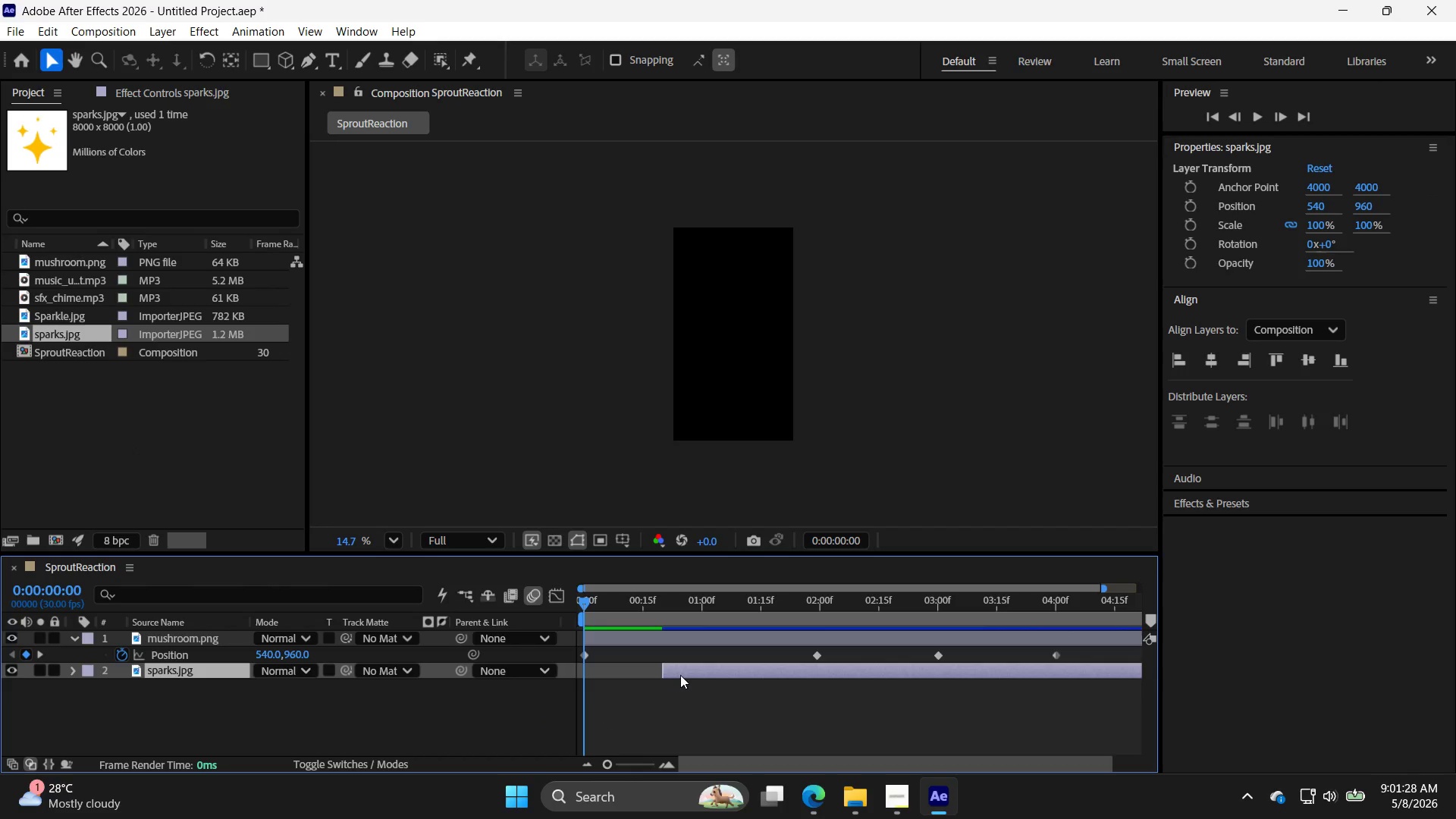 
left_click_drag(start_coordinate=[682, 675], to_coordinate=[670, 628])
 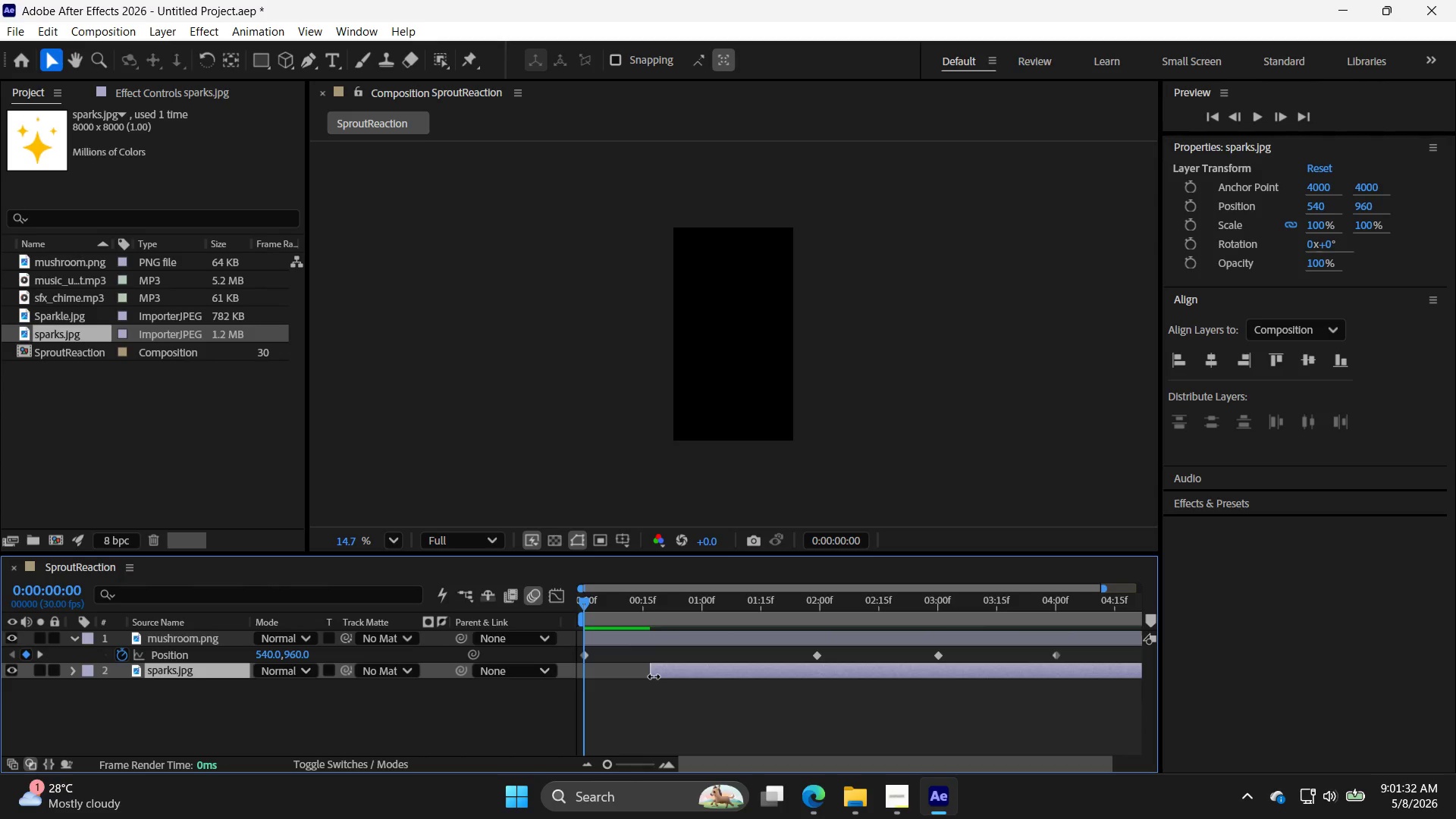 
left_click_drag(start_coordinate=[666, 668], to_coordinate=[578, 673])
 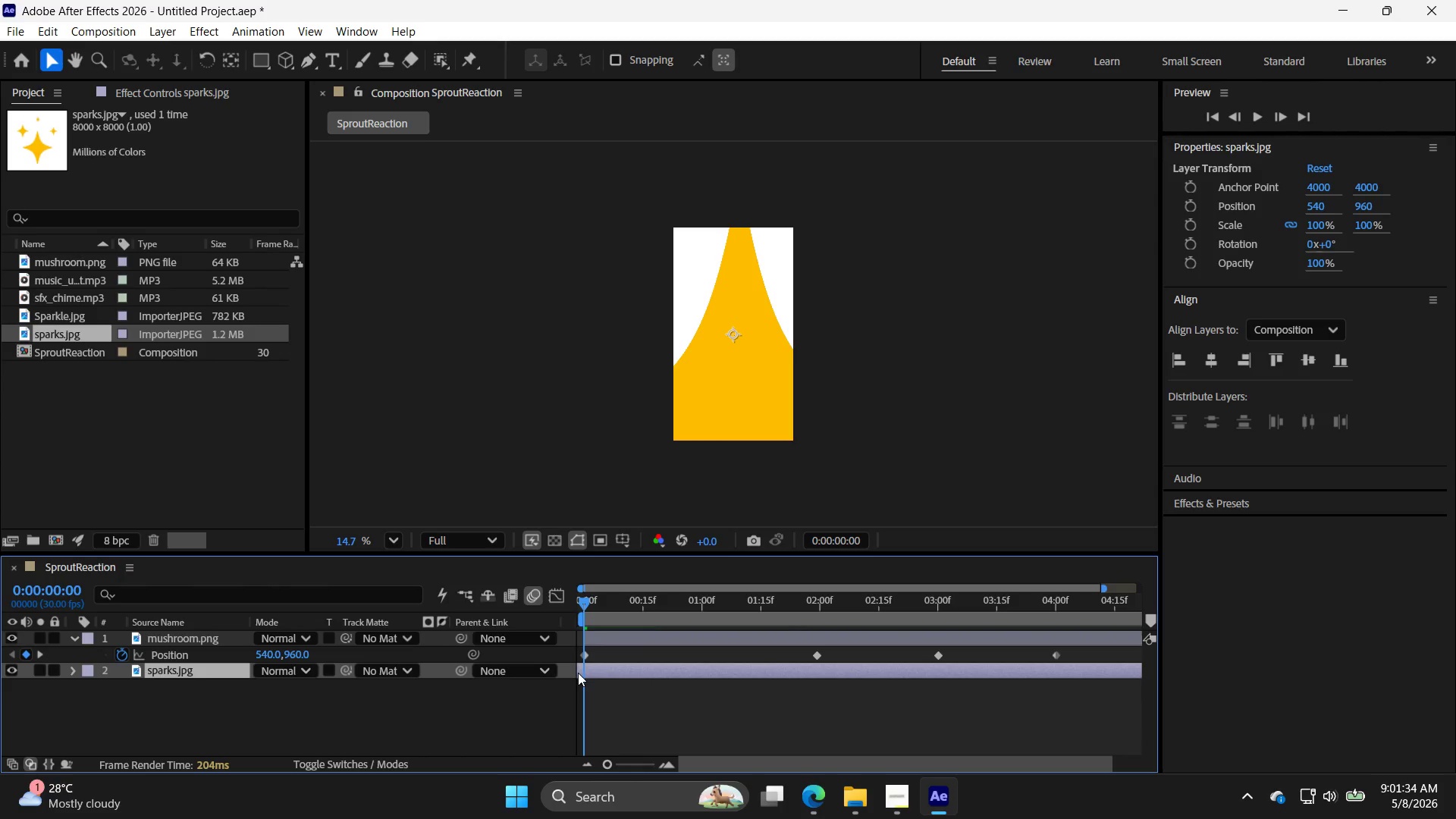 
key(Control+Minus)
 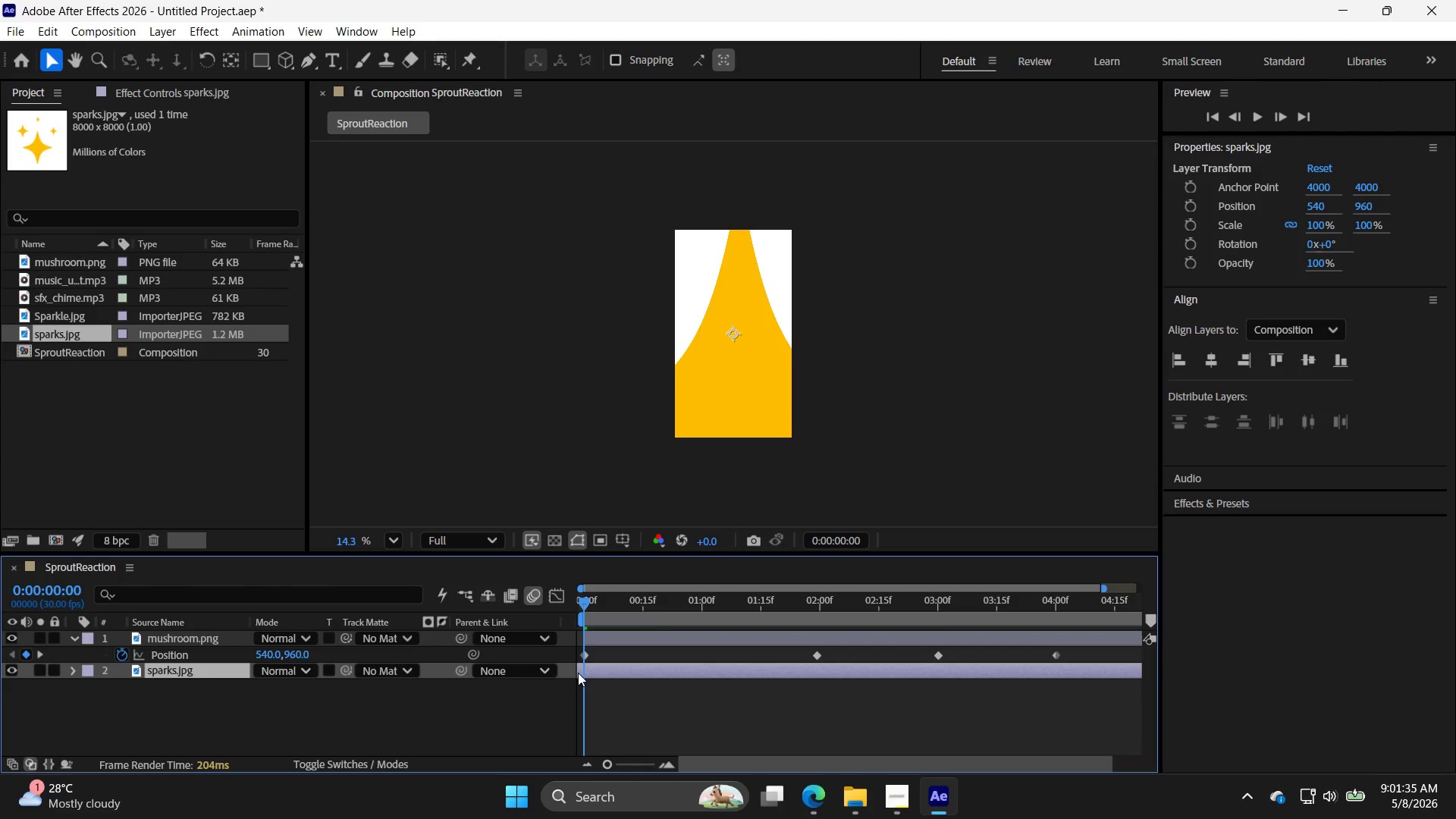 
hold_key(key=Equal, duration=1.3)
 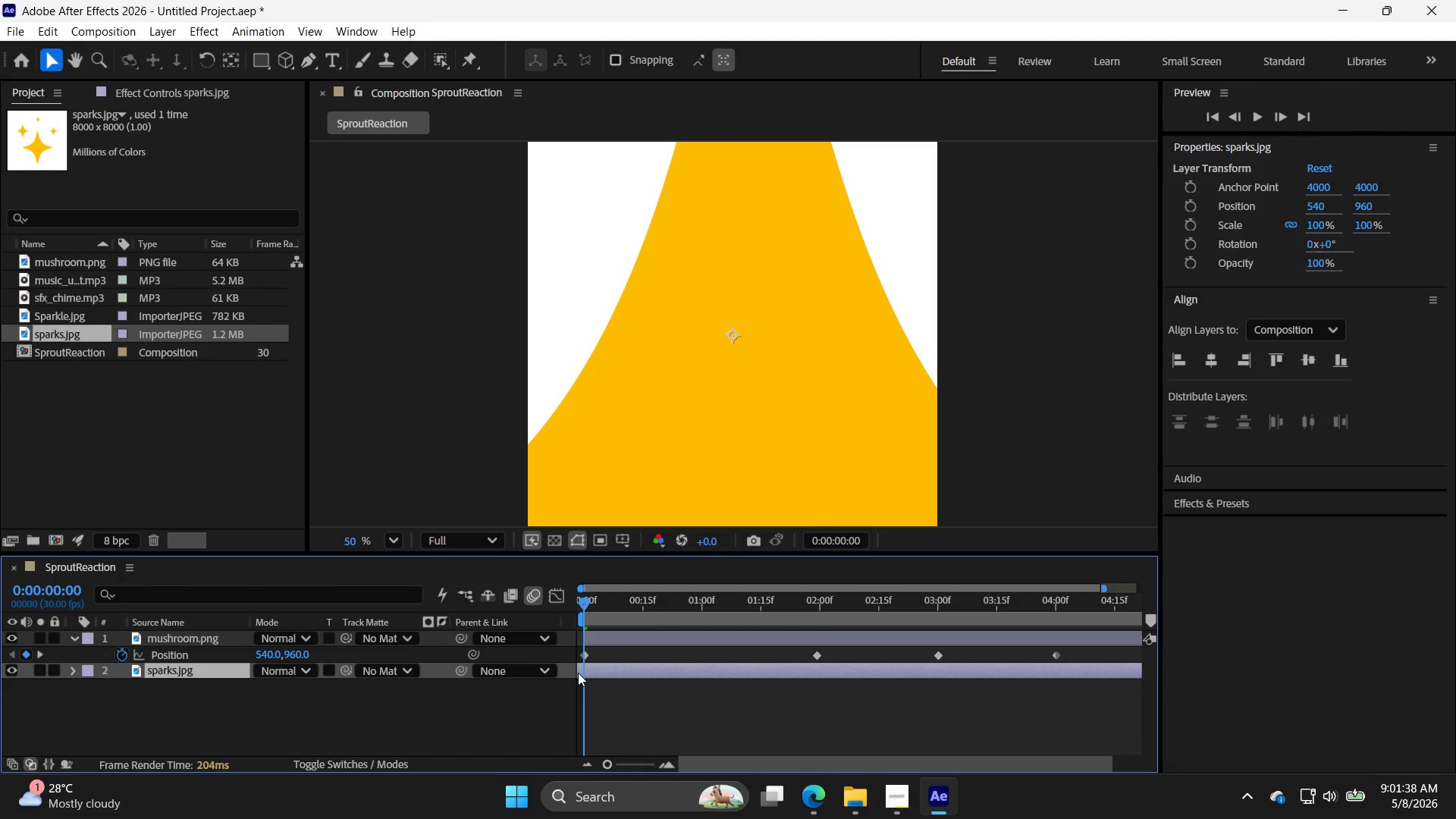 
key(Control+Minus)
 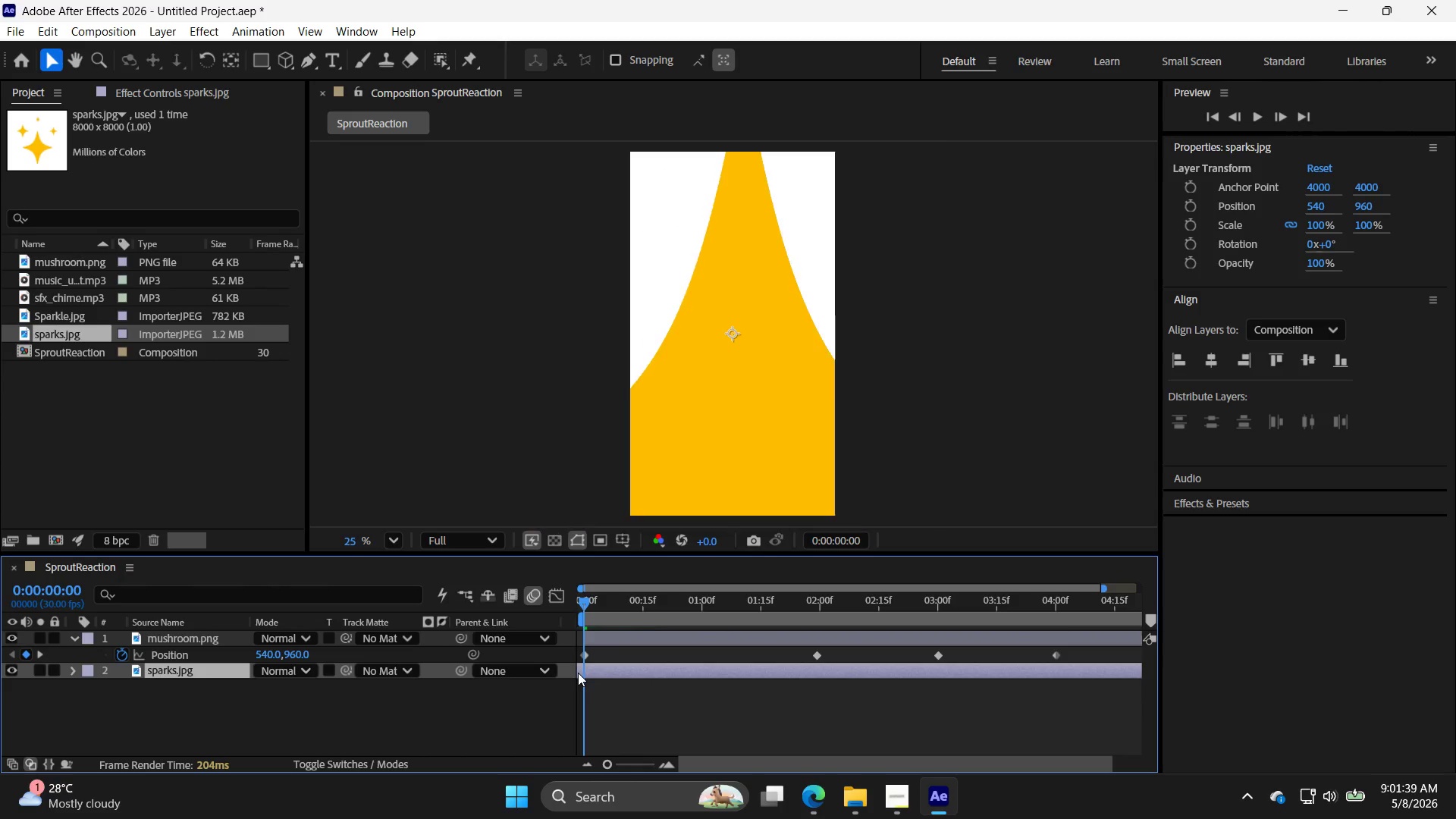 
key(Control+Minus)
 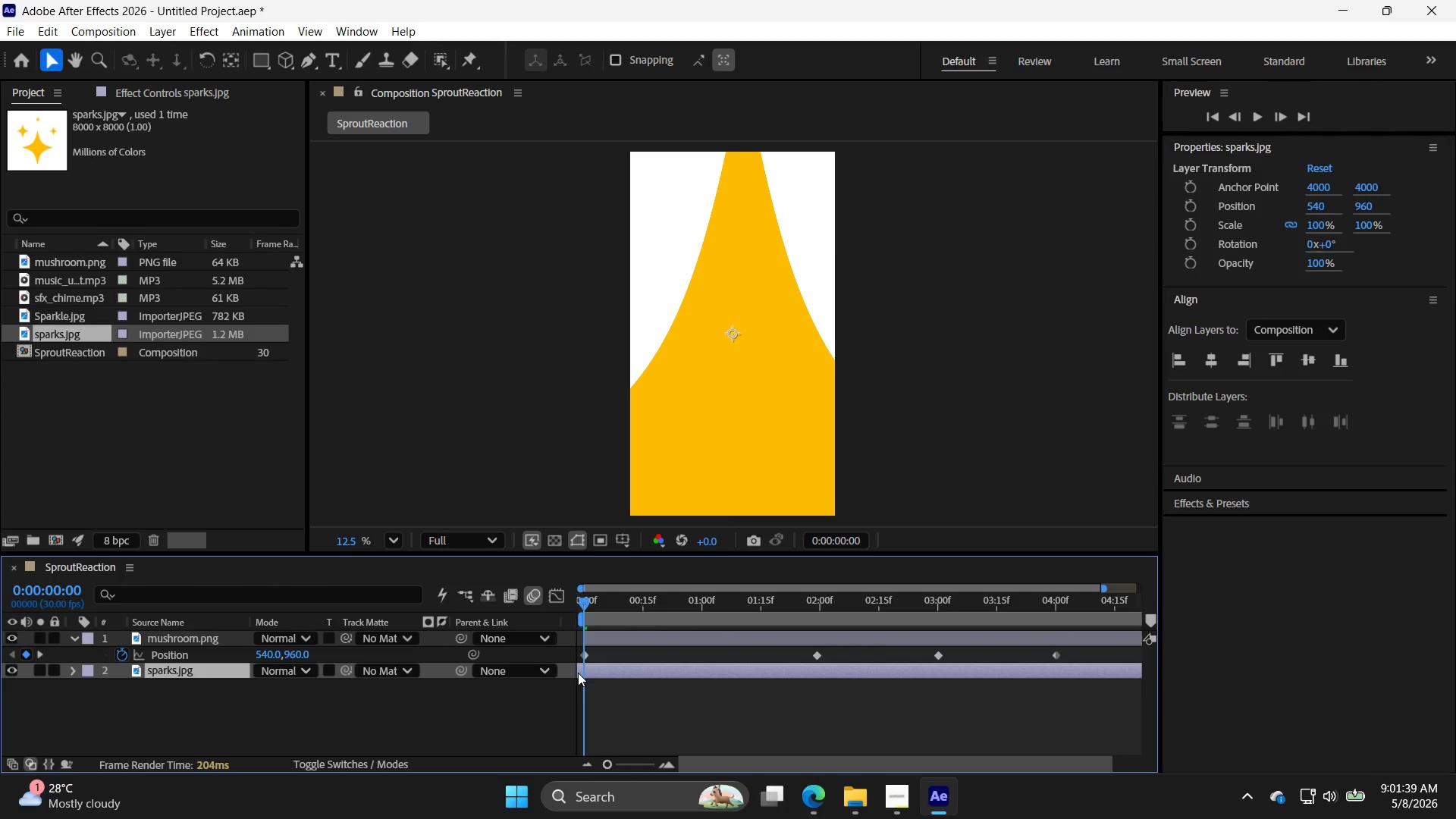 
key(Control+Minus)
 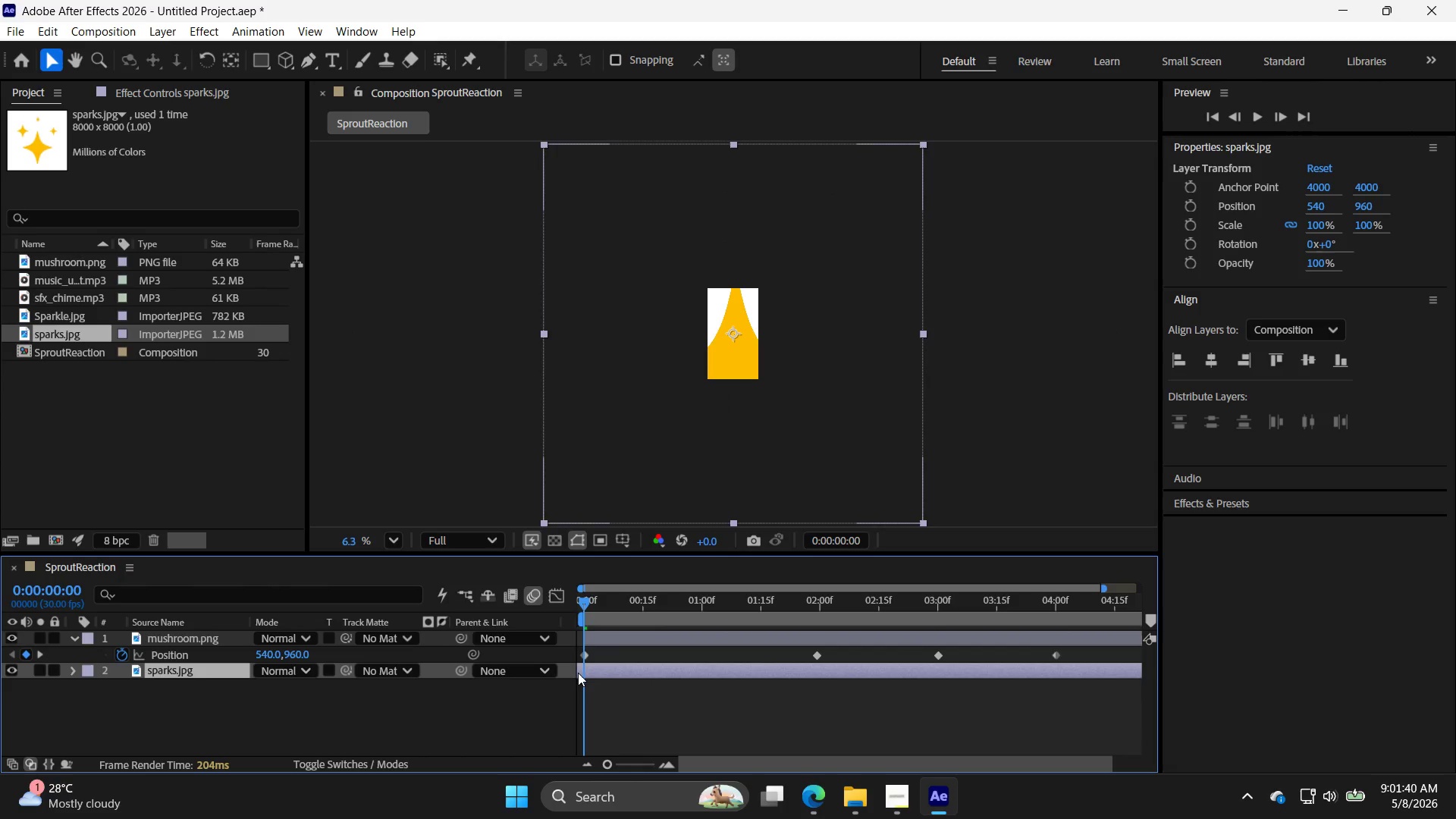 
key(Control+BracketRight)
 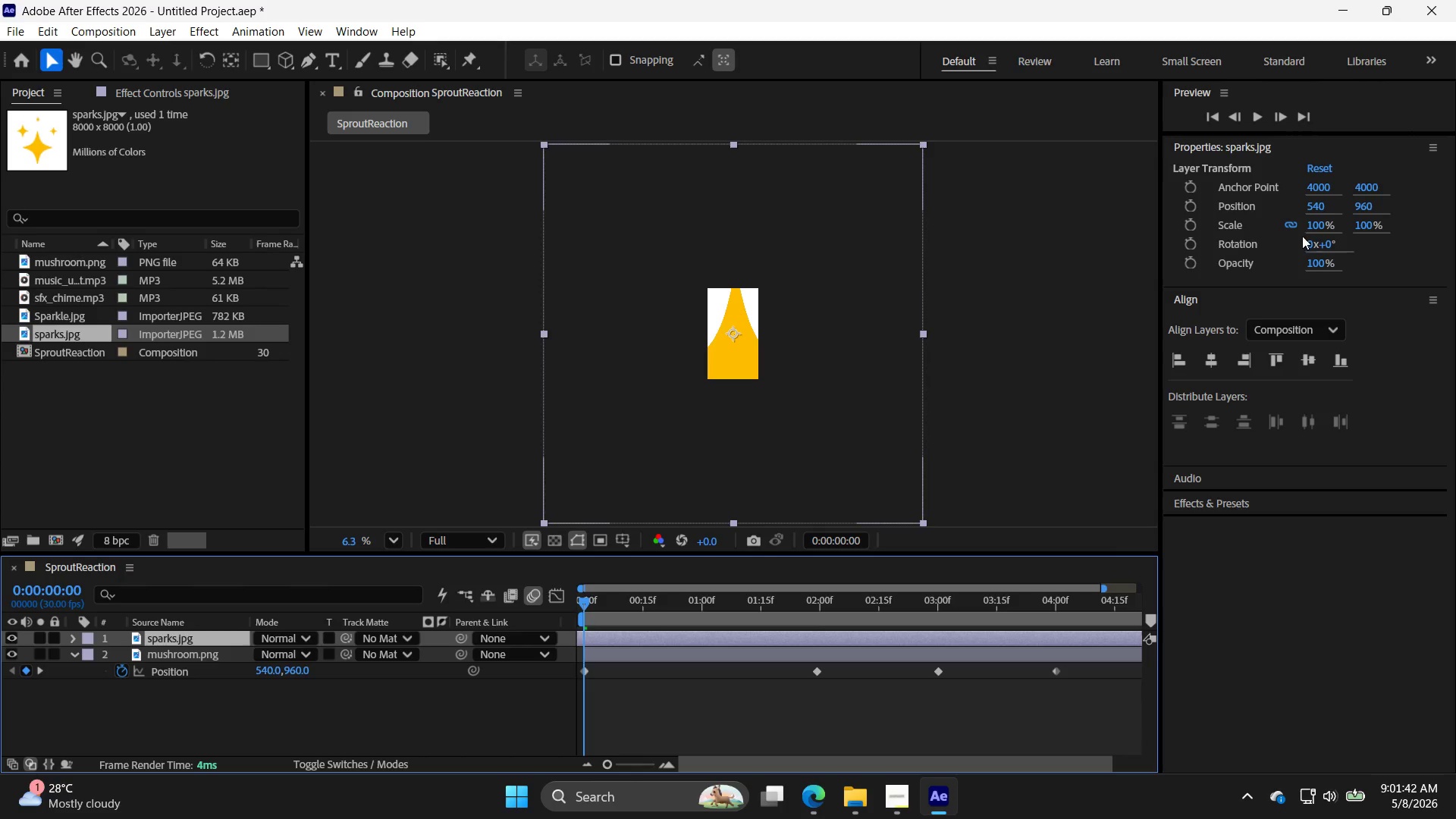 
double_click([1313, 225])
 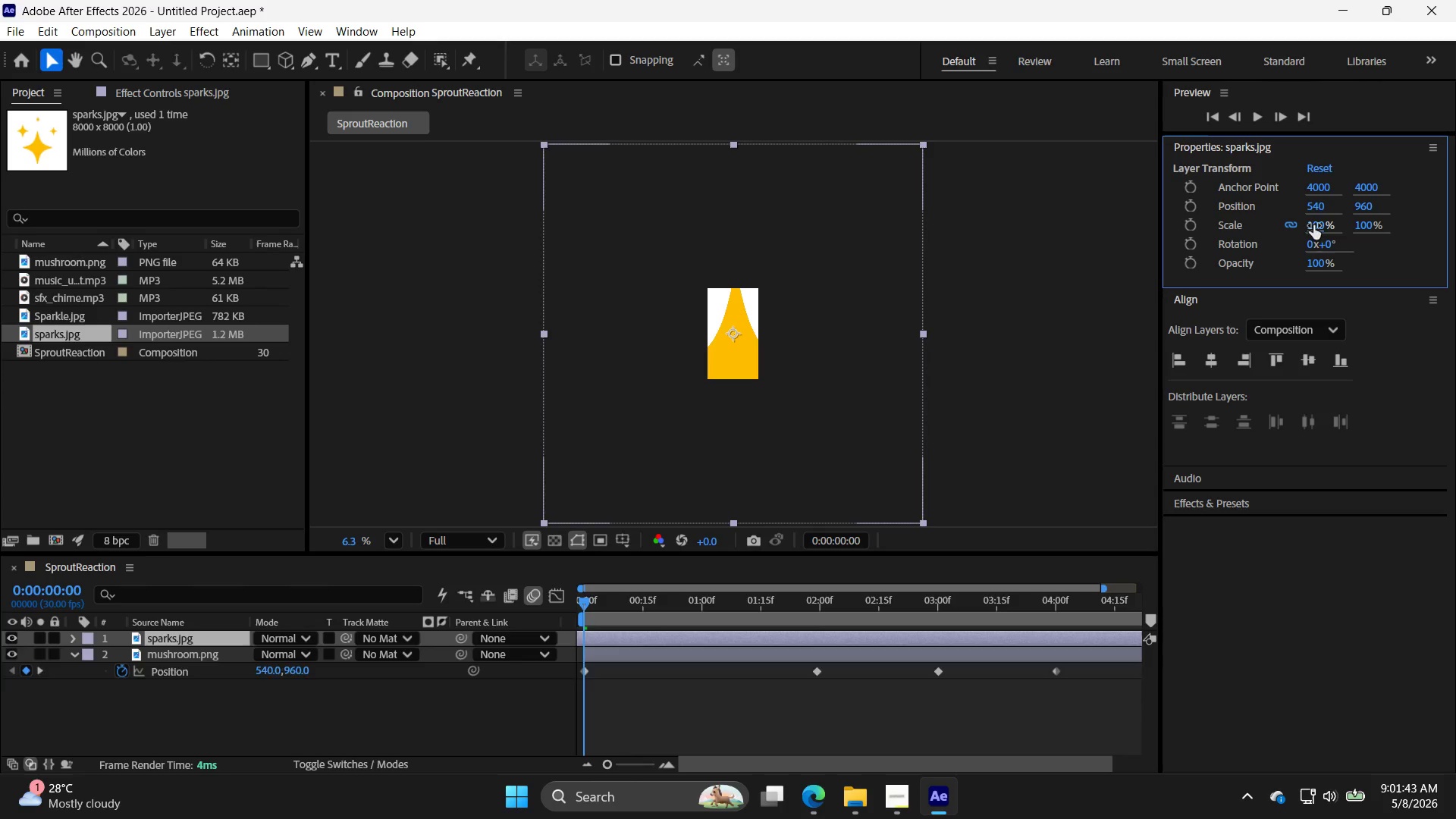 
triple_click([1313, 225])
 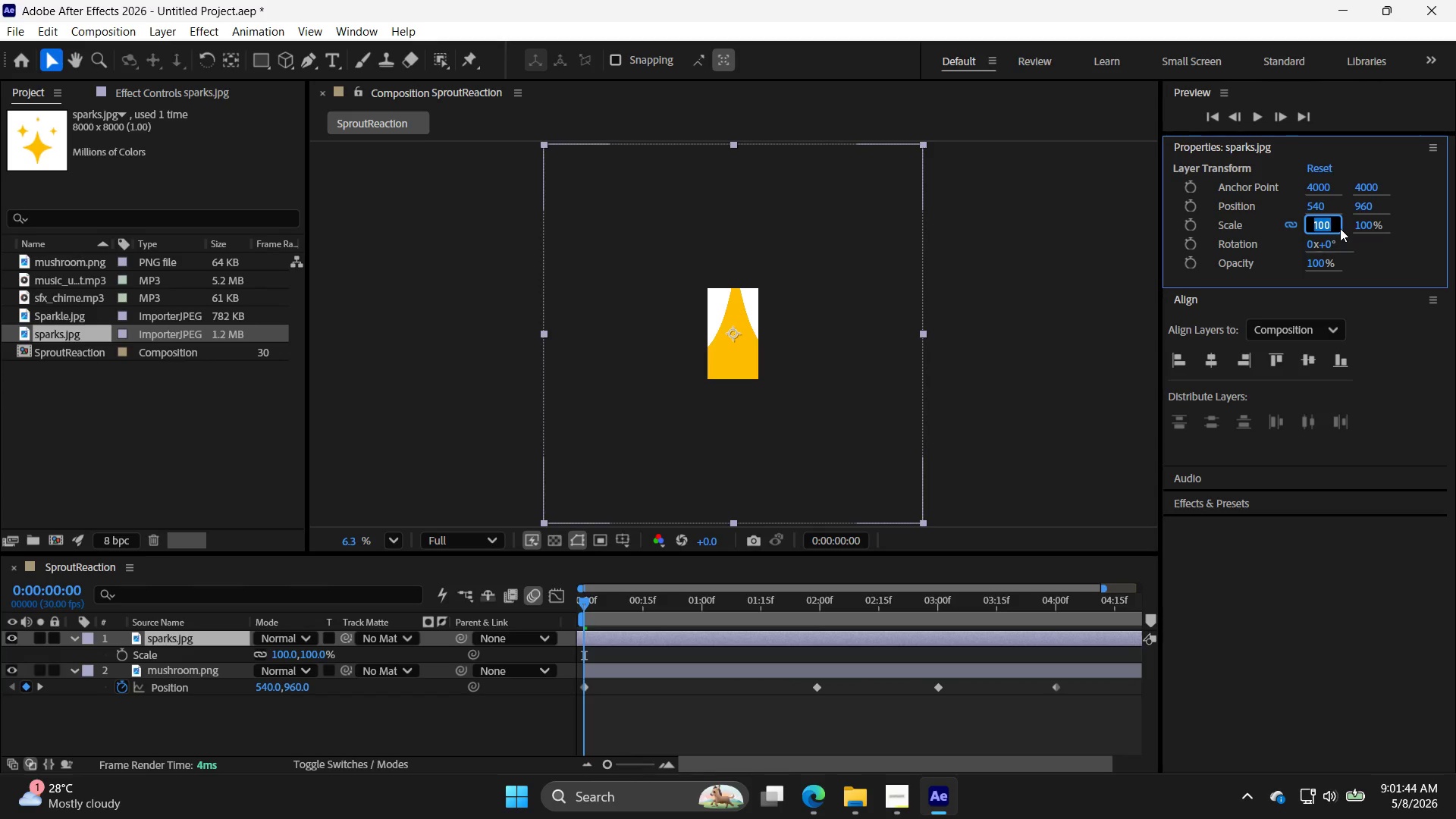 
type(10)
 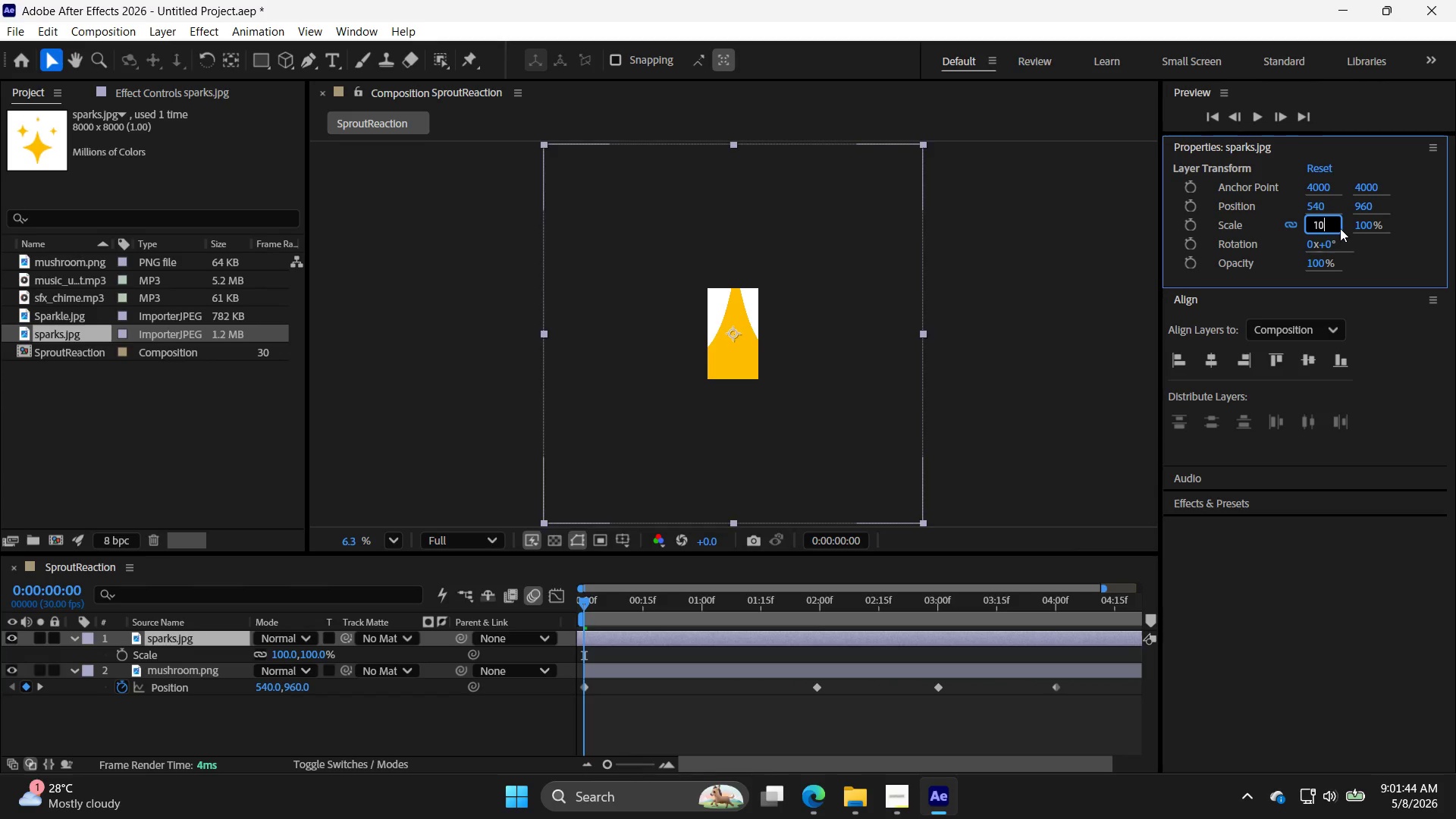 
key(Enter)
 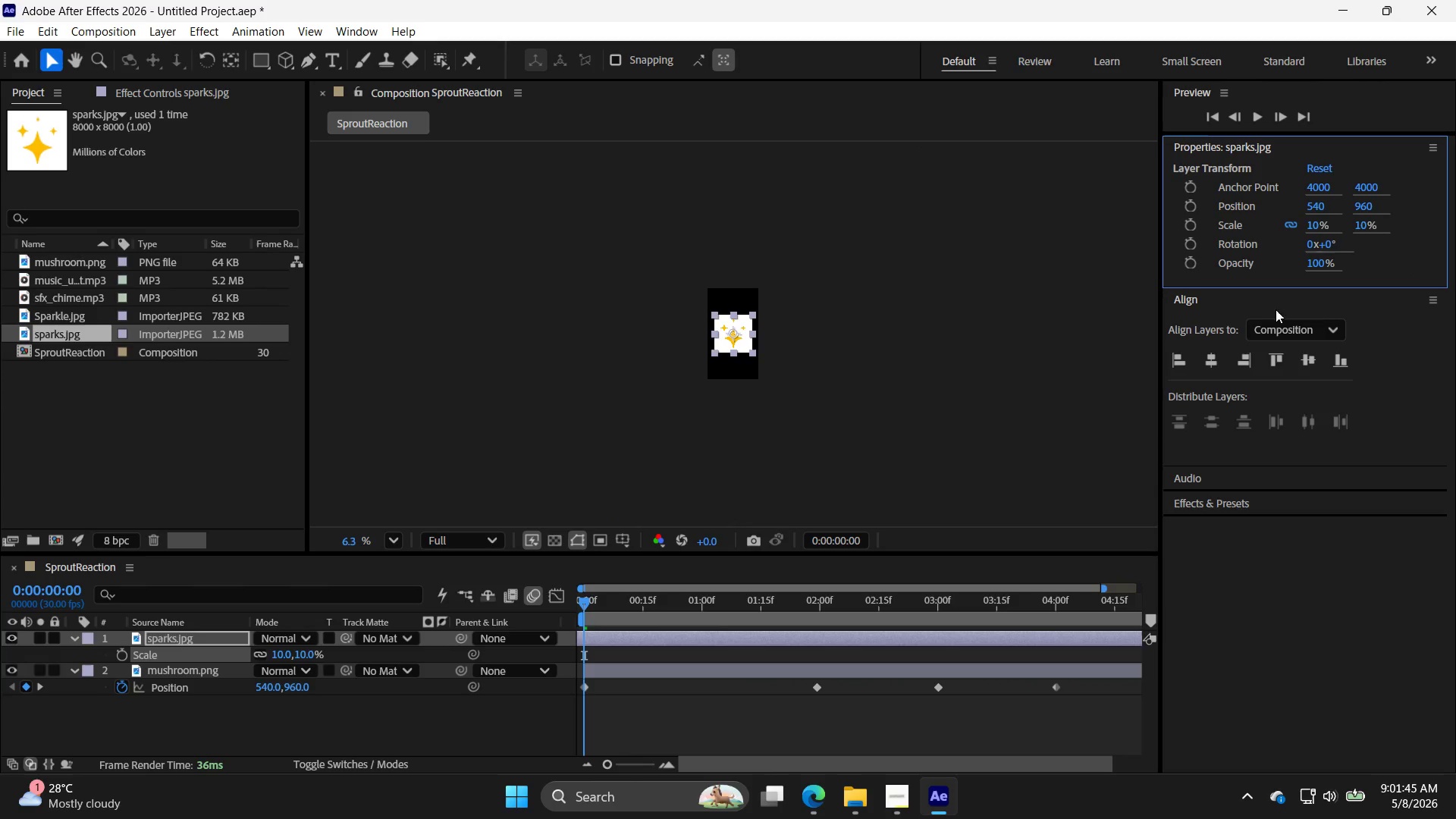 
key(Alt+AltLeft)
 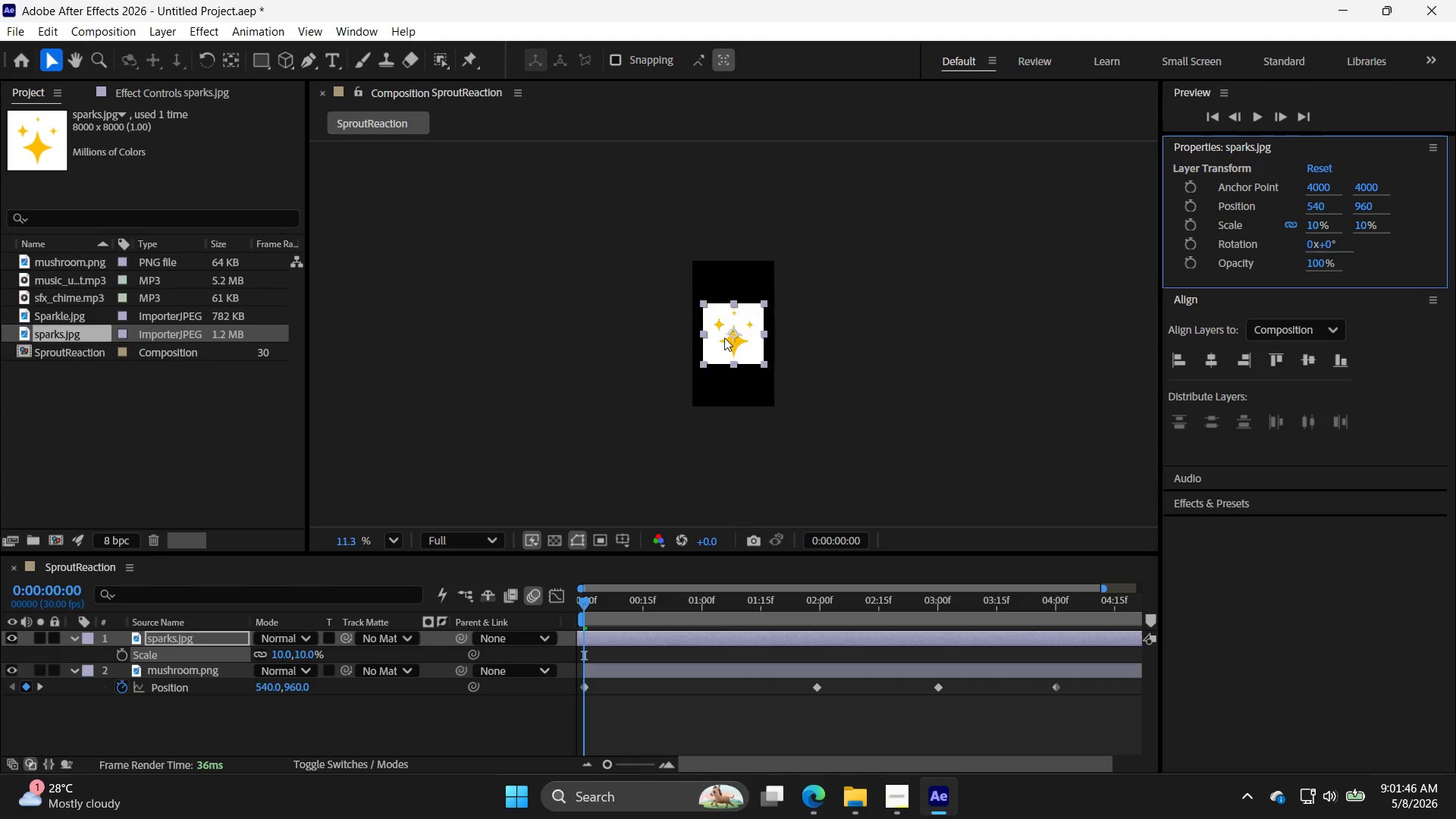 
hold_key(key=AltLeft, duration=0.36)
 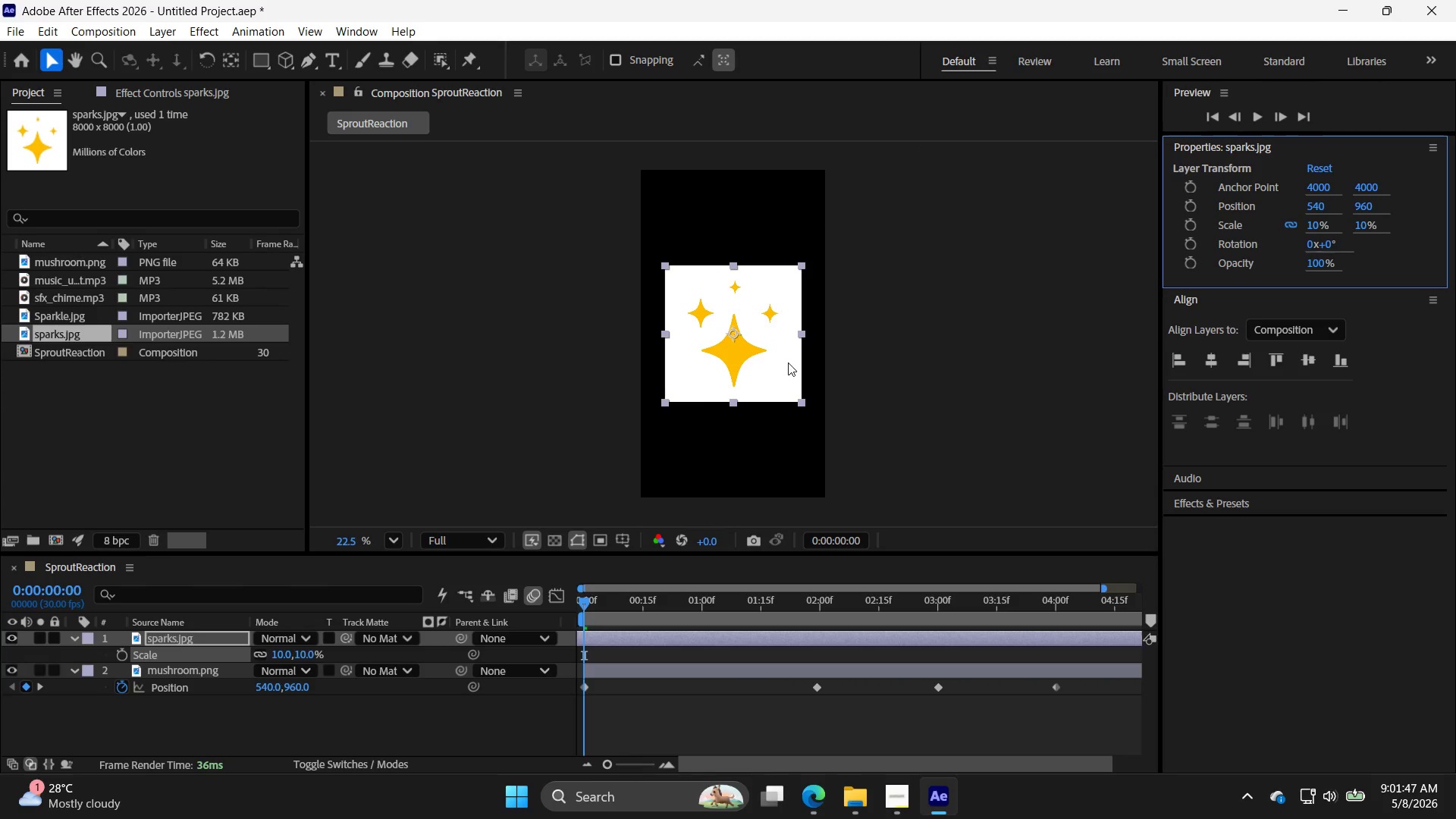 
scroll: coordinate [751, 351], scroll_direction: up, amount: 11.0
 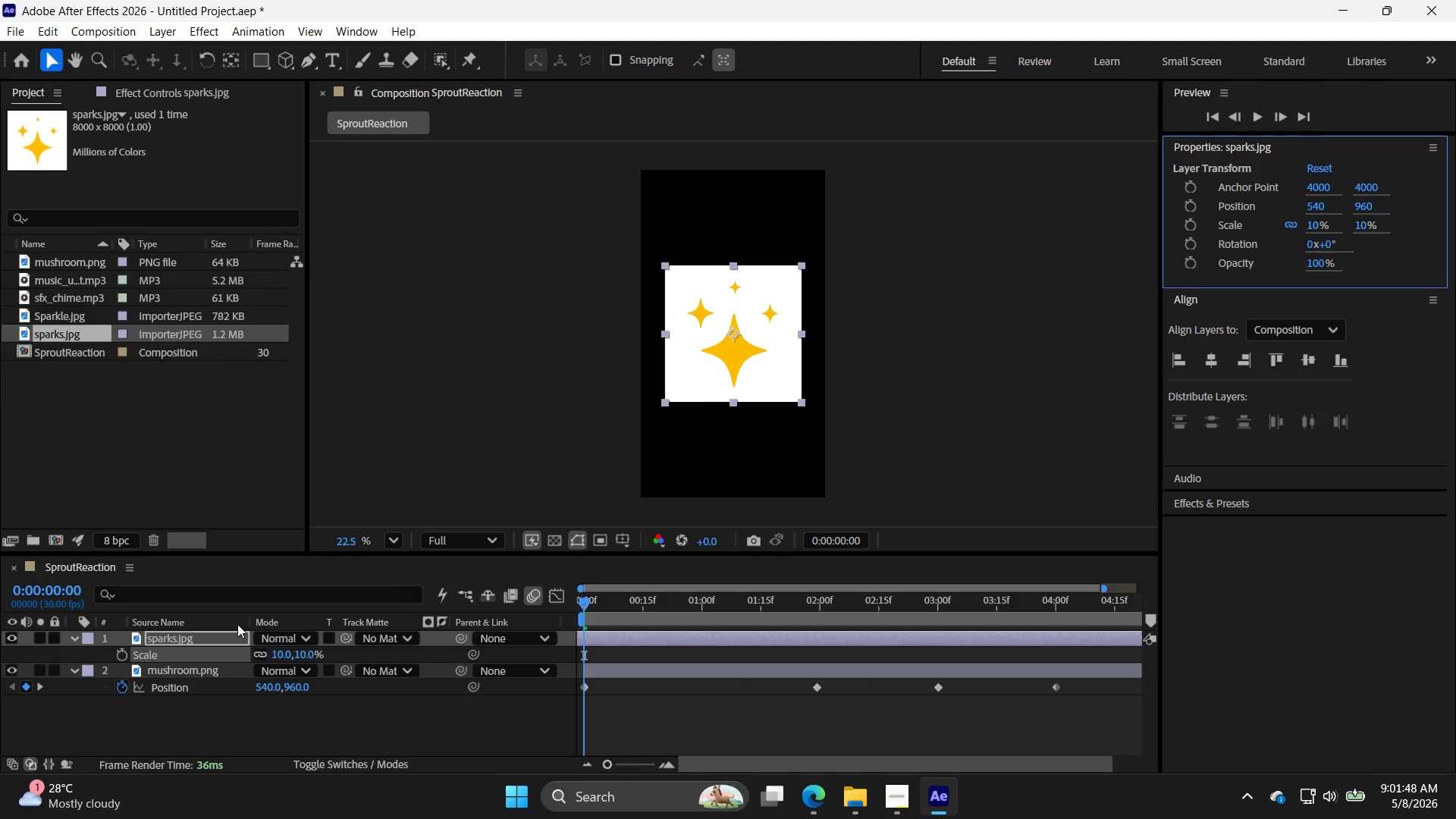 
left_click([290, 643])
 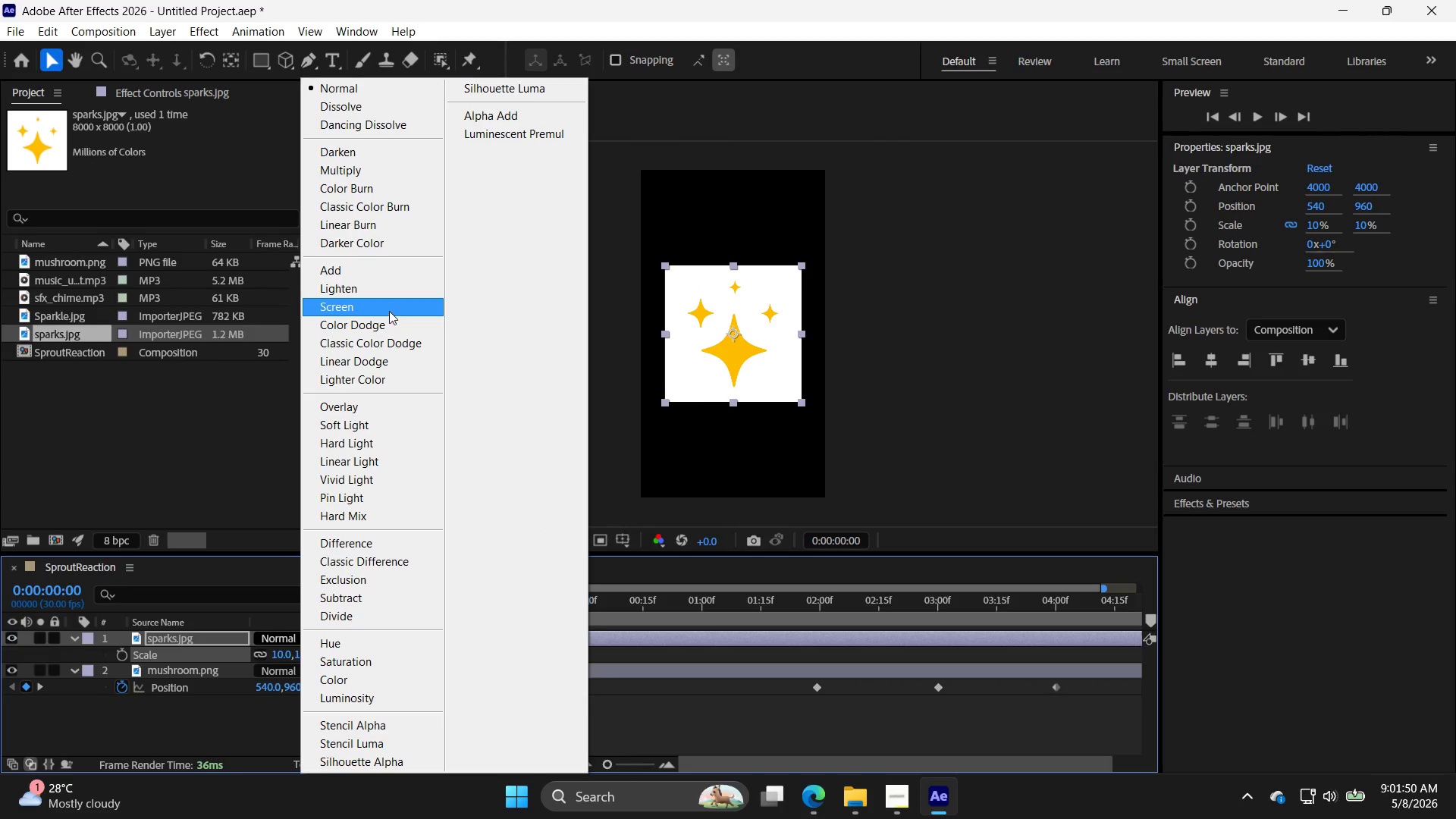 
left_click([389, 311])
 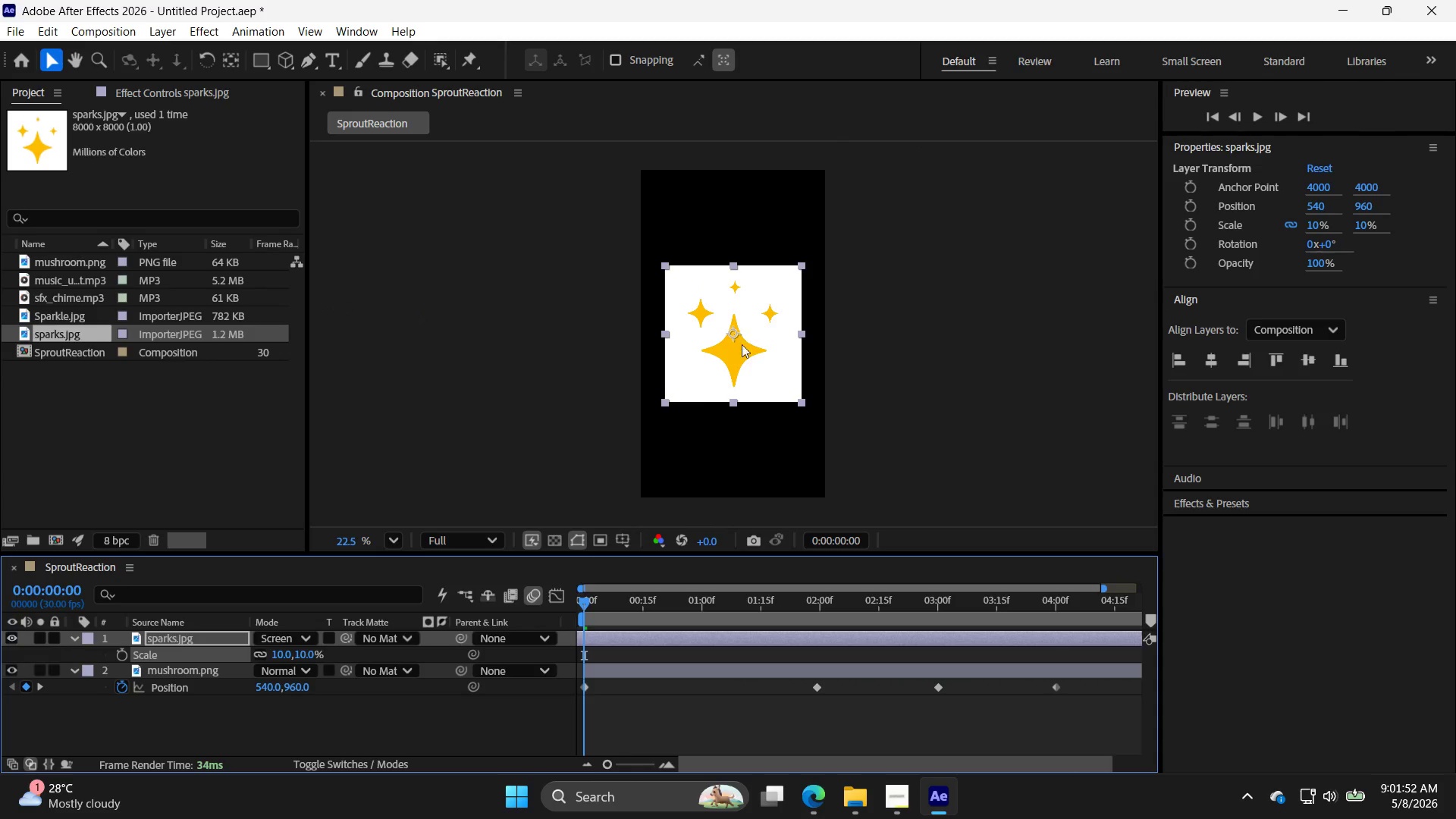 
left_click_drag(start_coordinate=[761, 370], to_coordinate=[755, 366])
 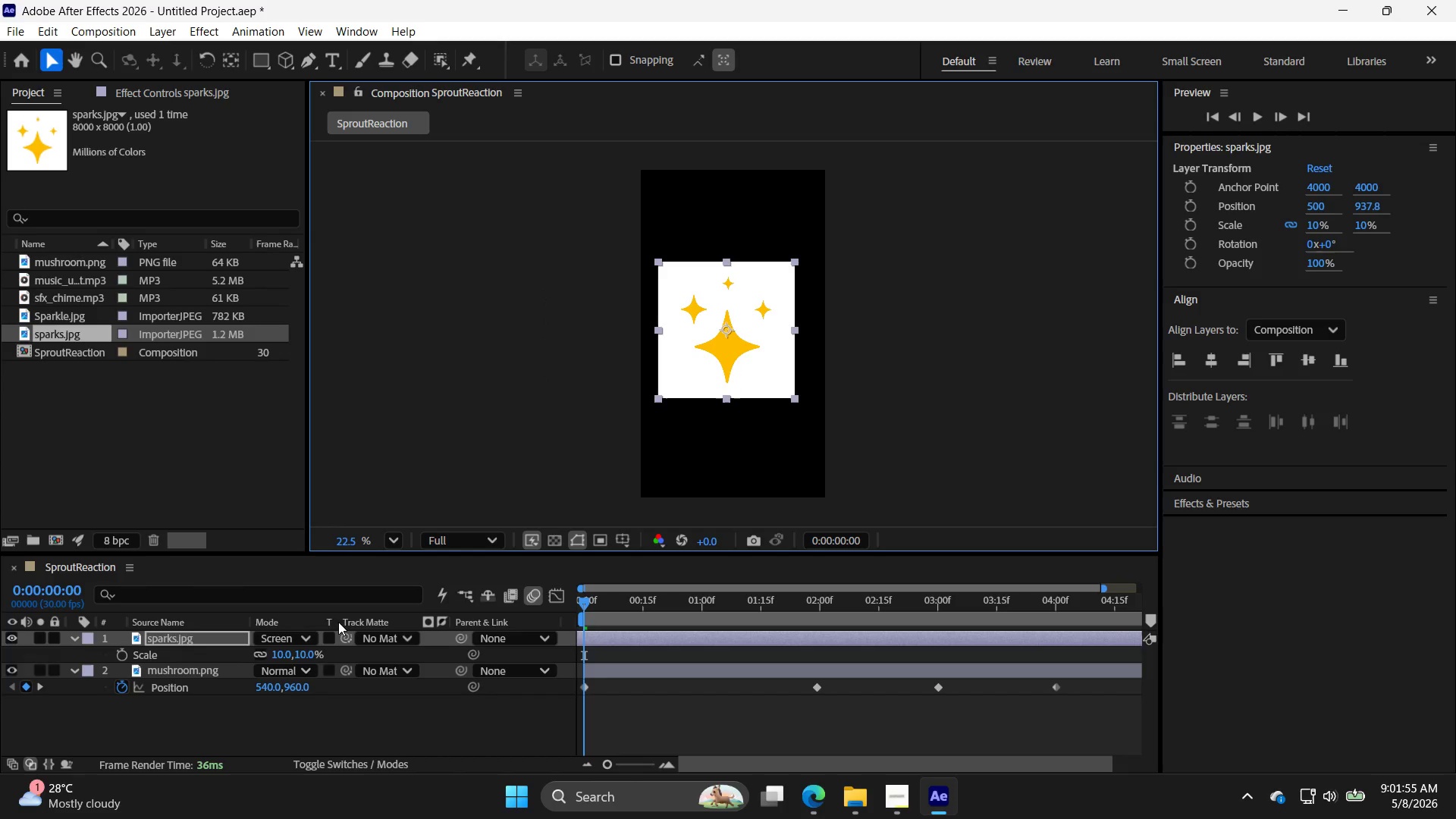 
left_click([276, 638])
 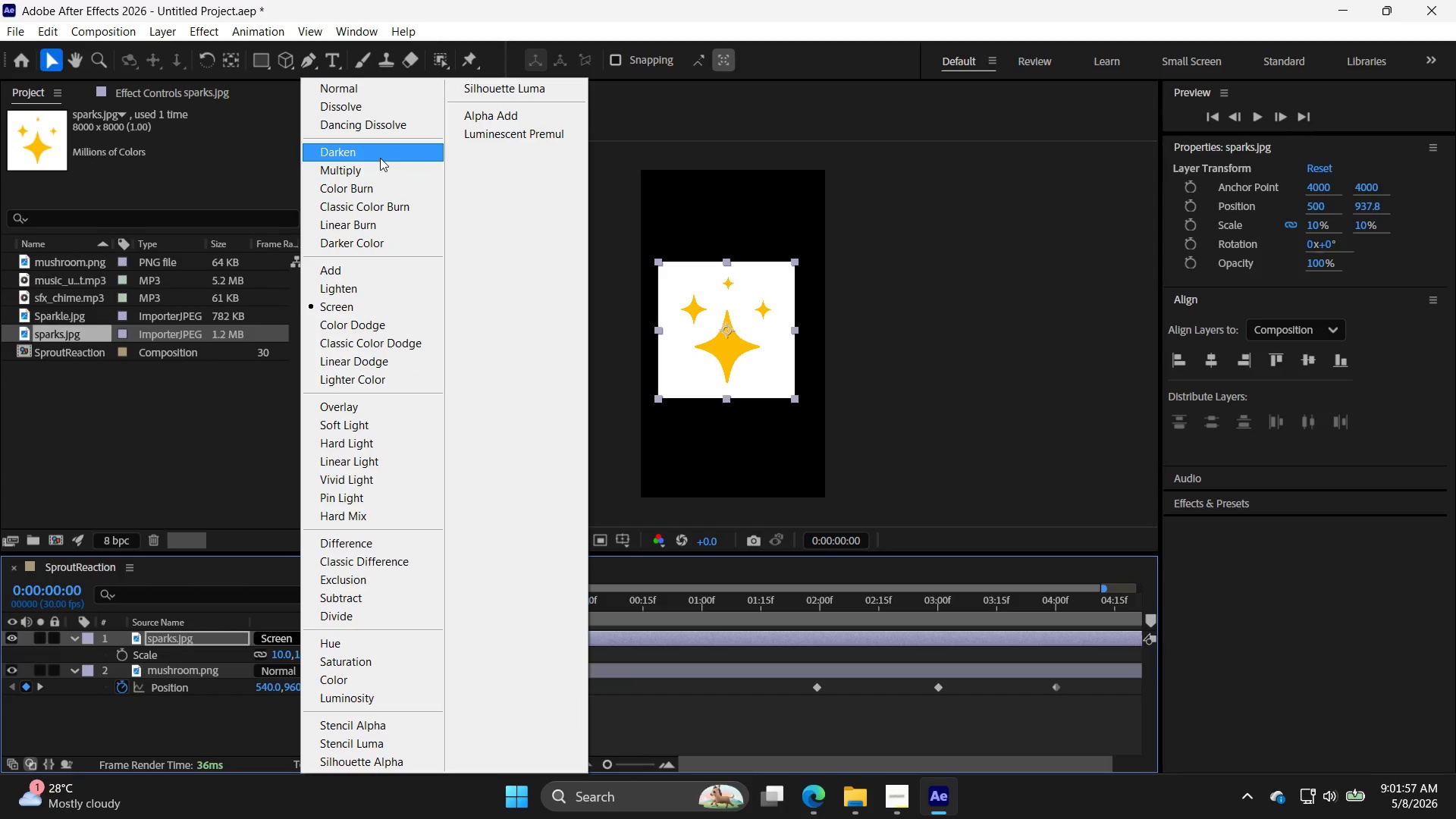 
left_click([379, 168])
 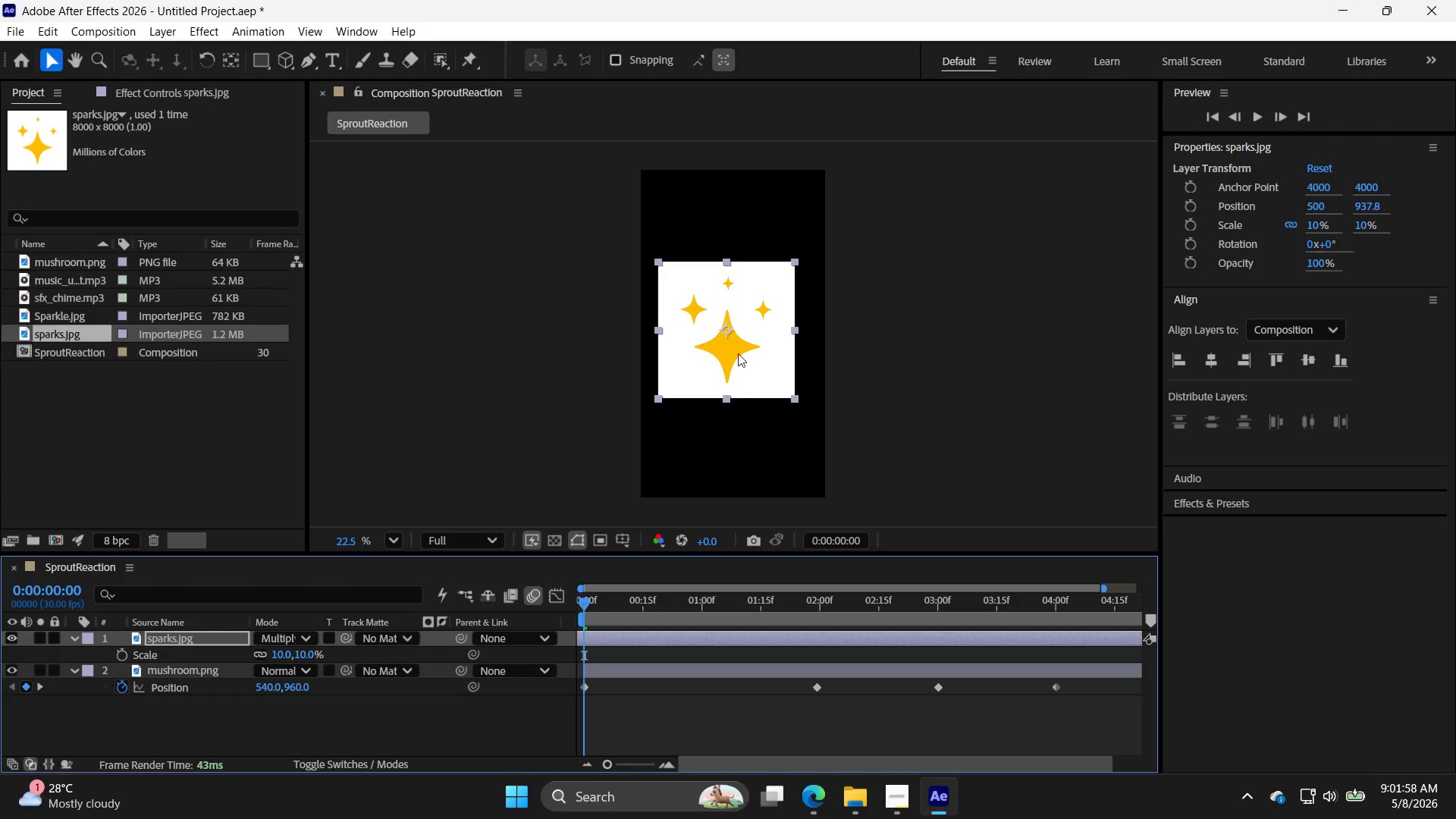 
left_click_drag(start_coordinate=[758, 353], to_coordinate=[771, 397])
 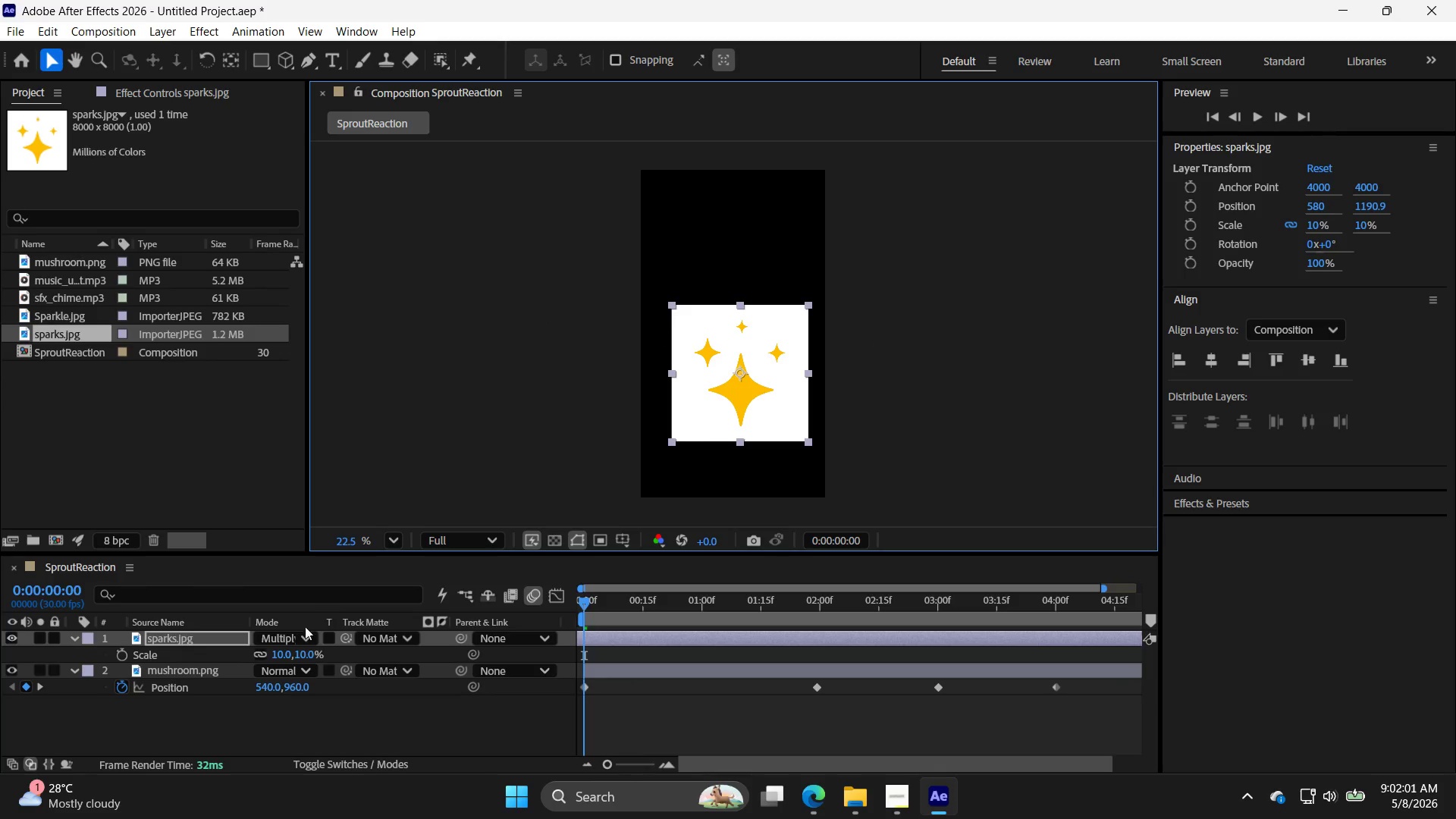 
left_click([304, 638])
 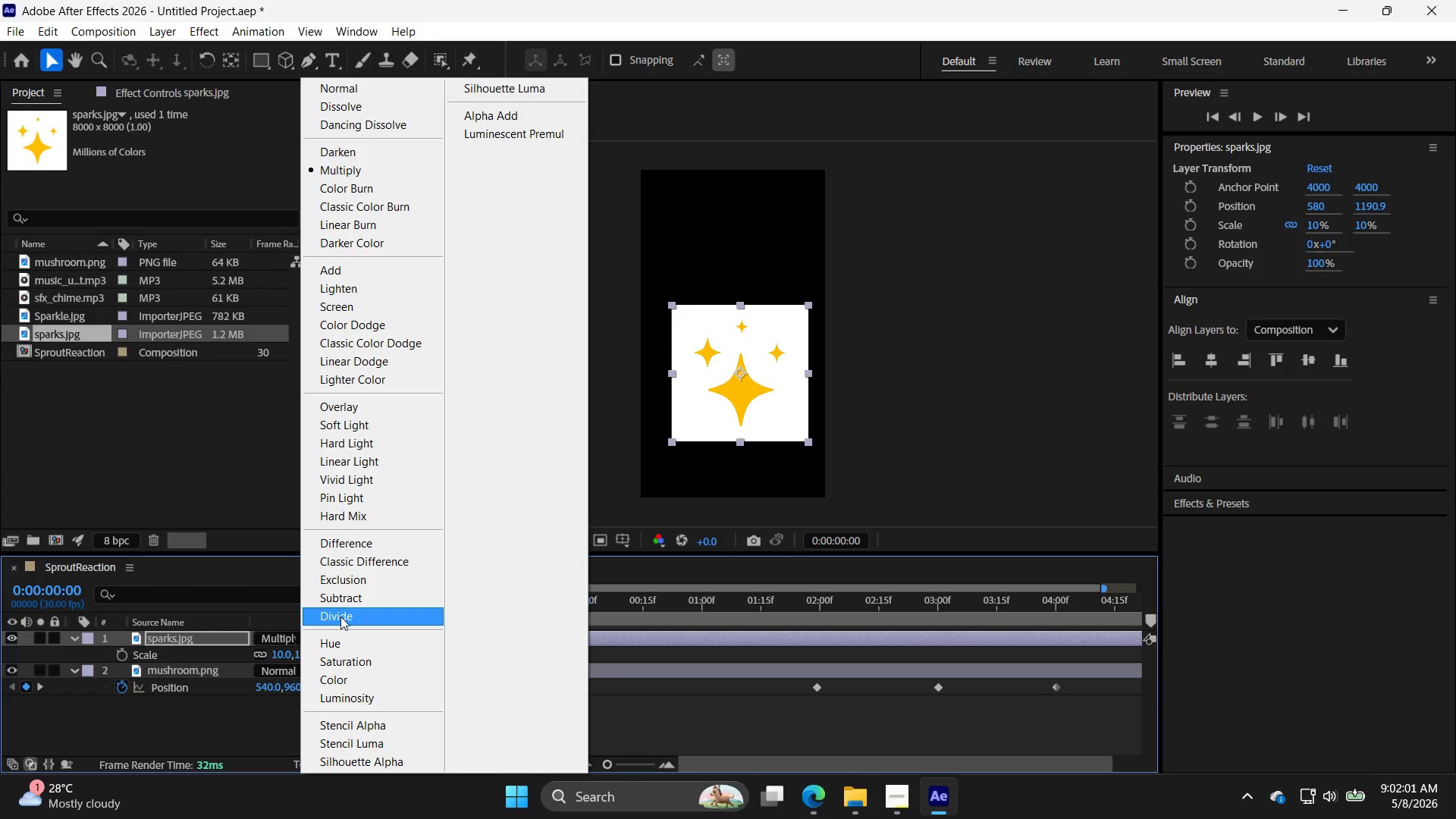 
left_click([340, 617])
 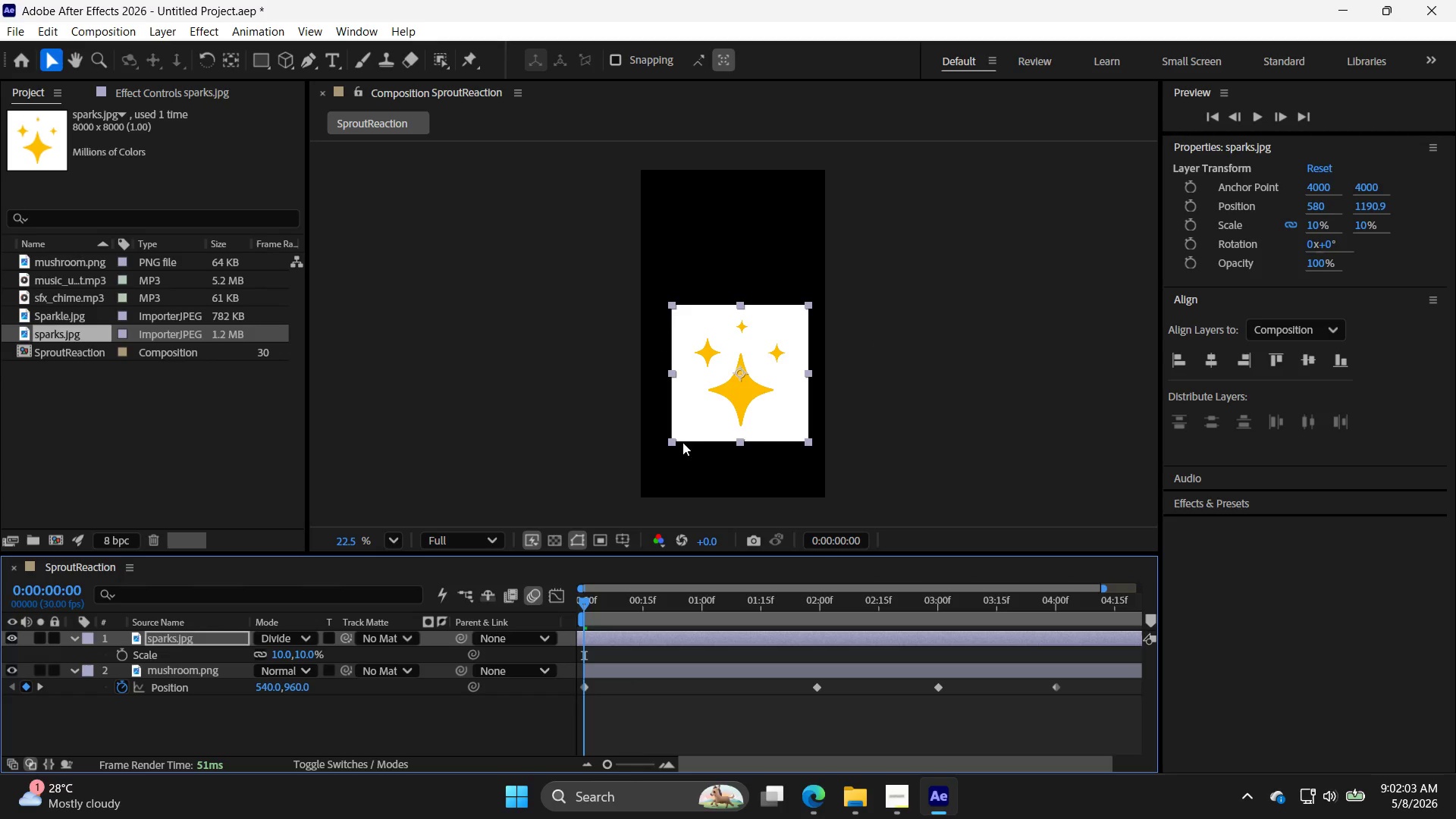 
left_click_drag(start_coordinate=[735, 421], to_coordinate=[720, 365])
 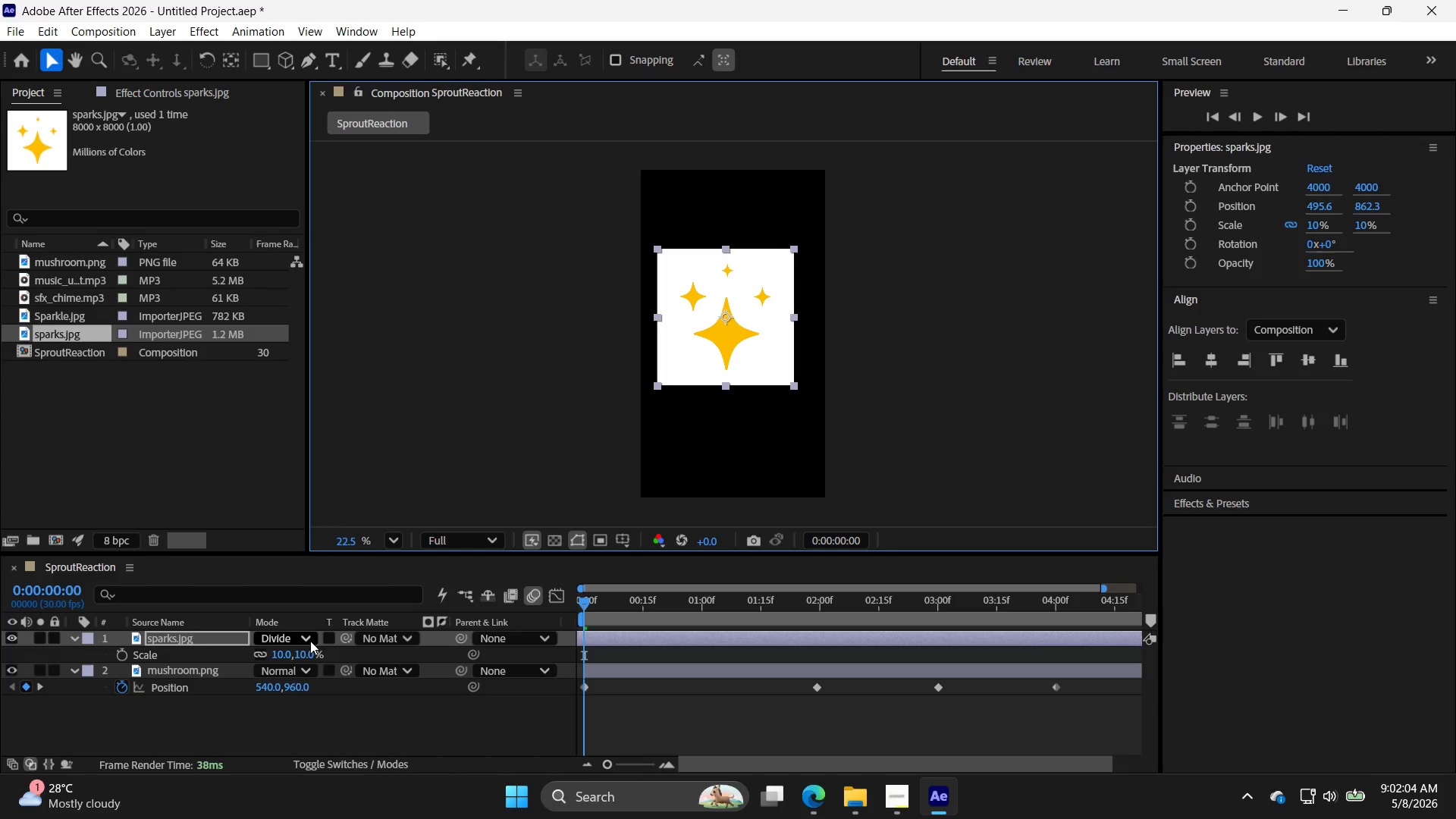 
left_click([303, 645])
 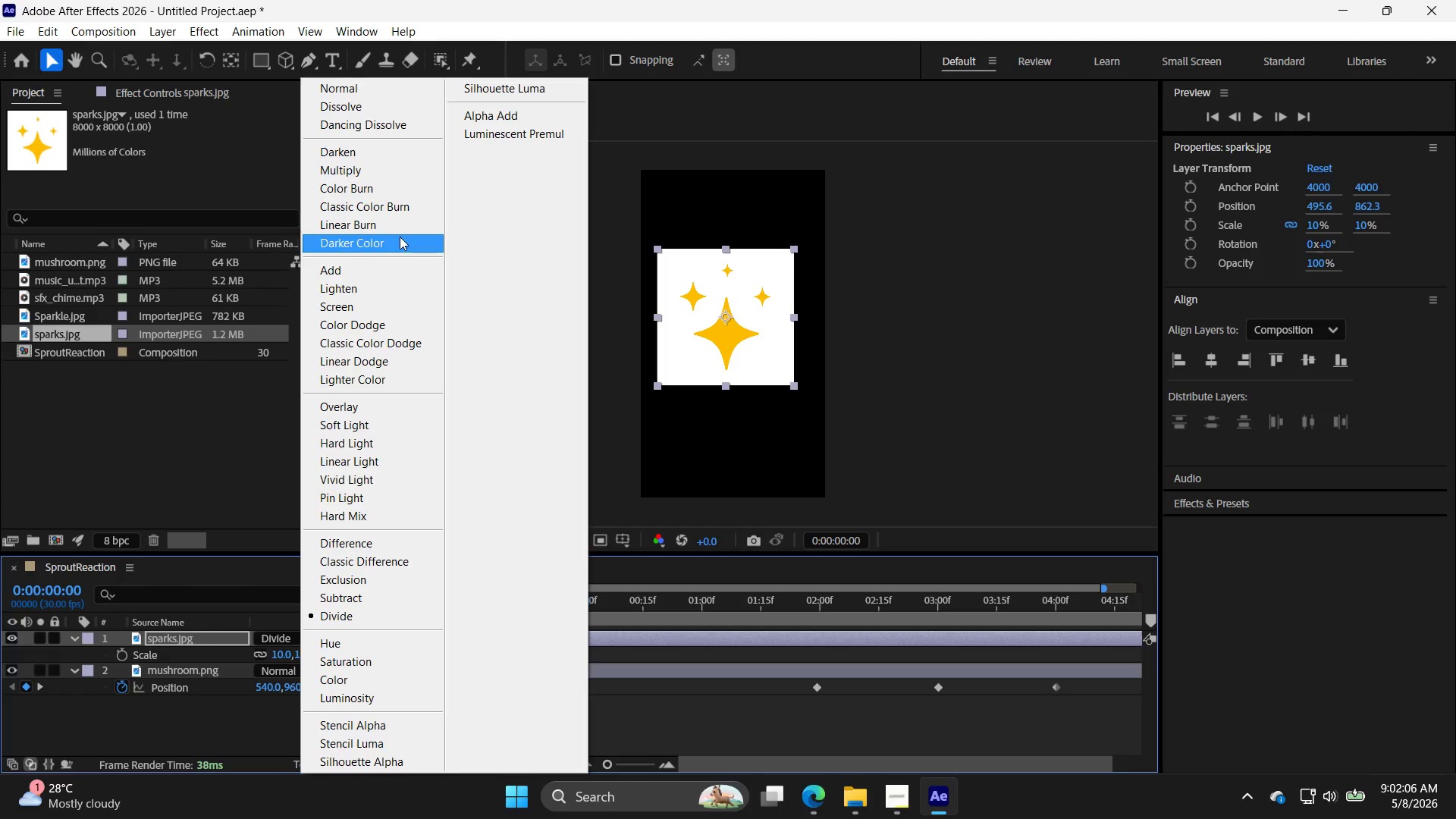 
left_click([400, 237])
 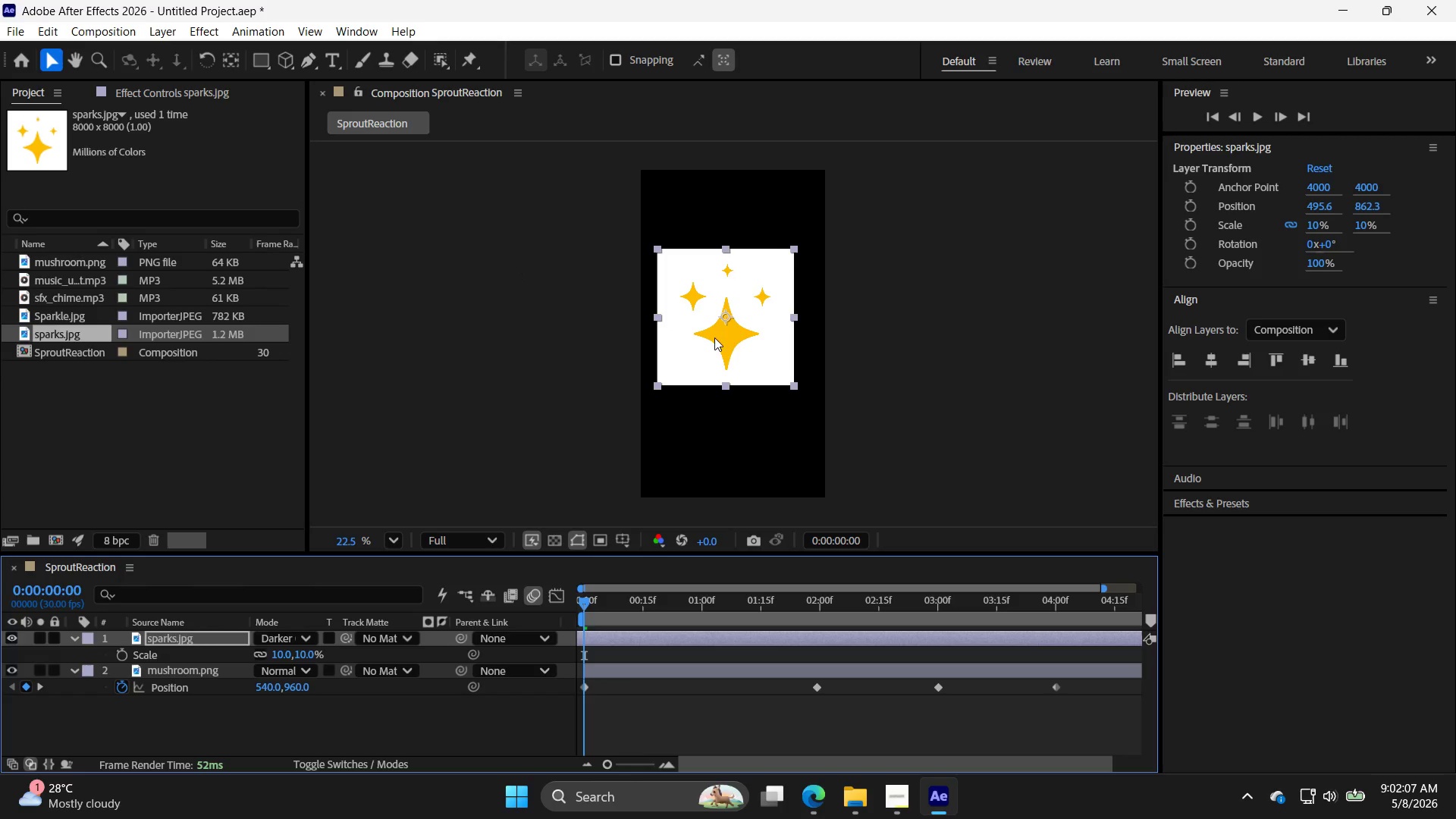 
left_click_drag(start_coordinate=[755, 348], to_coordinate=[761, 398])
 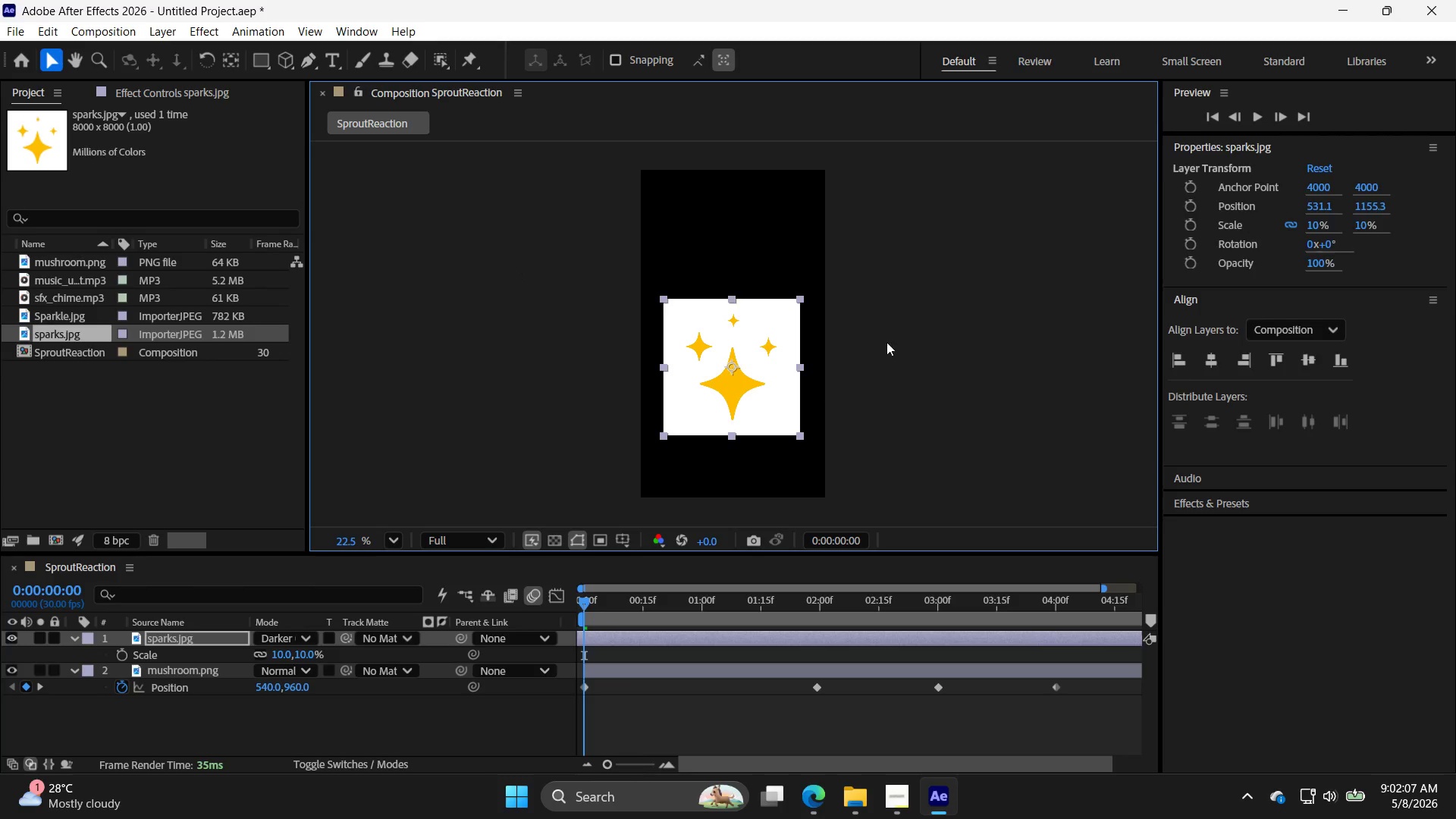 
double_click([893, 342])
 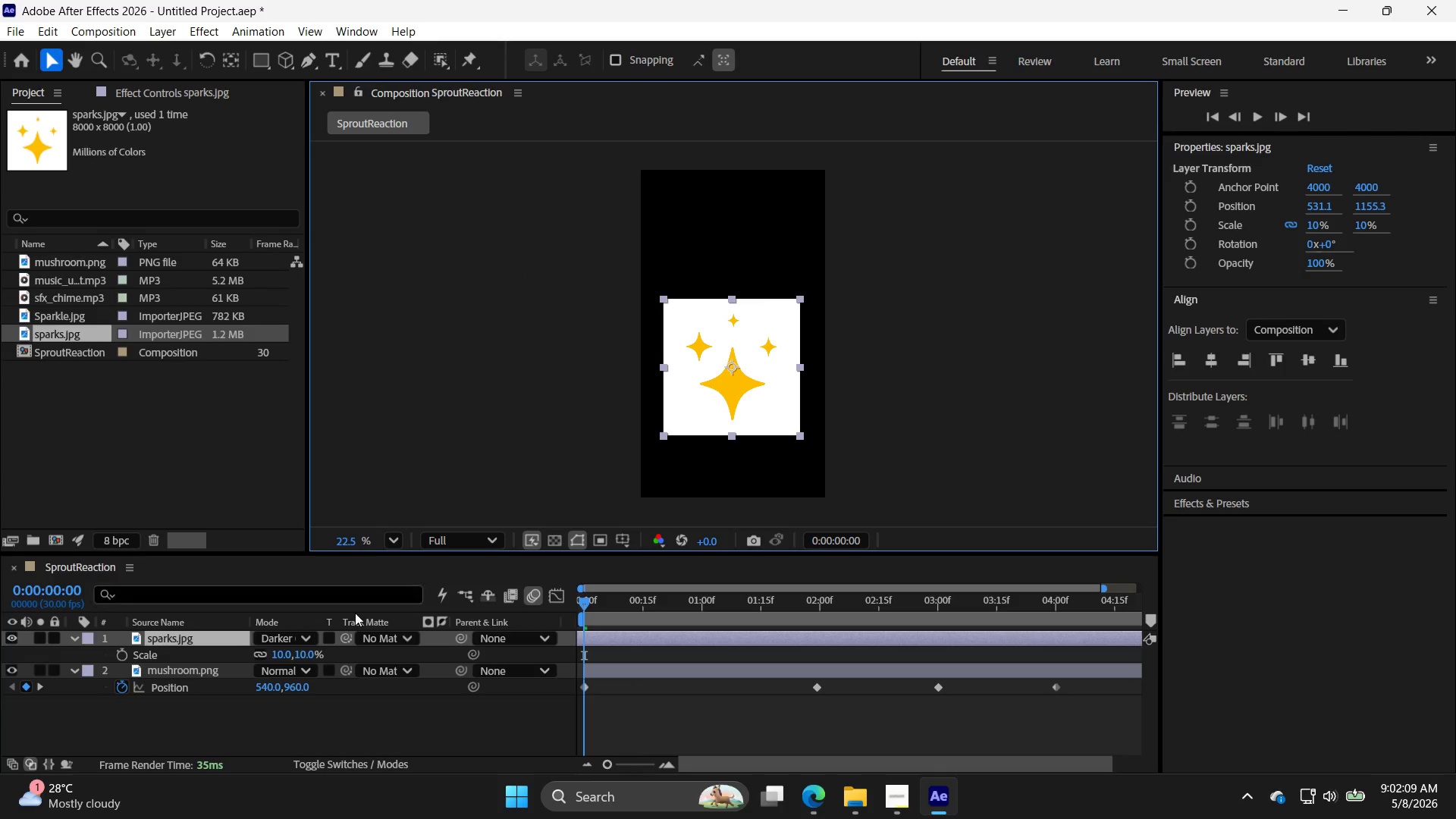 
left_click([296, 645])
 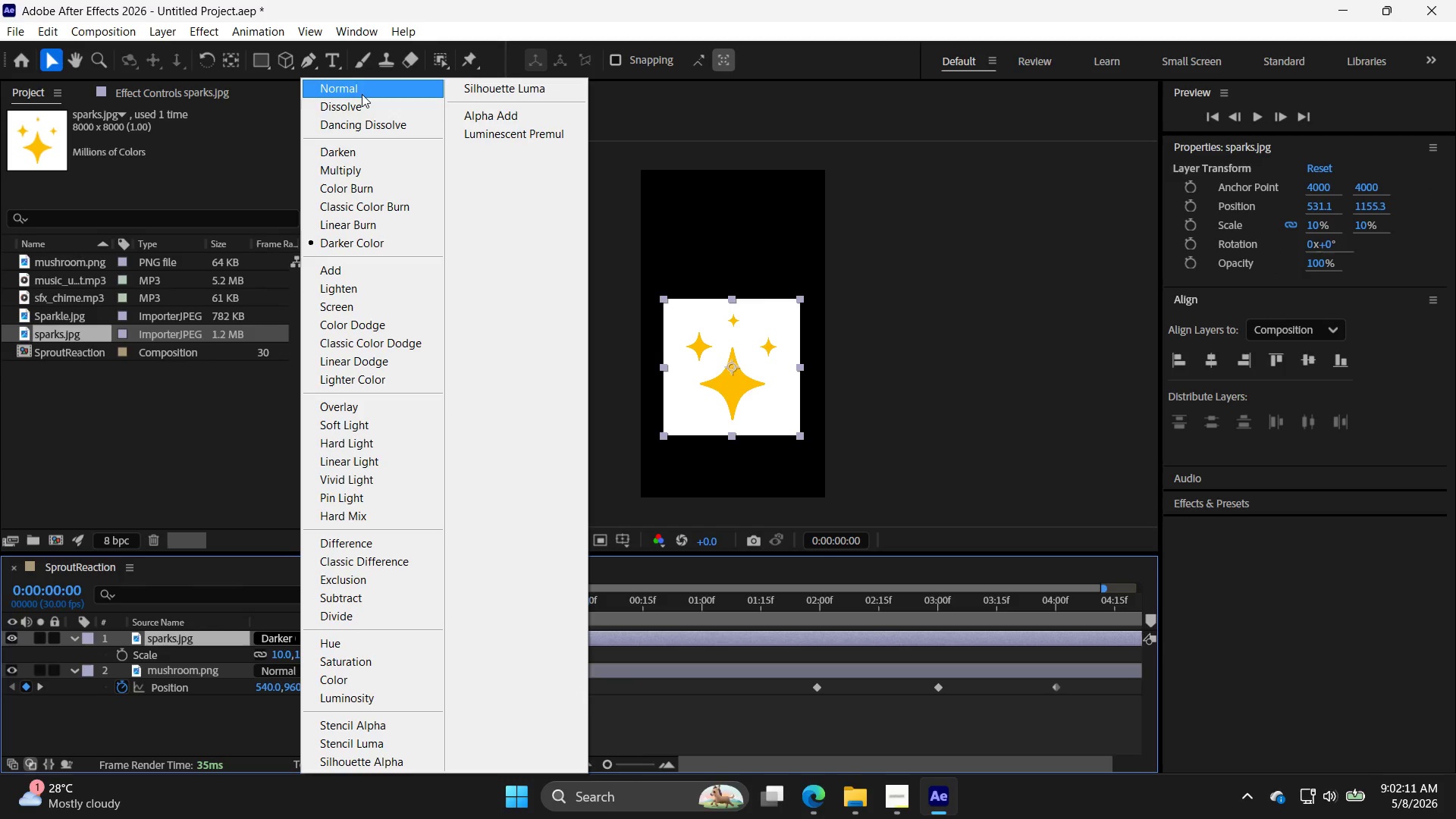 
left_click([362, 102])
 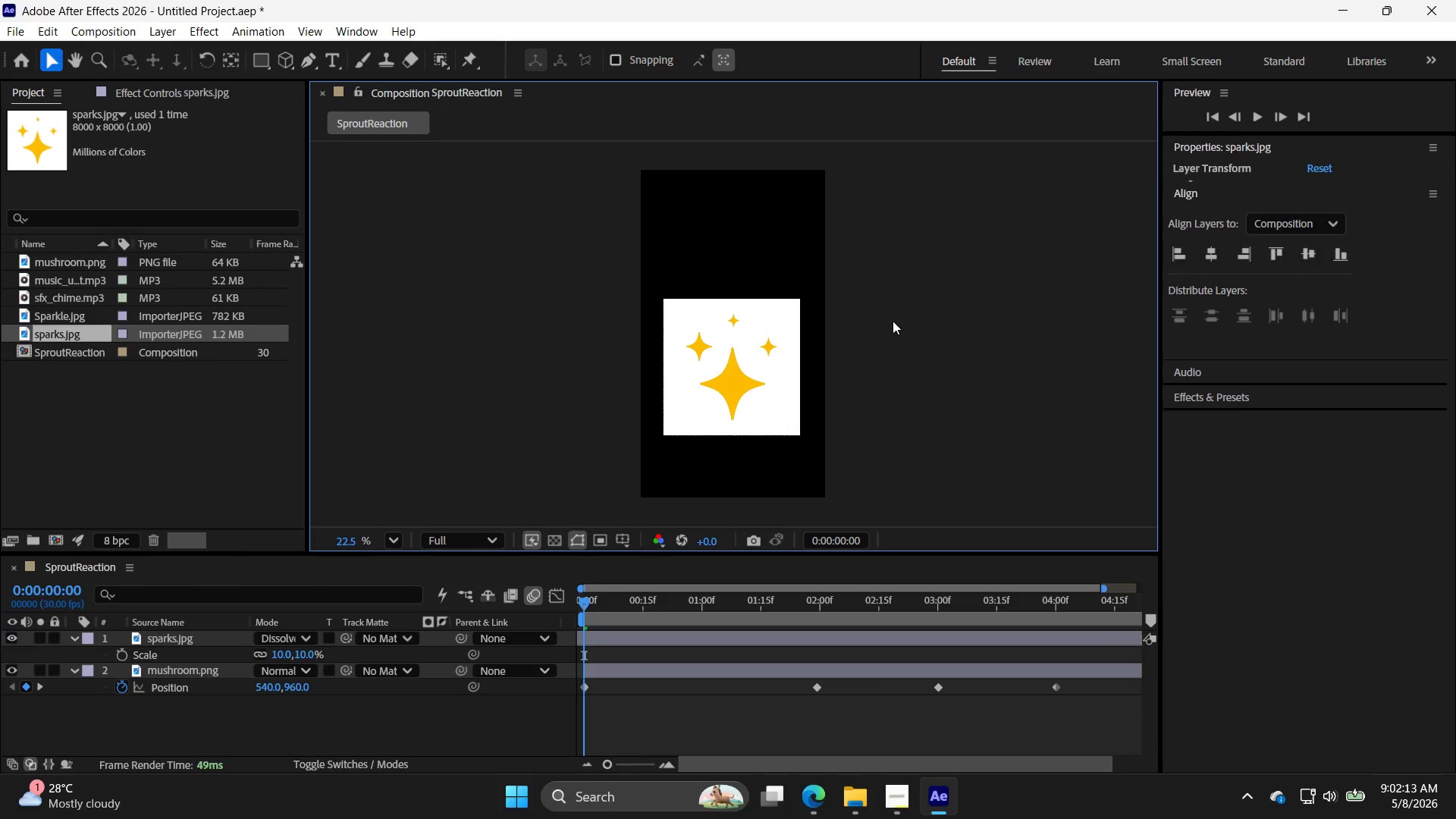 
double_click([741, 384])
 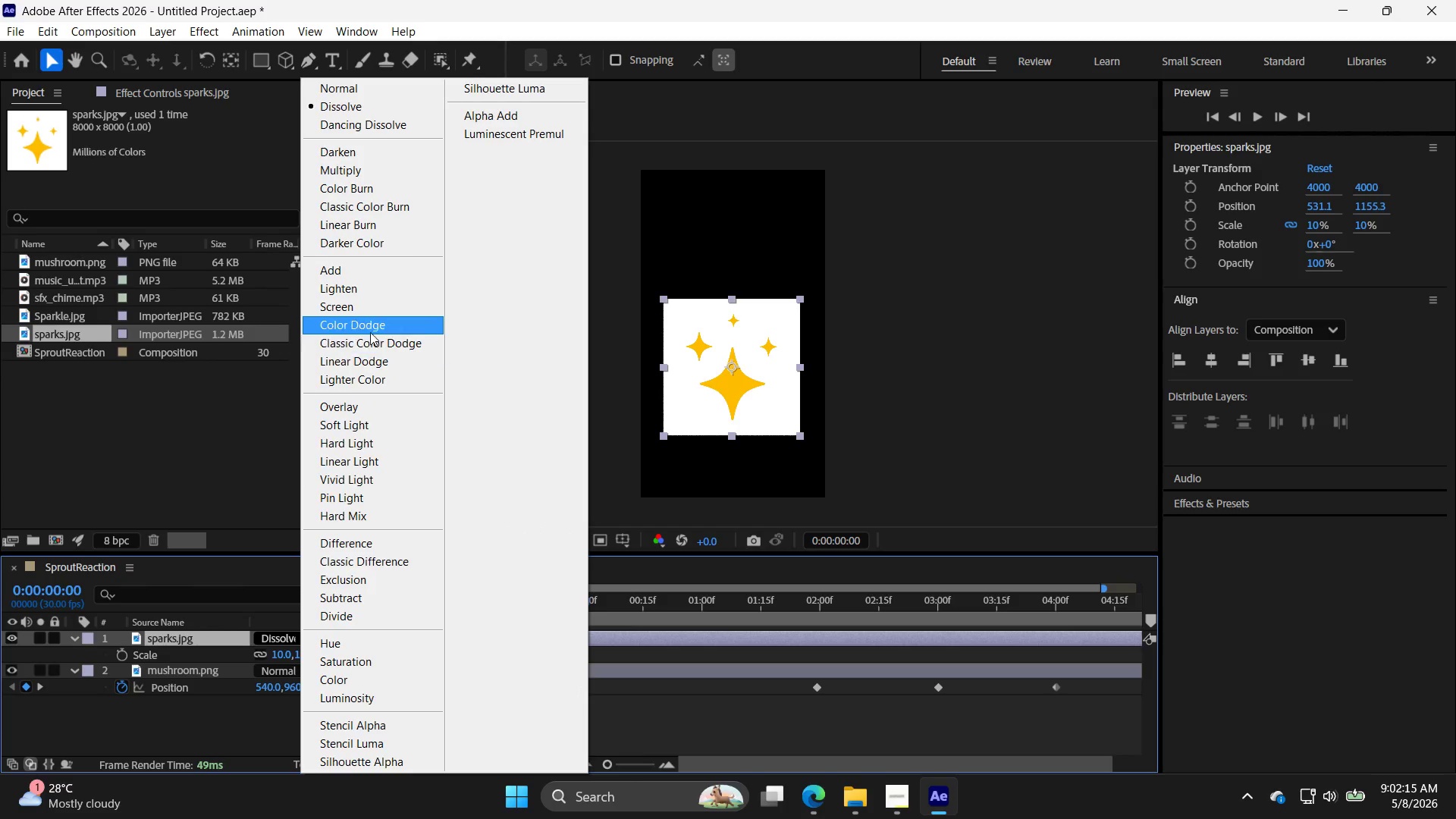 
left_click([373, 327])
 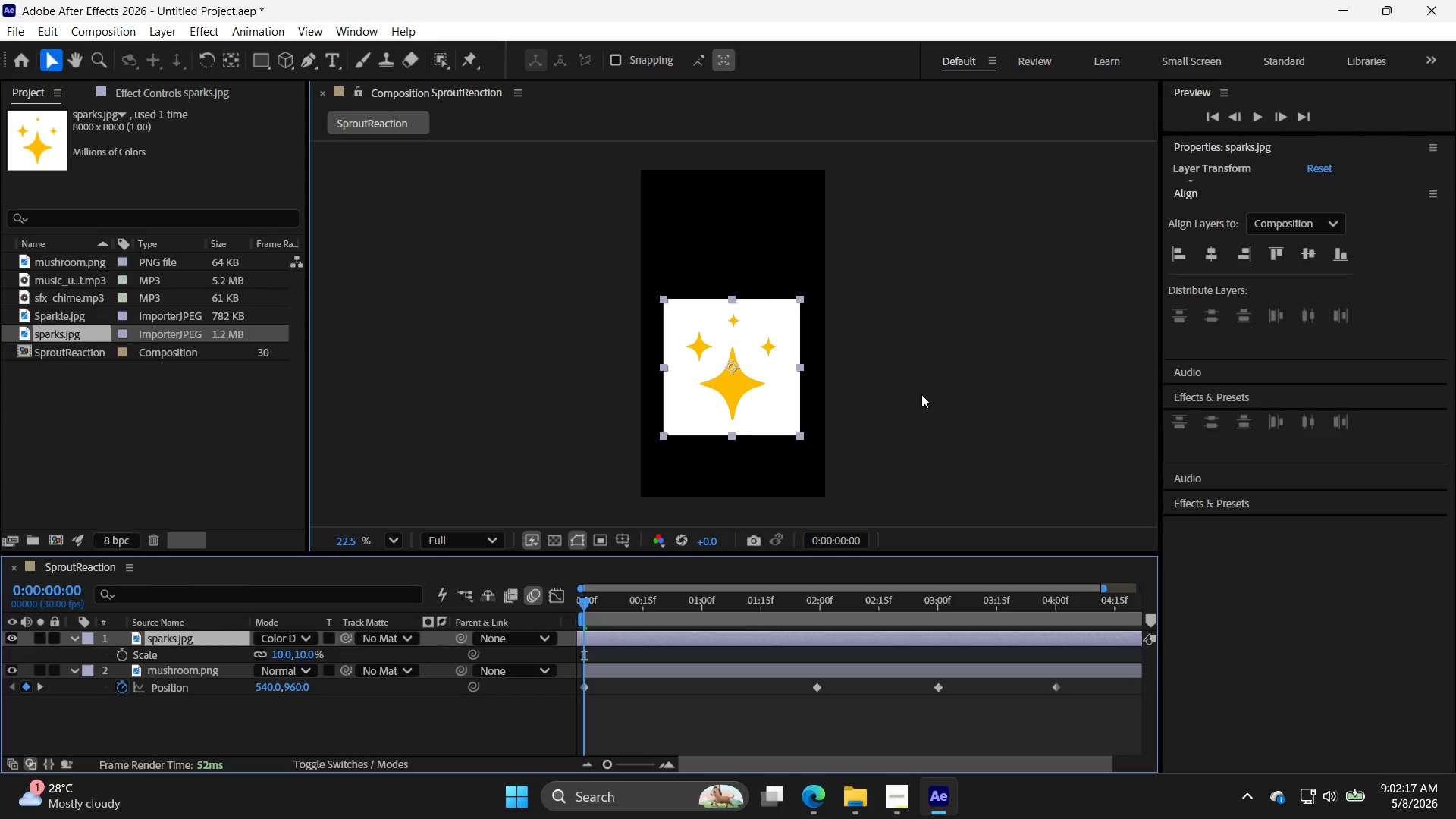 
double_click([767, 387])
 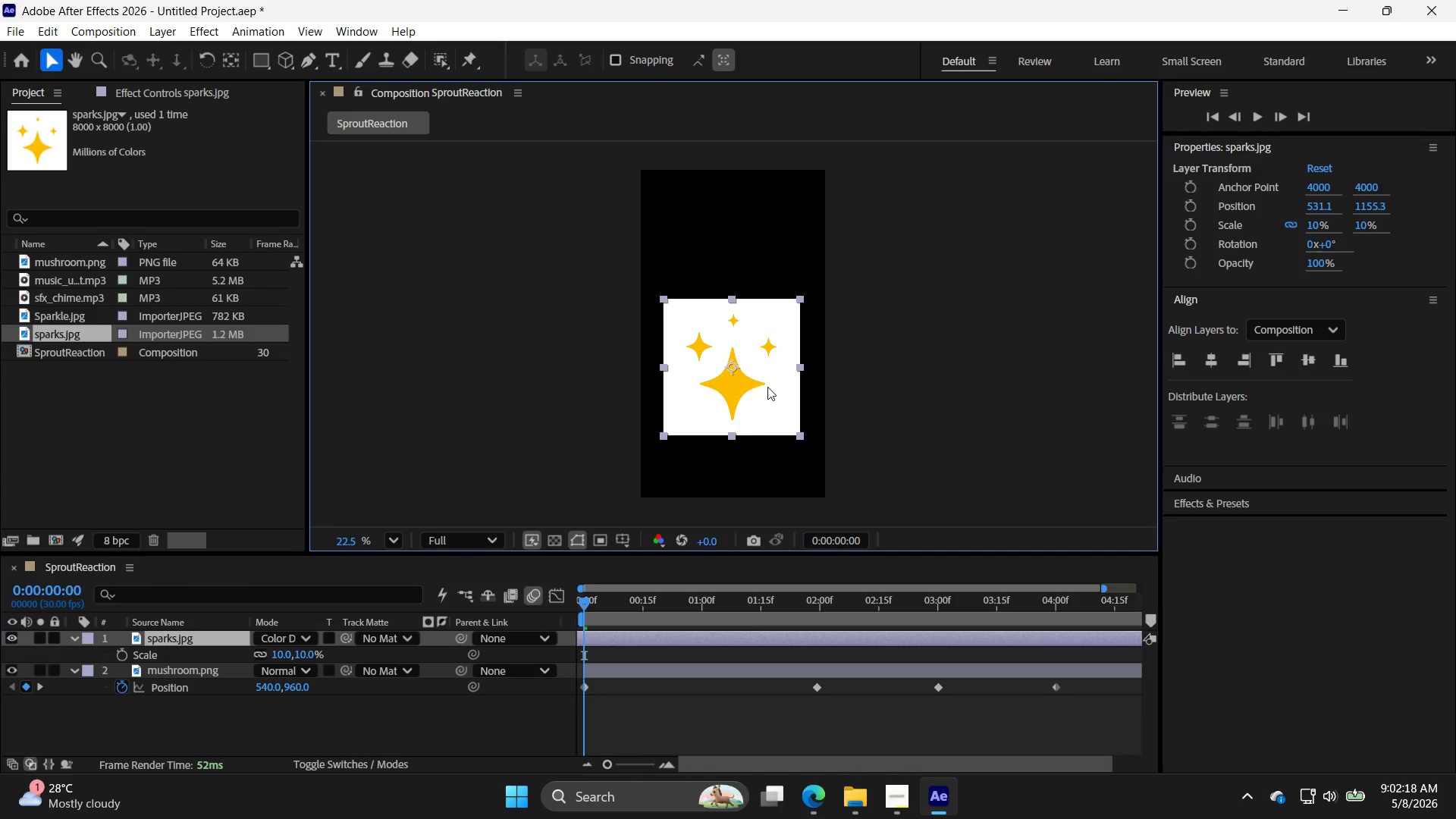 
hold_key(key=AltLeft, duration=0.78)
scroll: coordinate [767, 387], scroll_direction: up, amount: 2.0
 